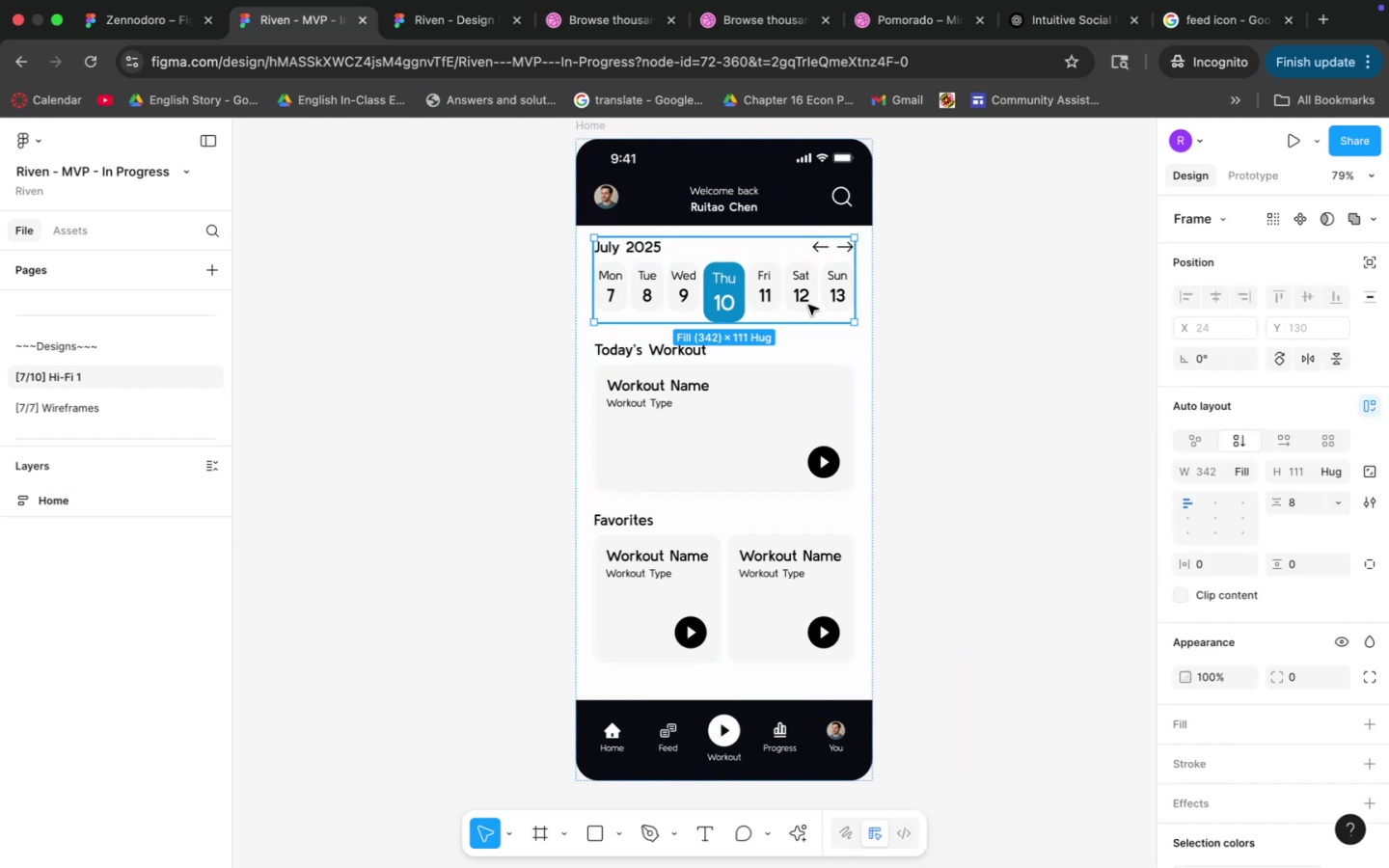 
hold_key(key=ShiftLeft, duration=1.31)
left_click([801, 416])
 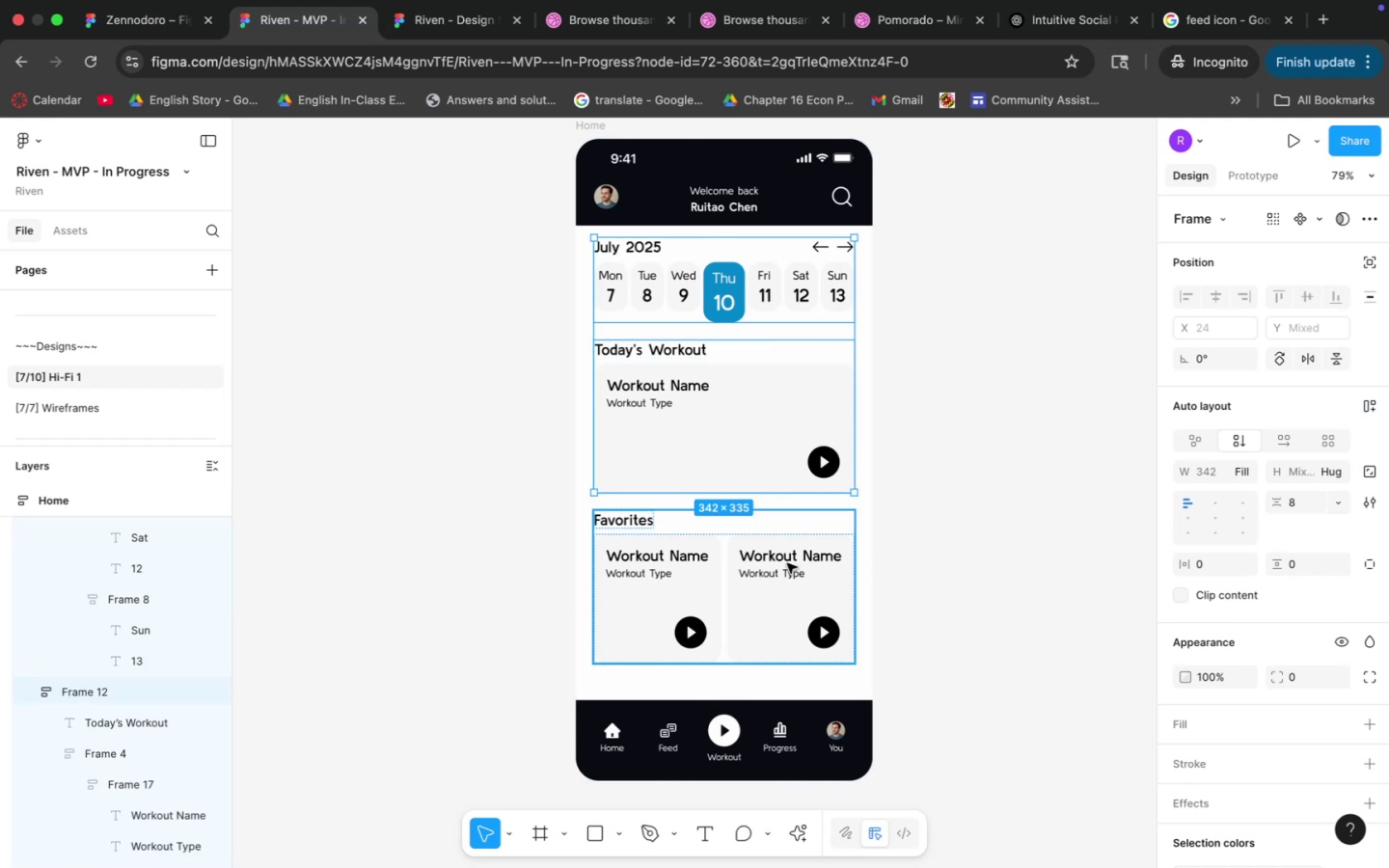 
left_click([787, 563])
 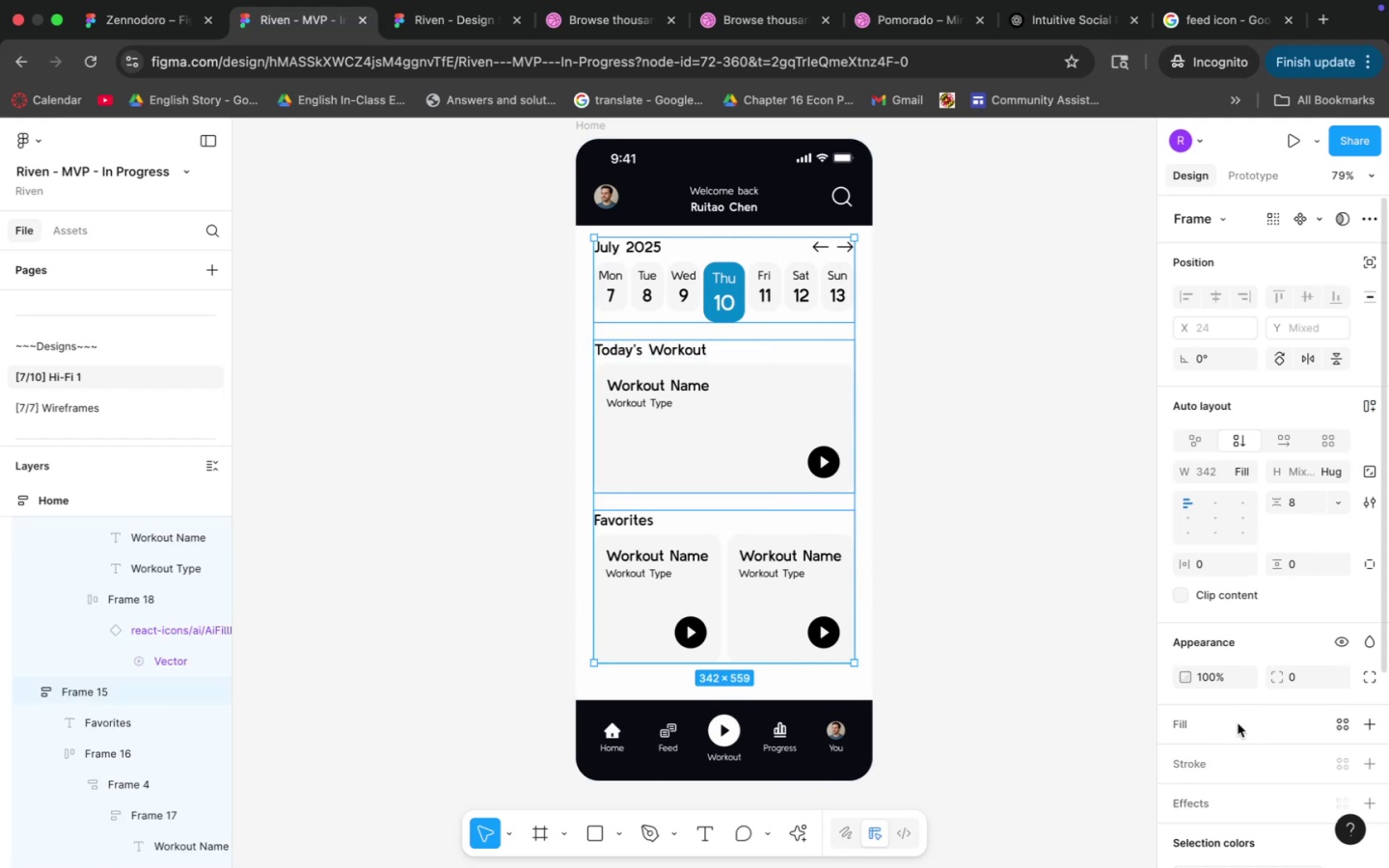 
scroll: coordinate [1301, 741], scroll_direction: down, amount: 8.0
 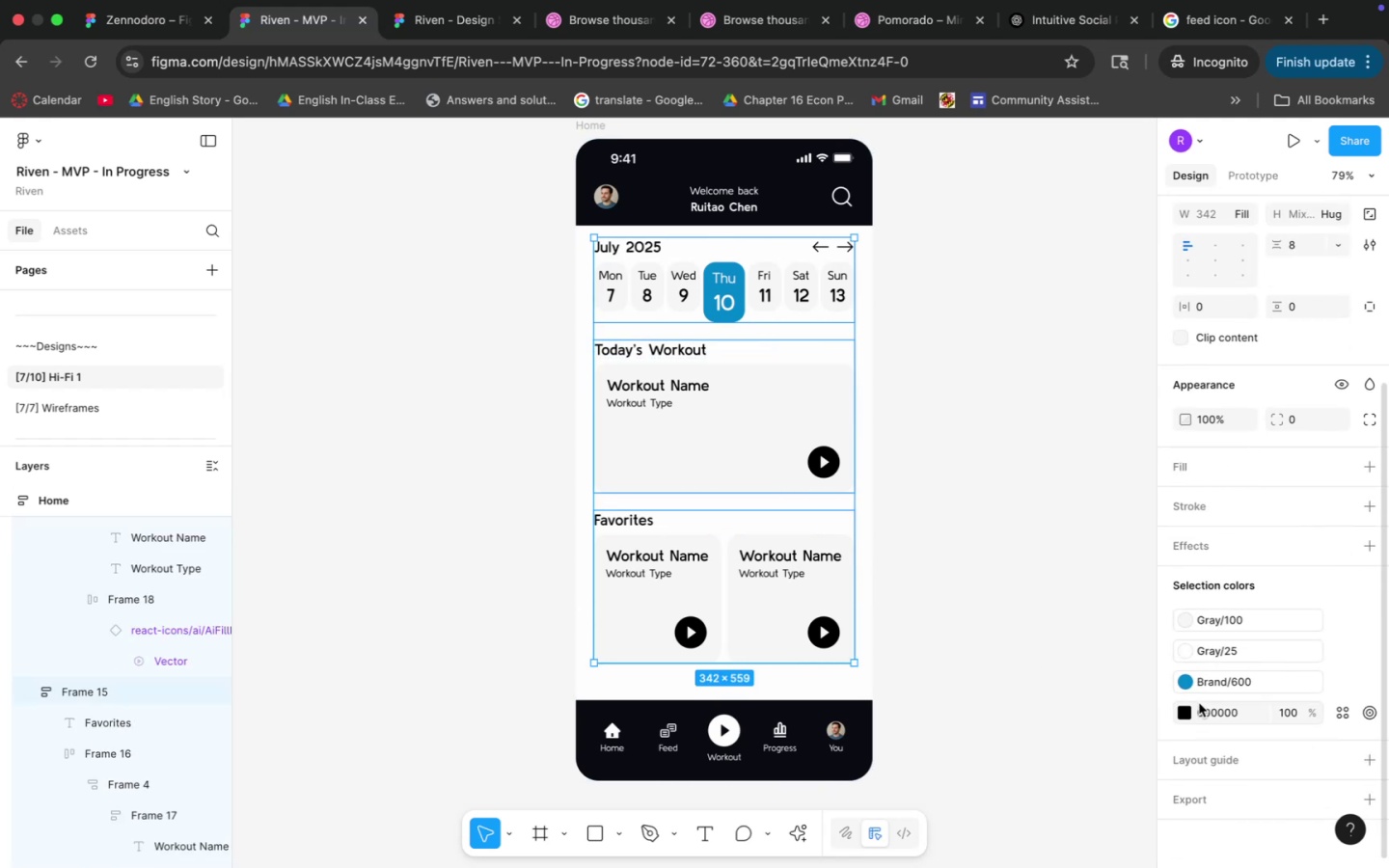 
left_click([1187, 716])
 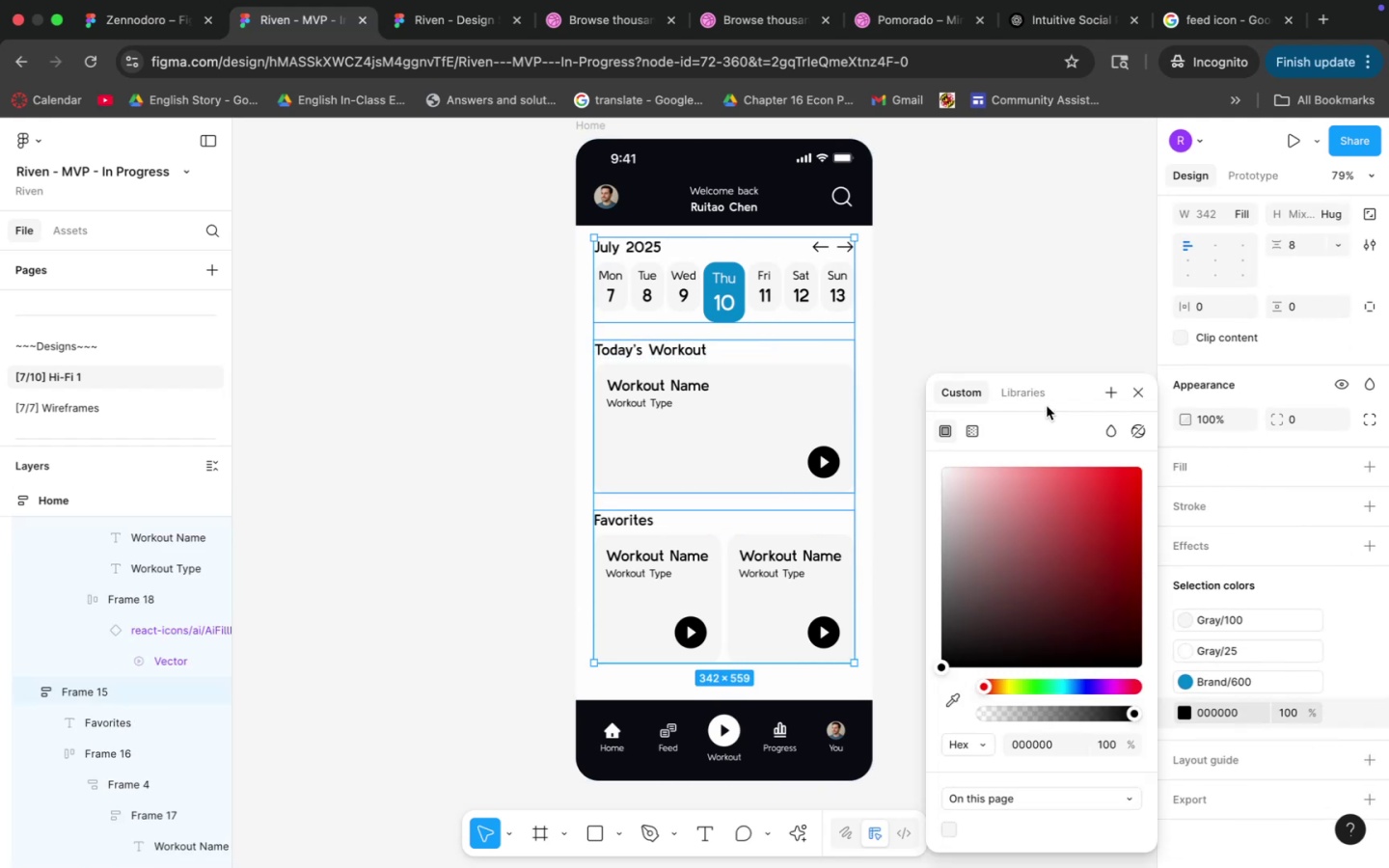 
left_click([1040, 396])
 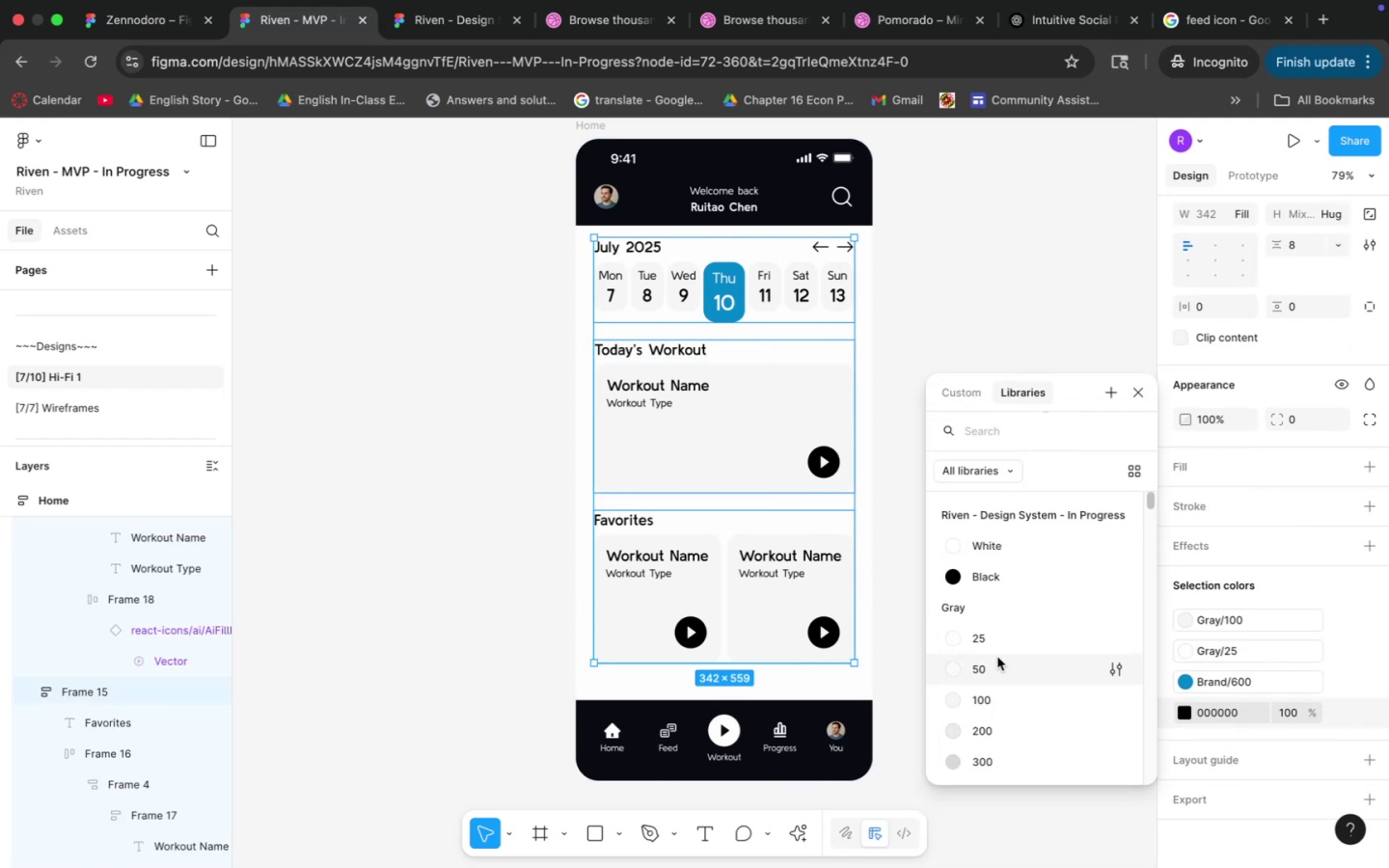 
left_click([999, 644])
 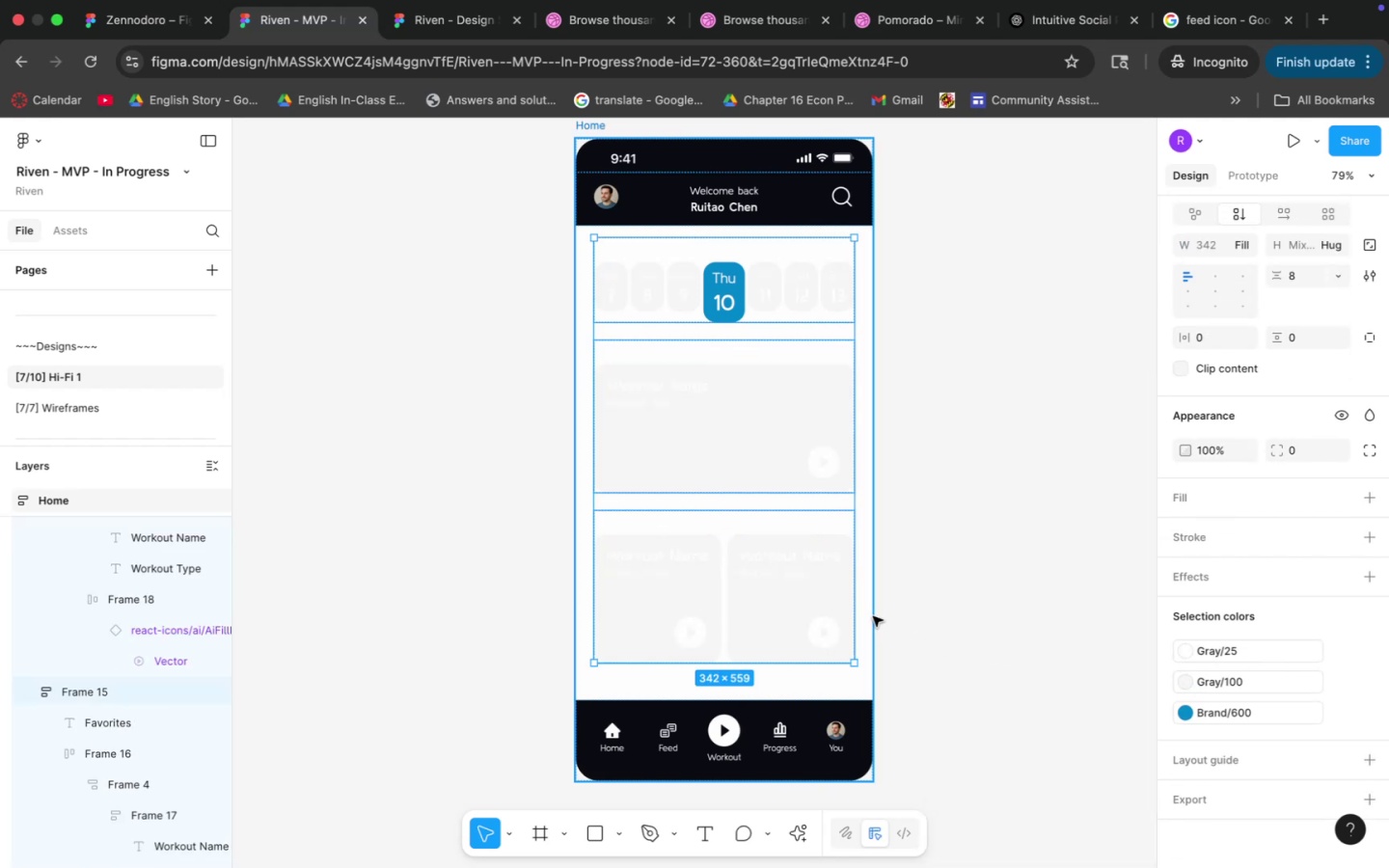 
left_click([873, 616])
 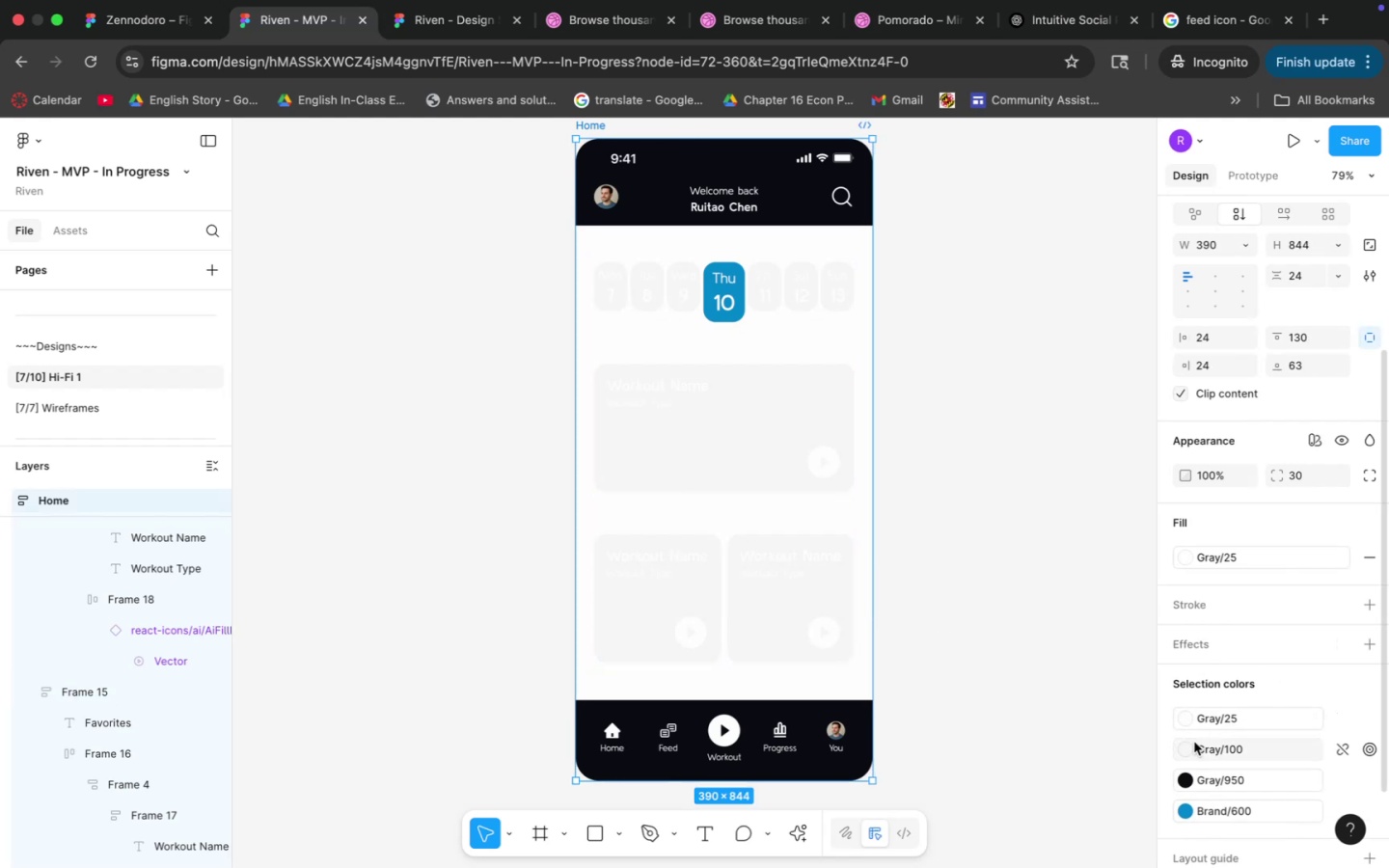 
left_click([1190, 724])
 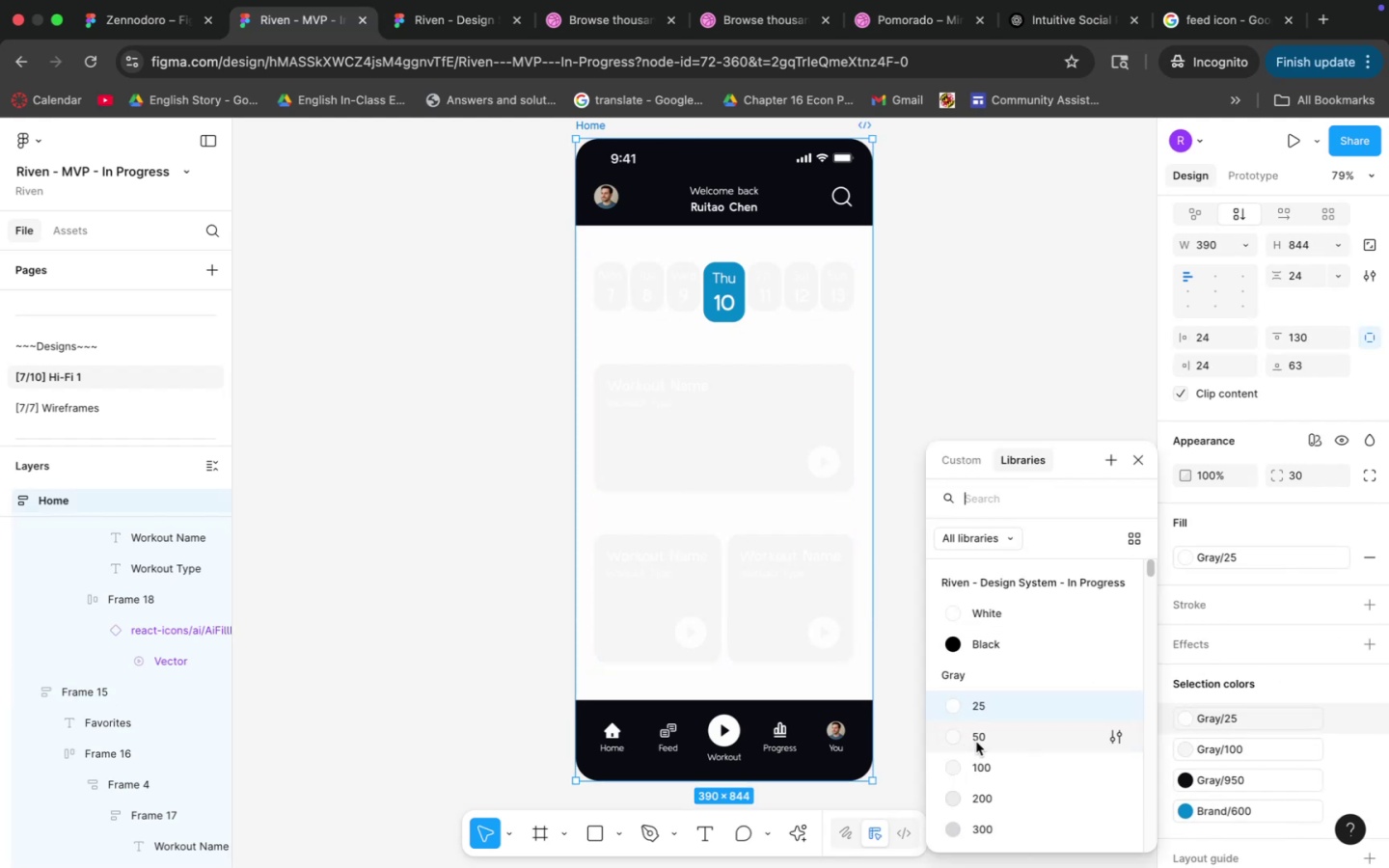 
scroll: coordinate [1013, 737], scroll_direction: down, amount: 7.0
 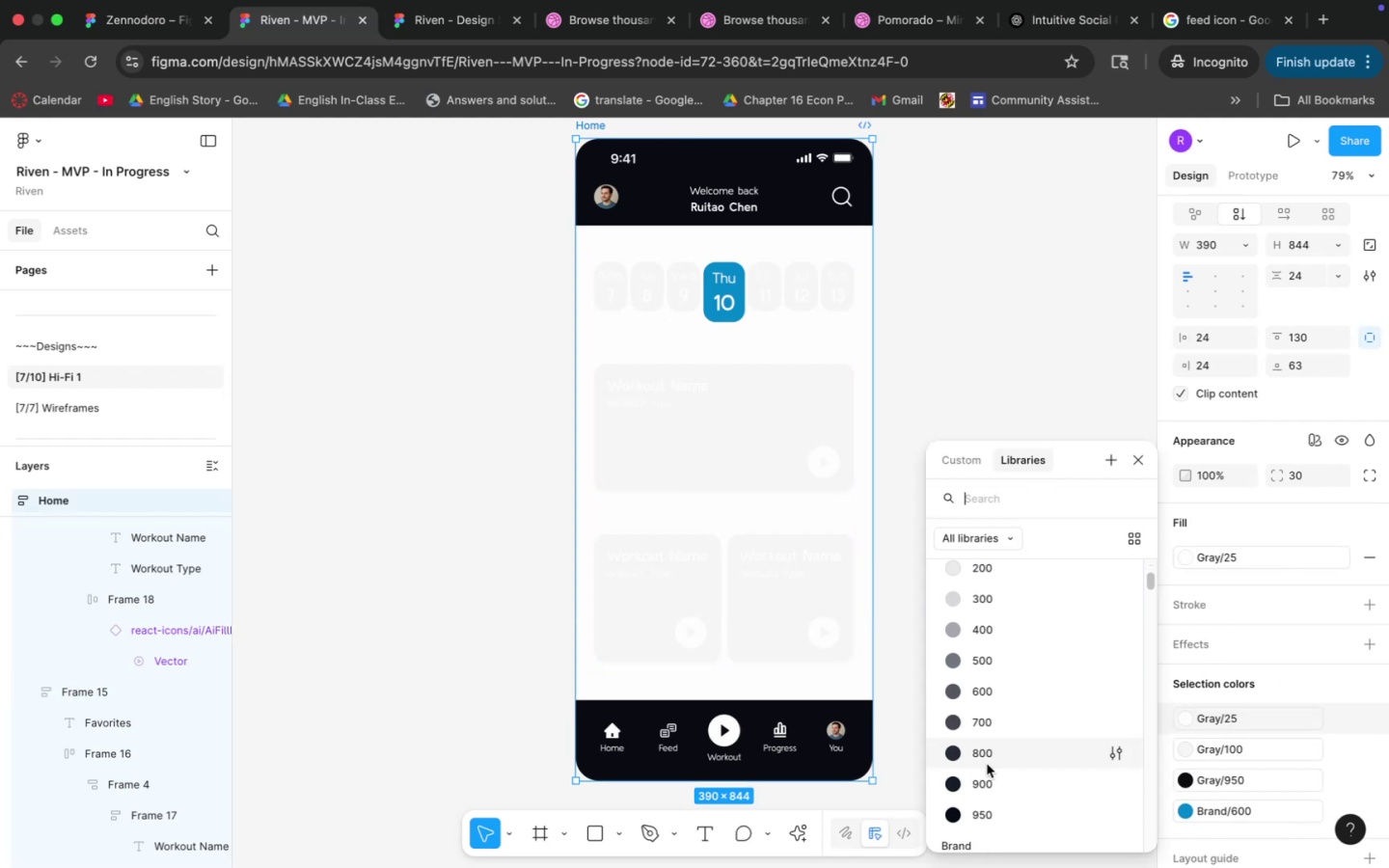 
left_click([988, 768])
 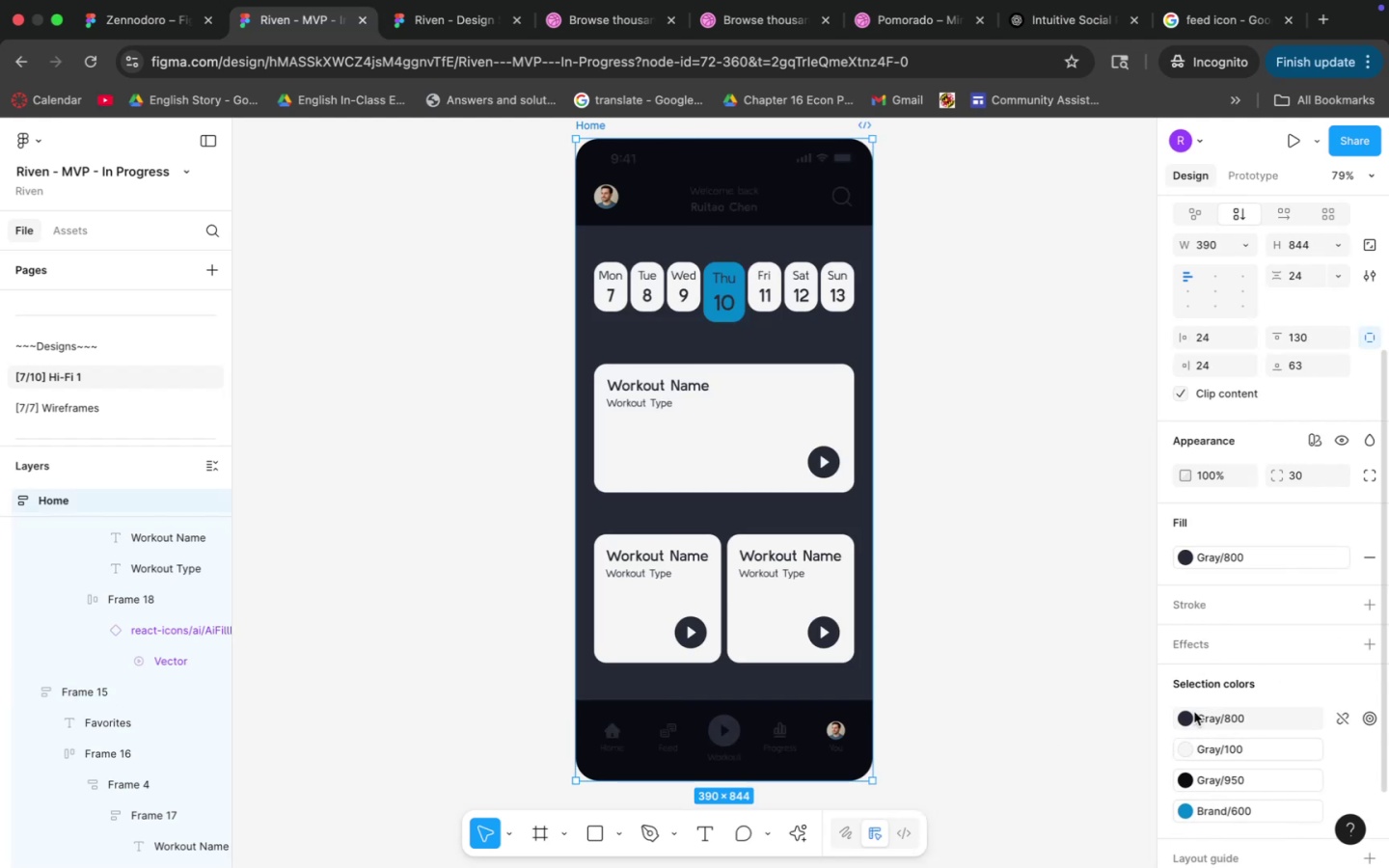 
left_click([1190, 719])
 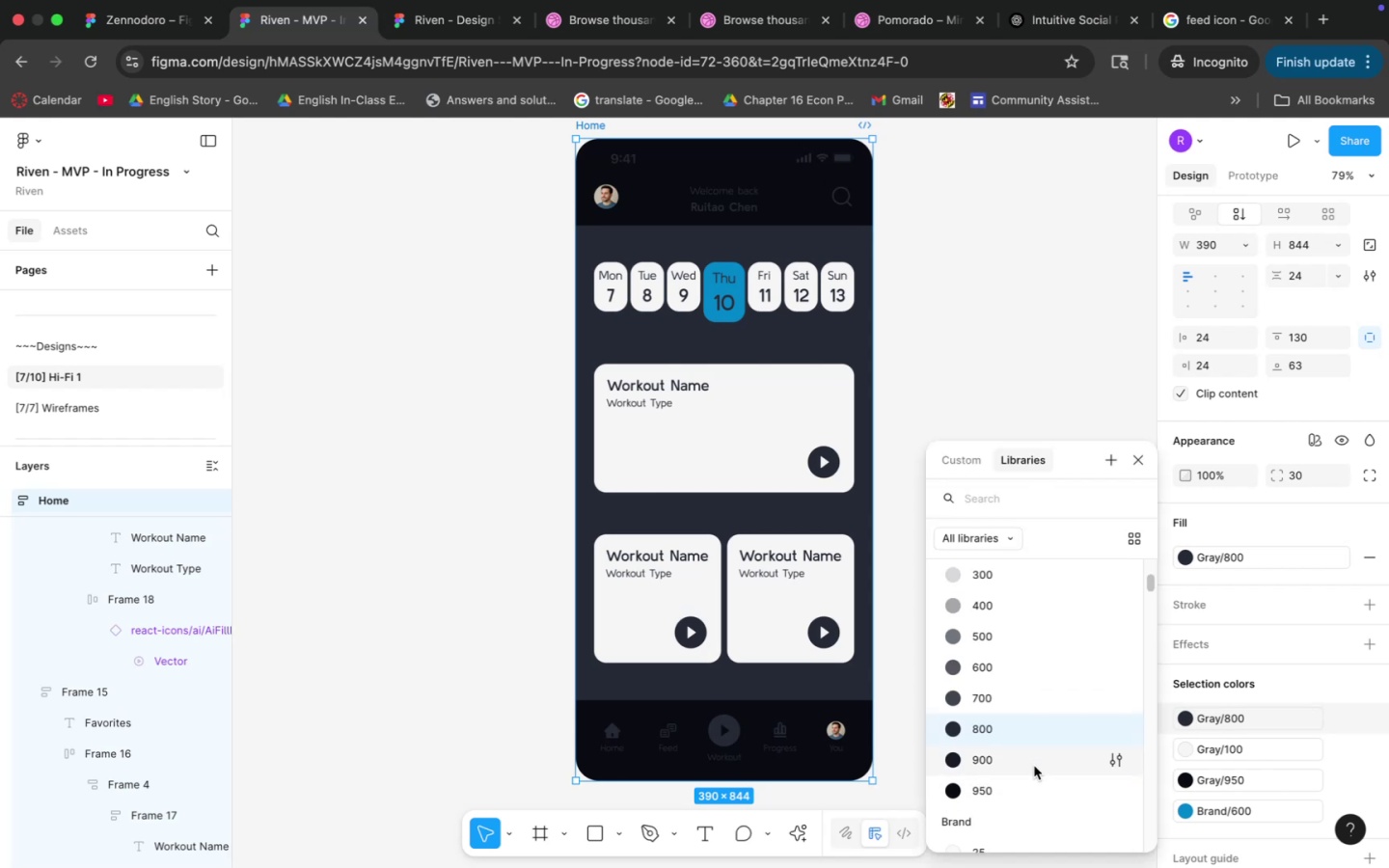 
left_click([1033, 765])
 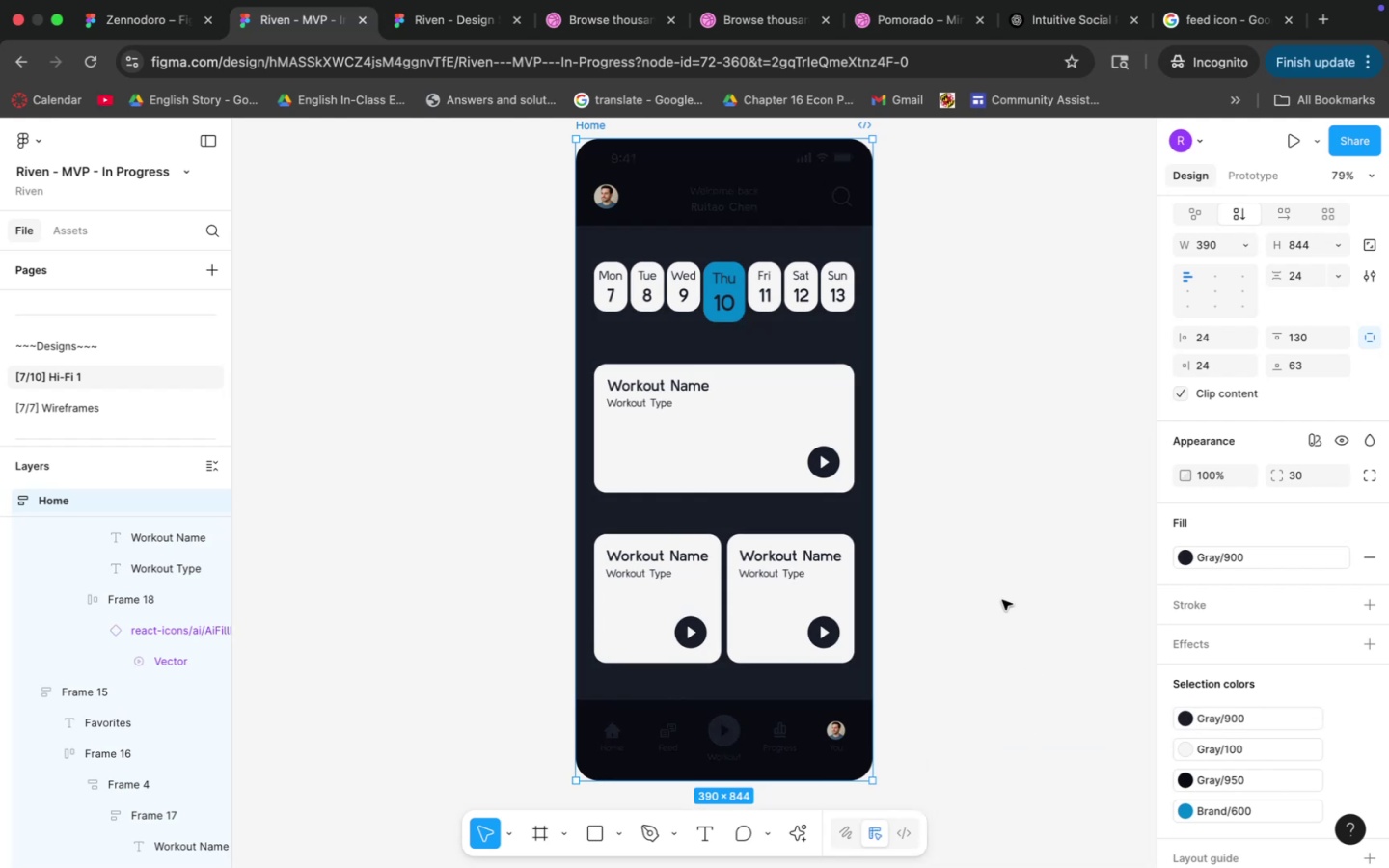 
key(Meta+CommandLeft)
 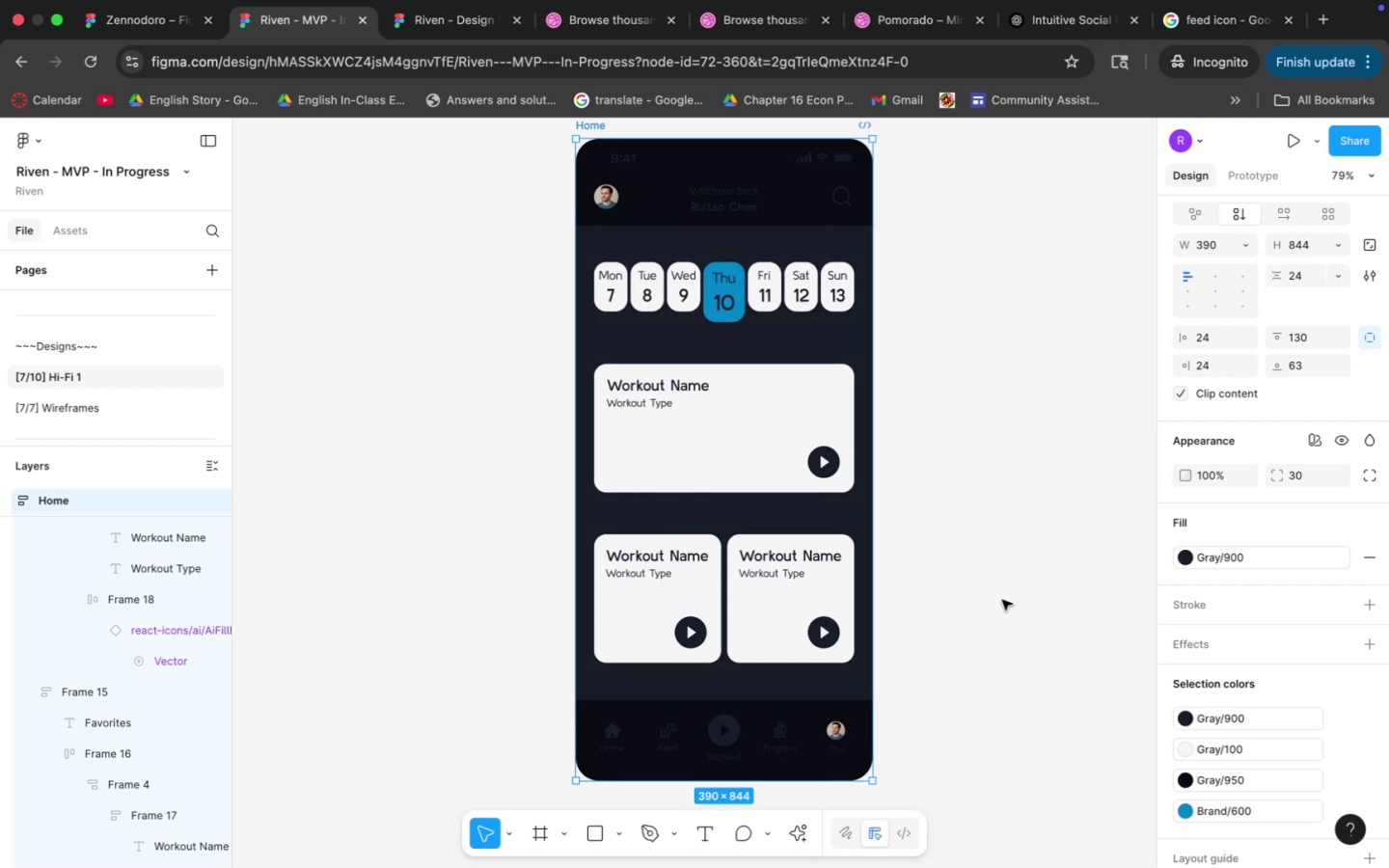 
key(Meta+Z)
 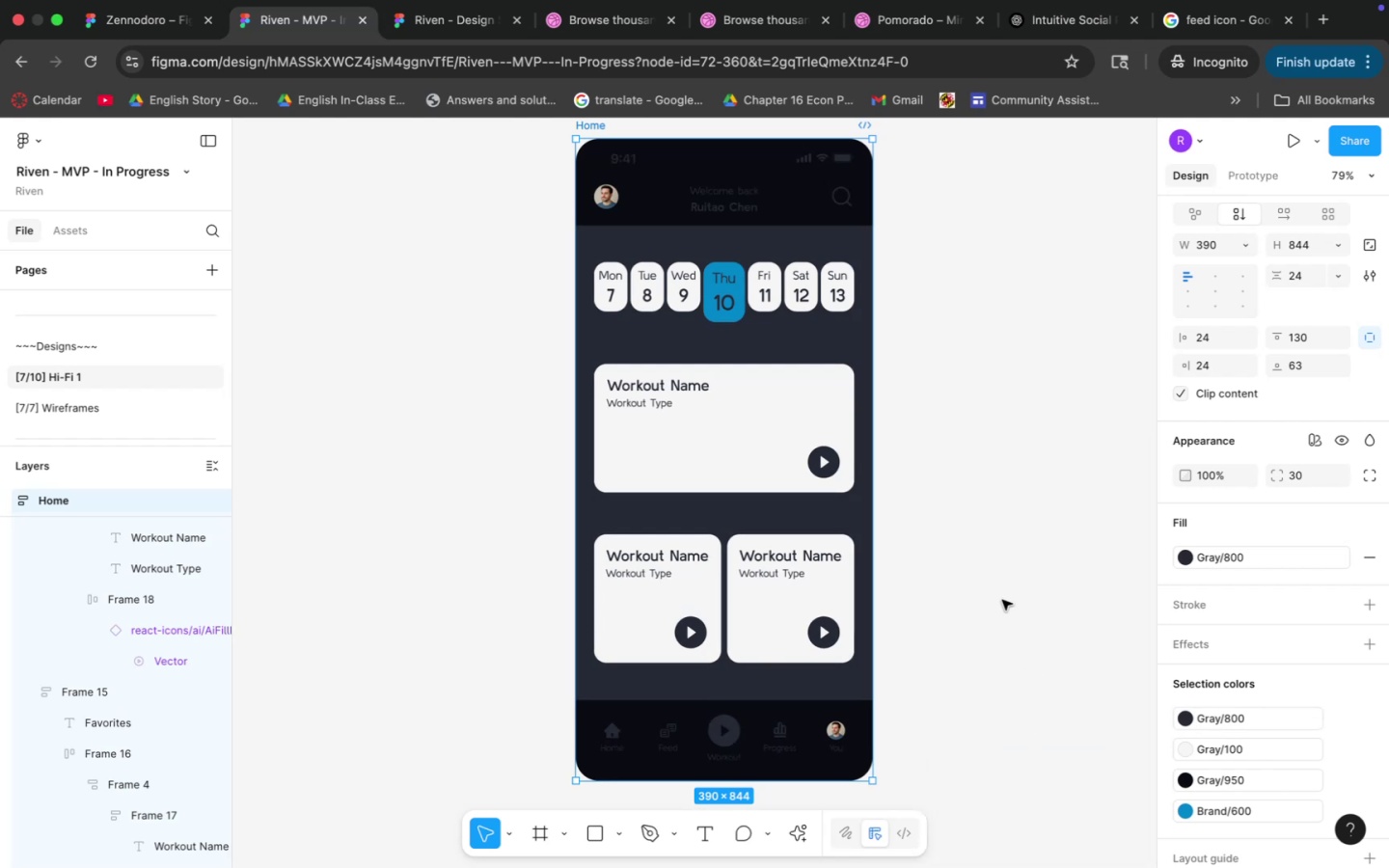 
key(Meta+CommandLeft)
 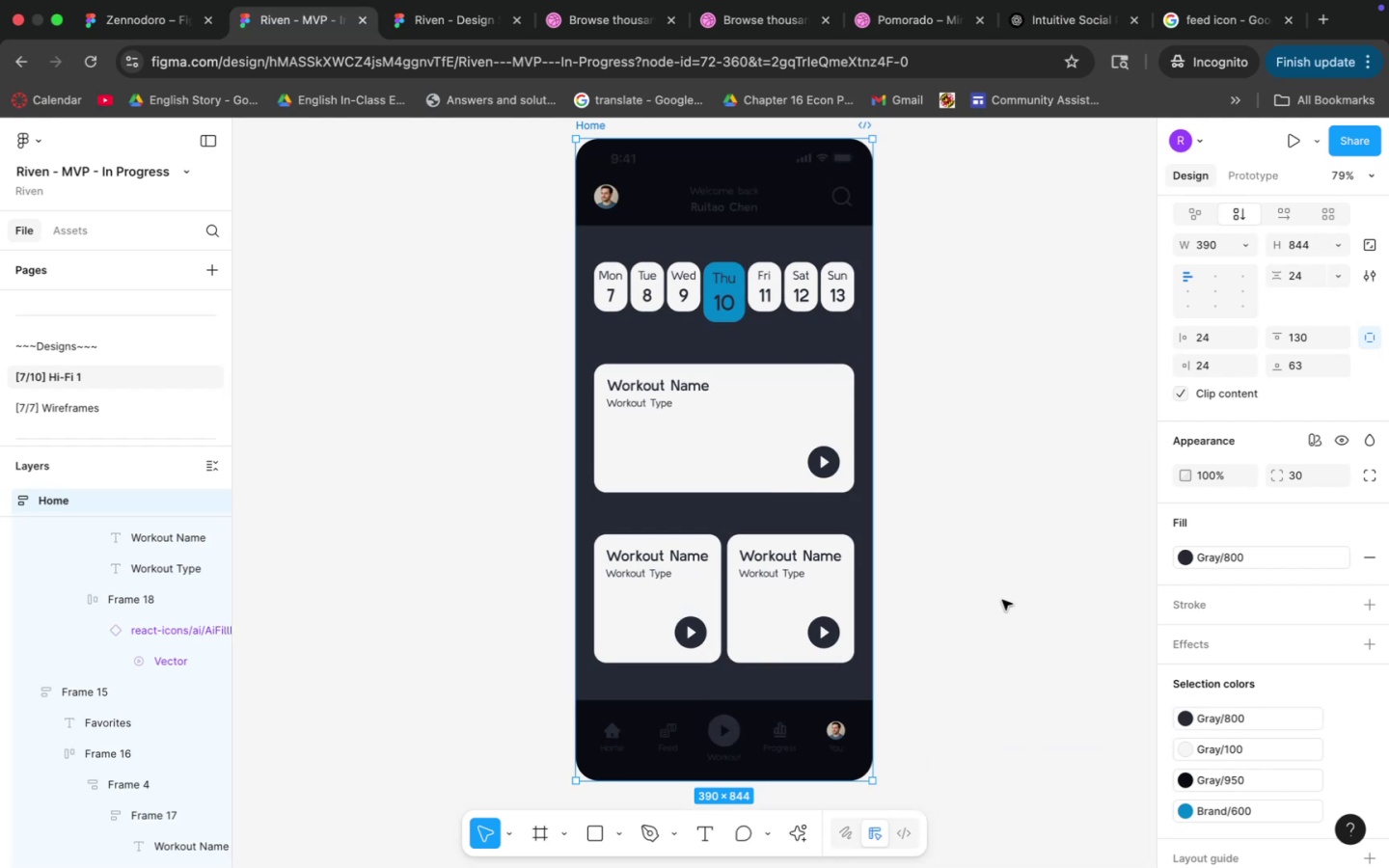 
key(Meta+Z)
 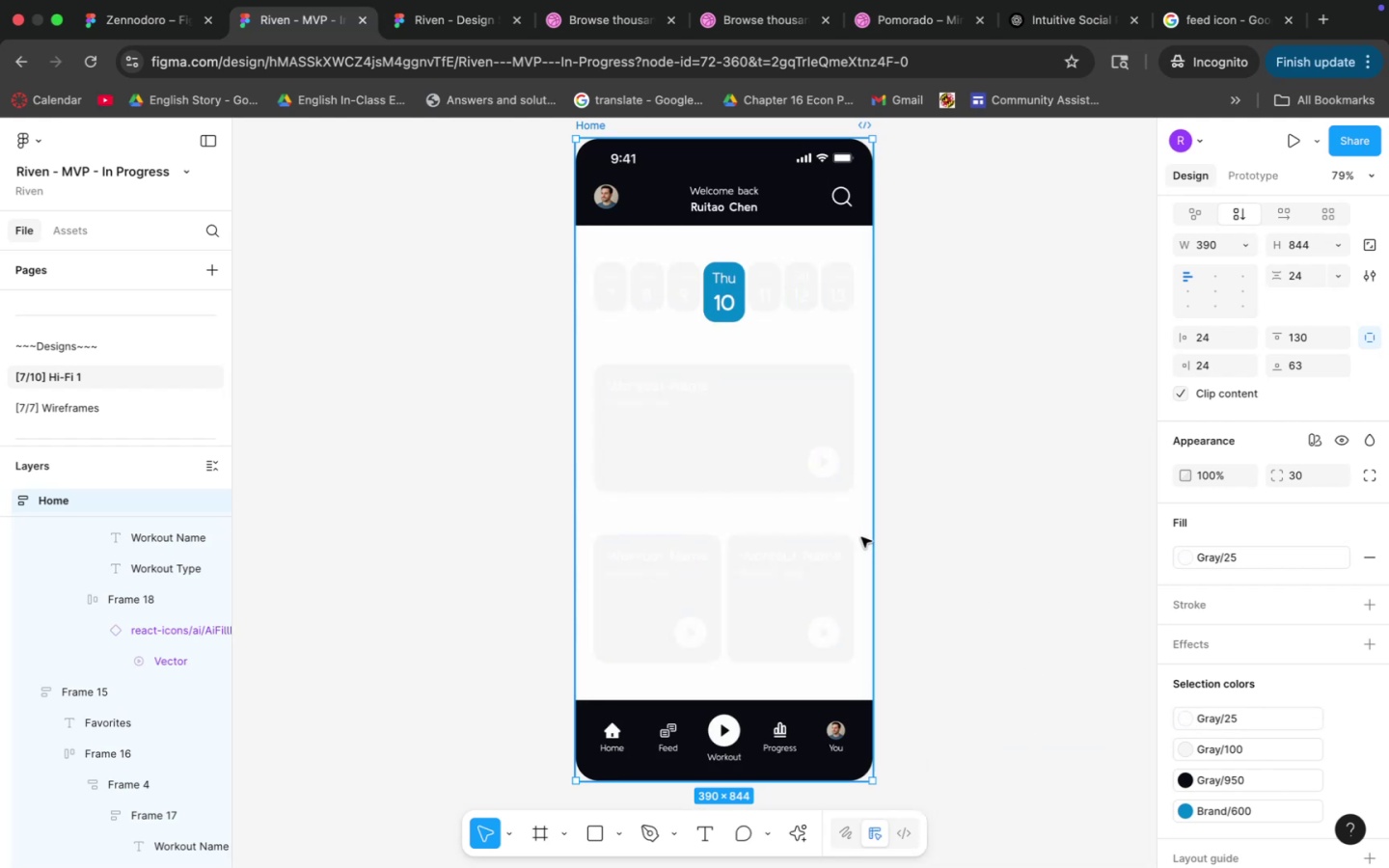 
double_click([866, 516])
 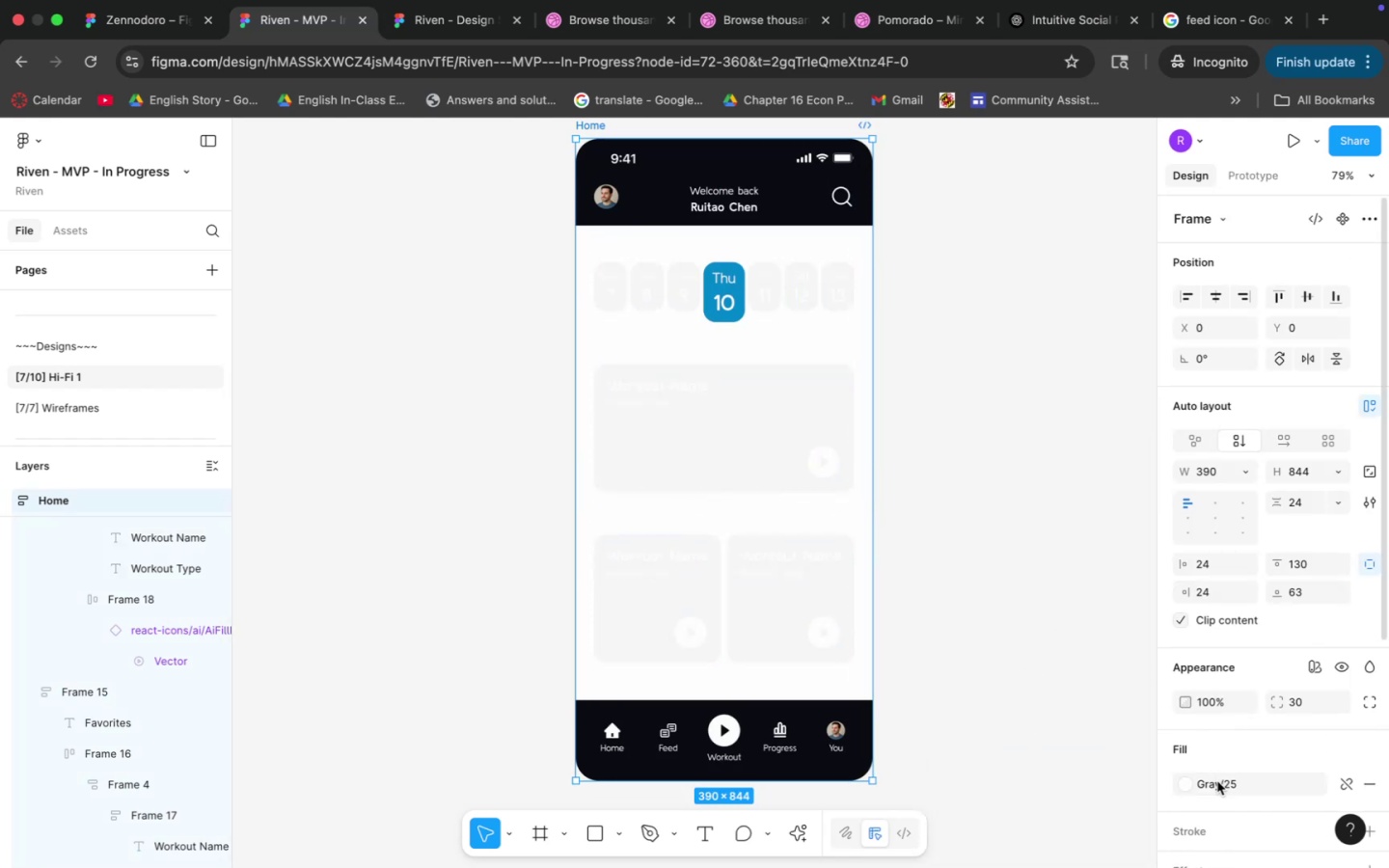 
left_click([1216, 781])
 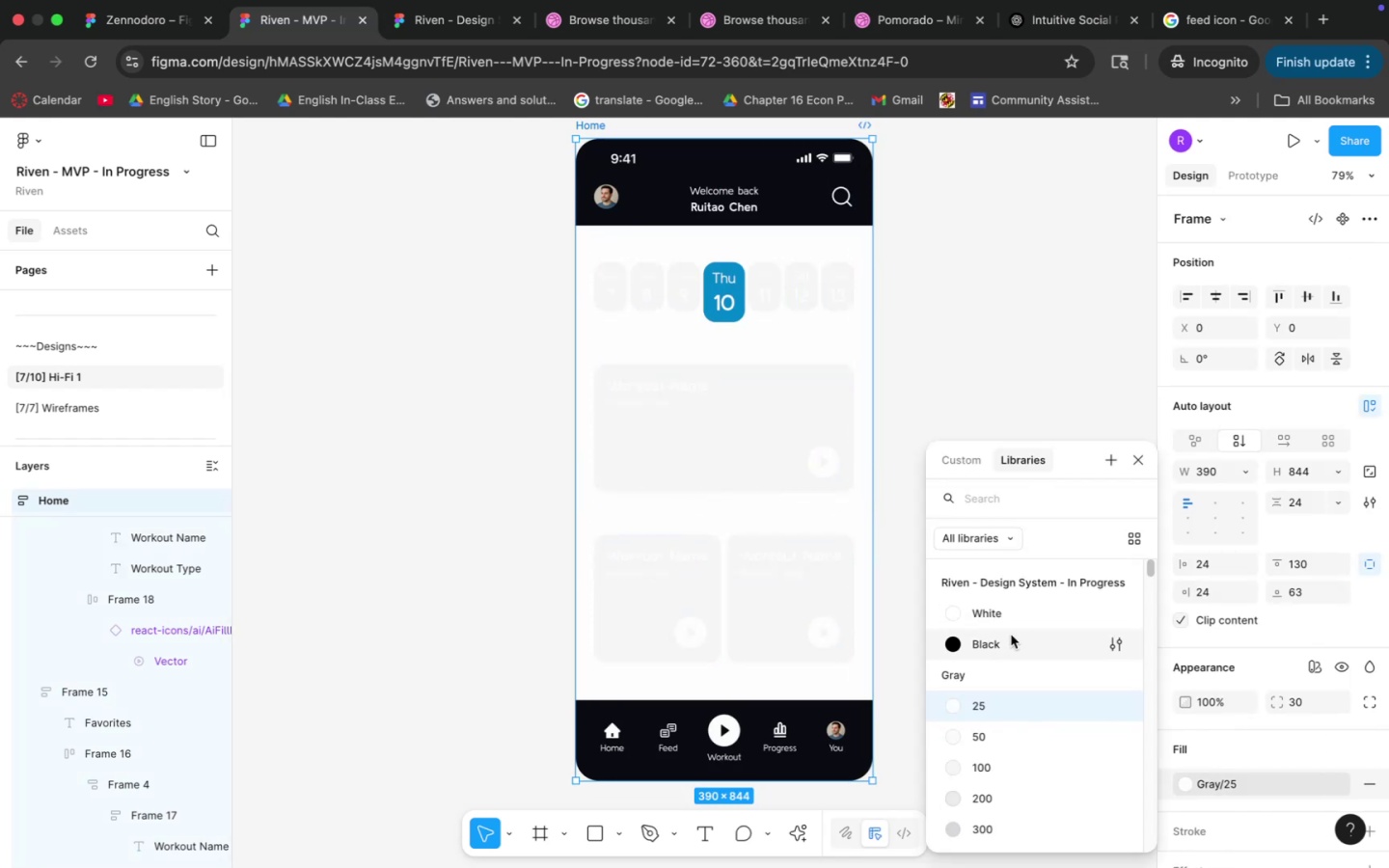 
scroll: coordinate [1026, 743], scroll_direction: down, amount: 10.0
 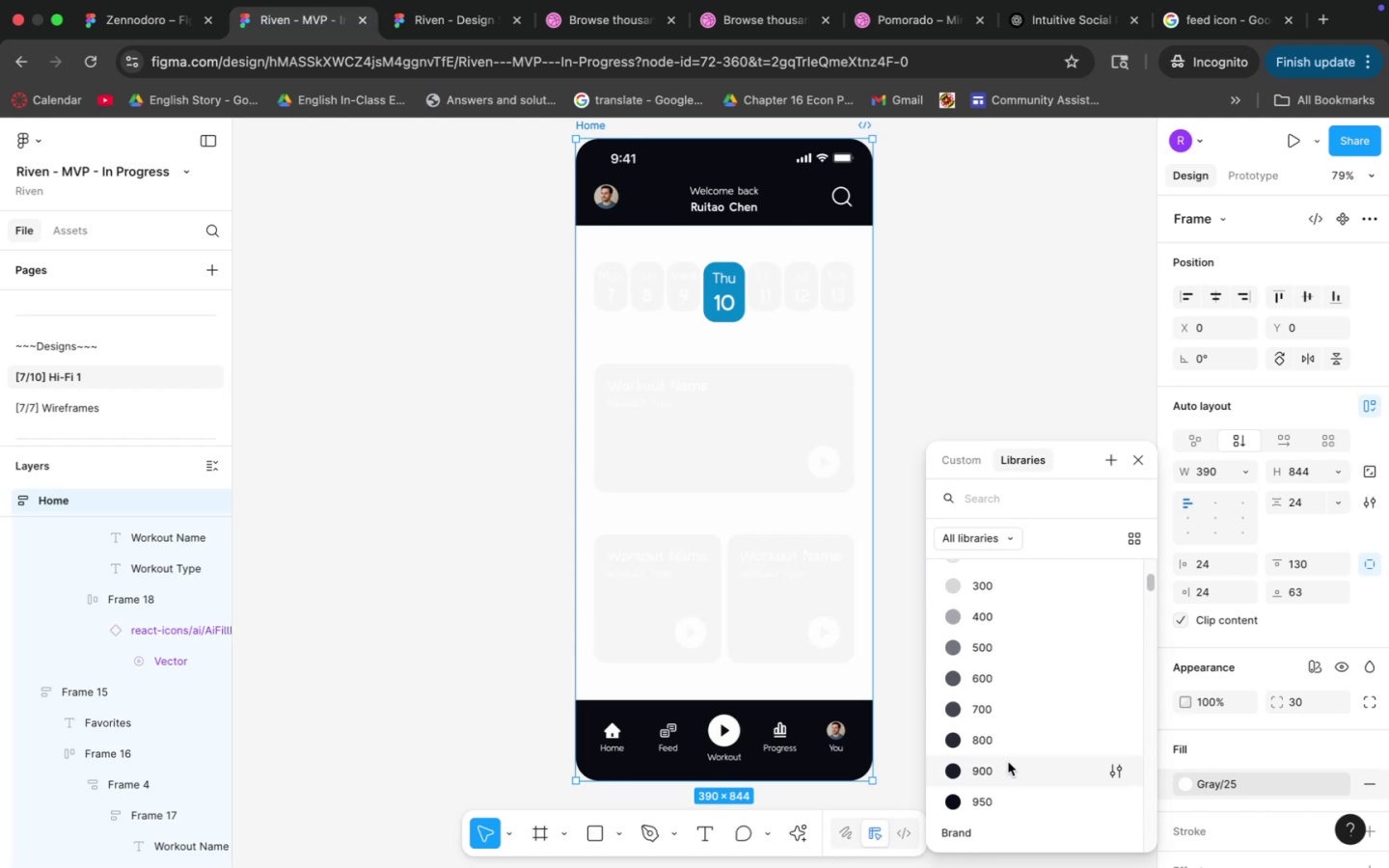 
left_click([1008, 762])
 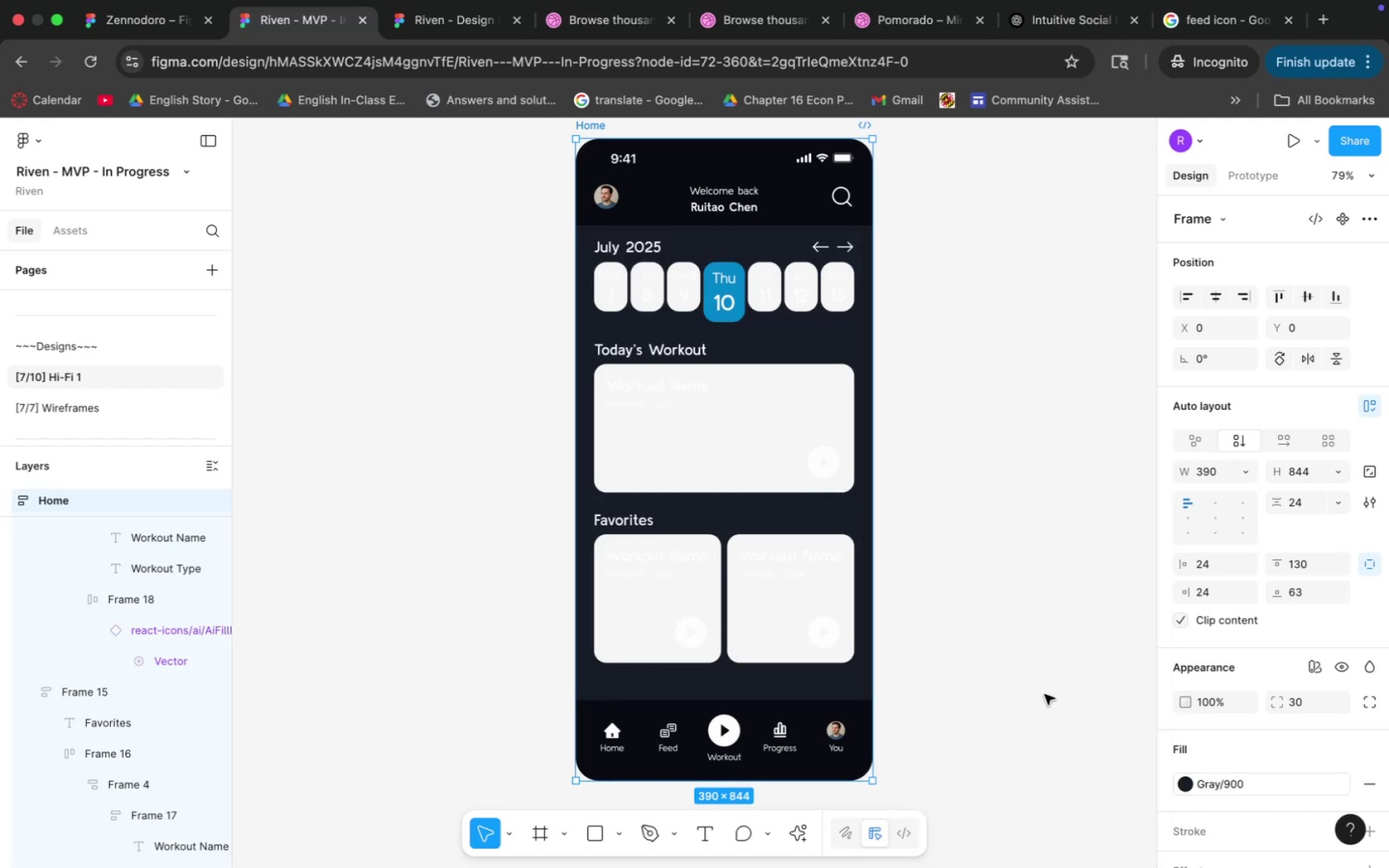 
left_click([1041, 680])
 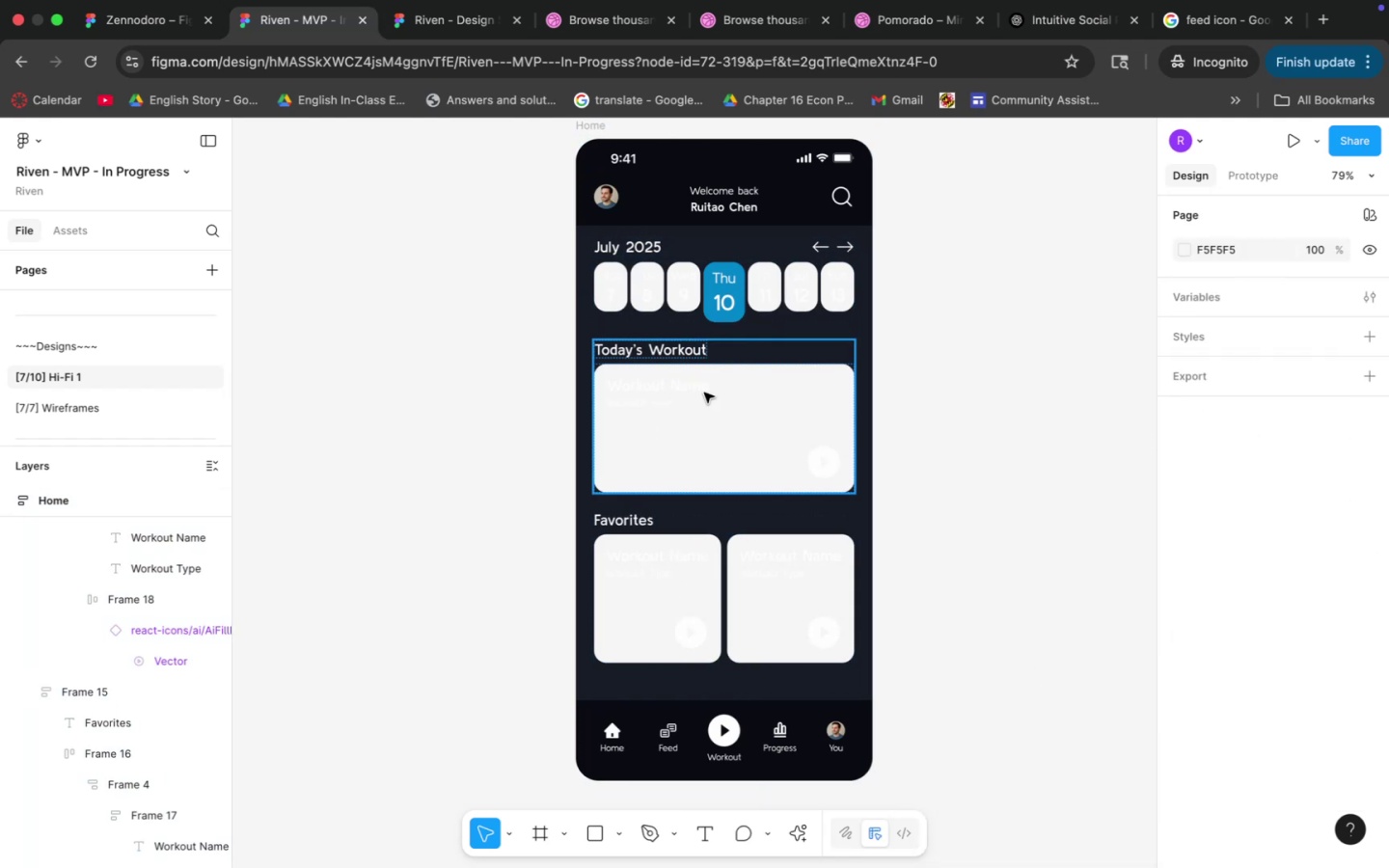 
wait(7.98)
 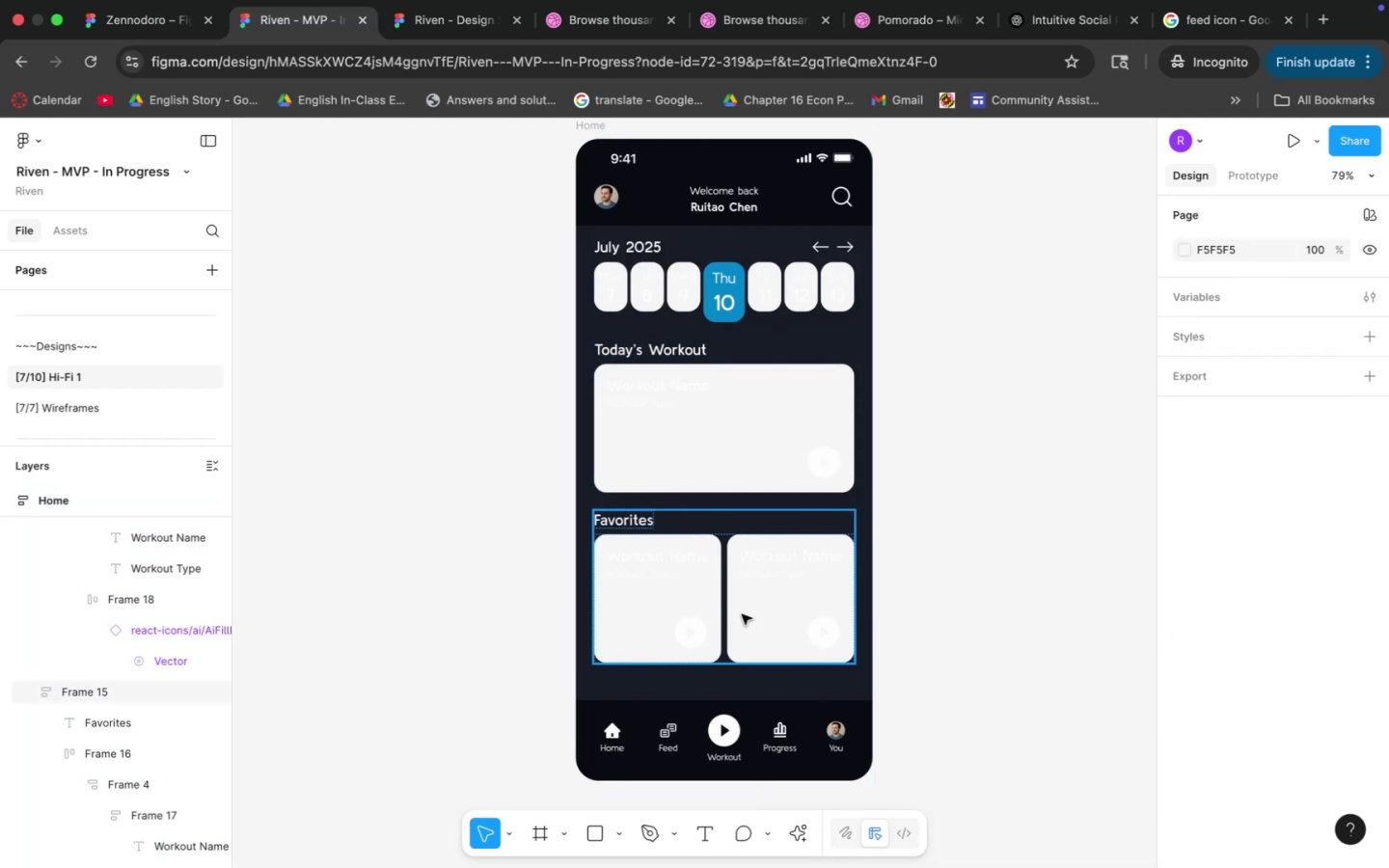 
scroll: coordinate [724, 470], scroll_direction: down, amount: 1.0
 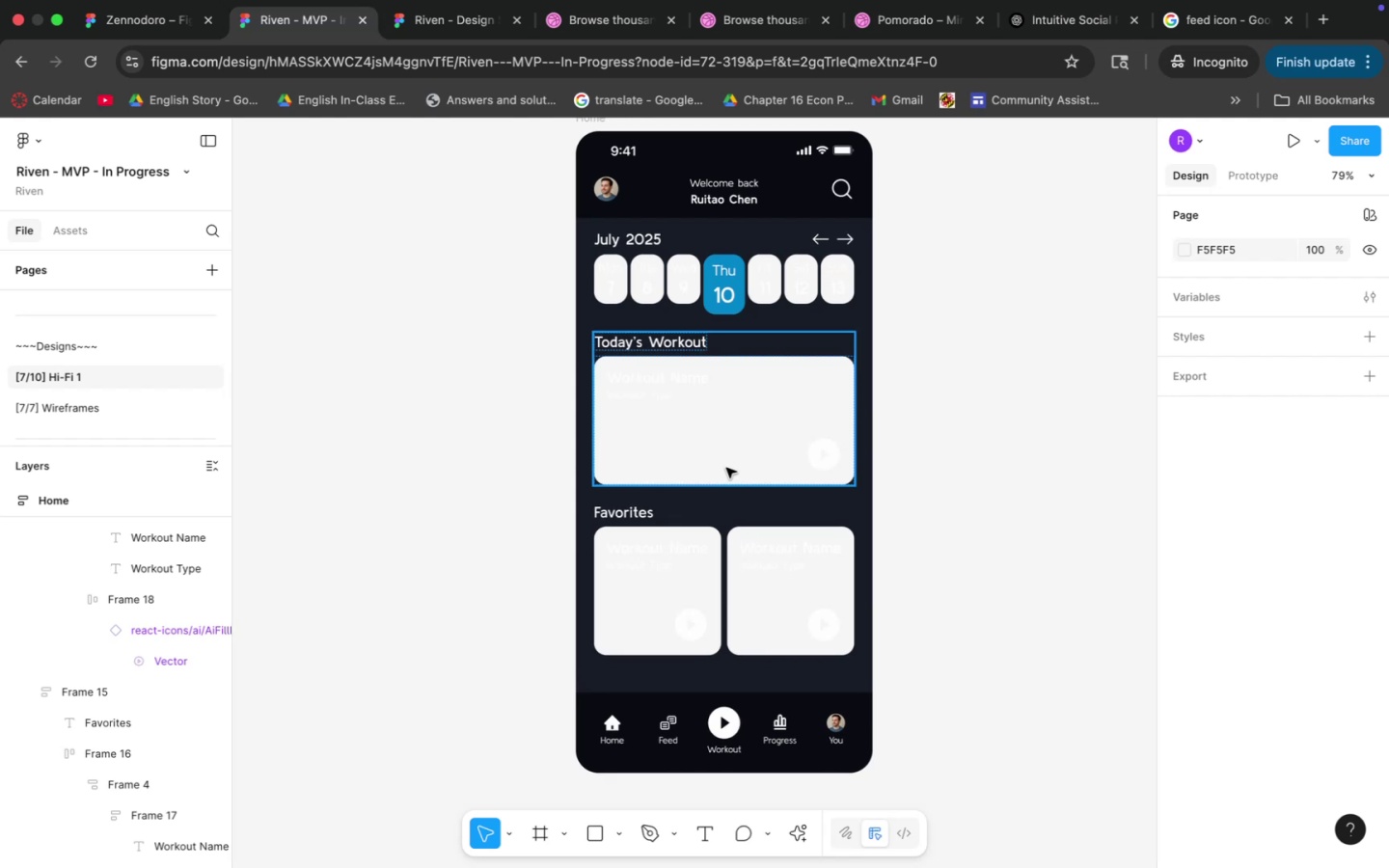 
hold_key(key=CommandLeft, duration=1.32)
scroll: coordinate [725, 473], scroll_direction: down, amount: 1.0
 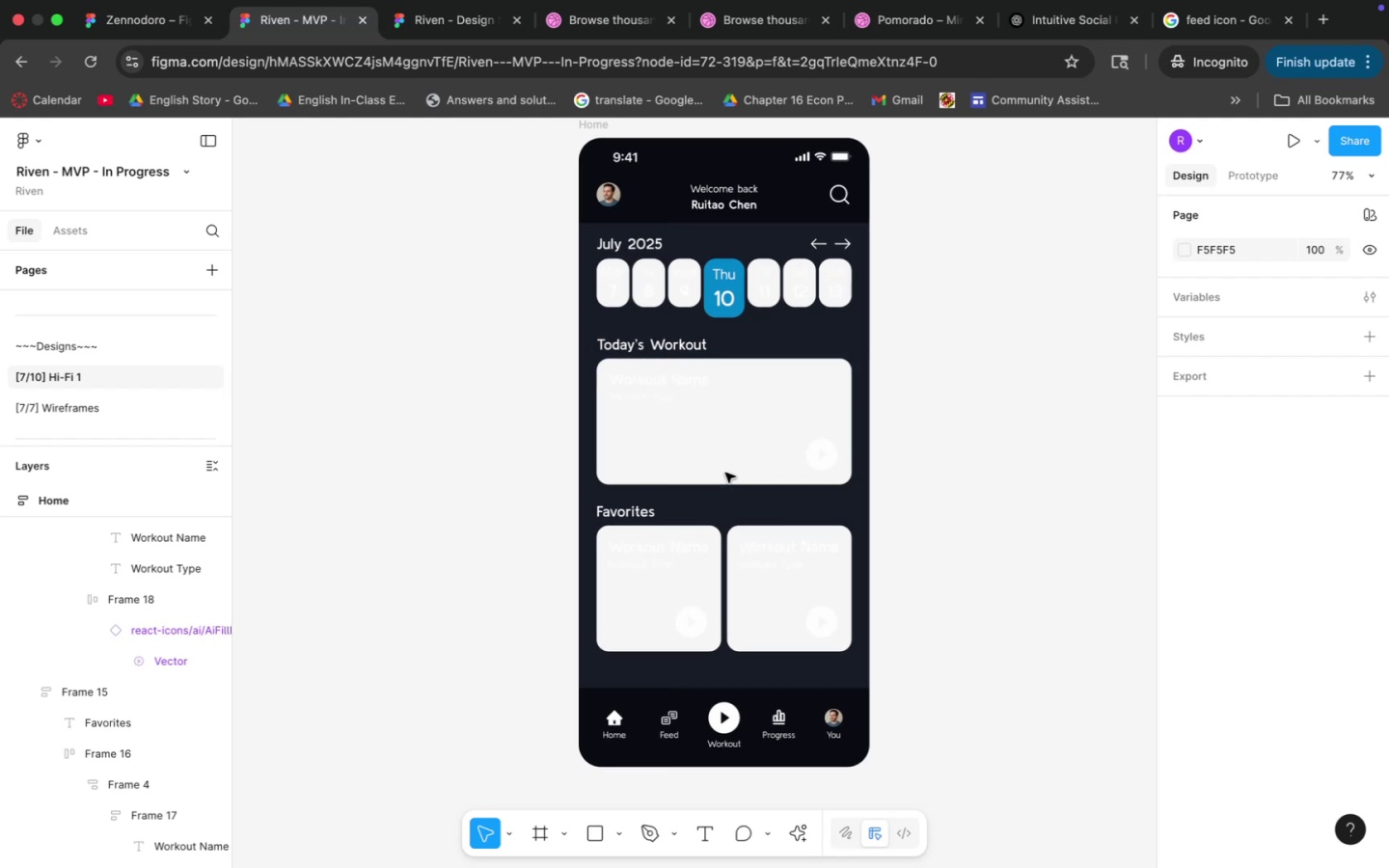 
scroll: coordinate [725, 473], scroll_direction: up, amount: 8.0
 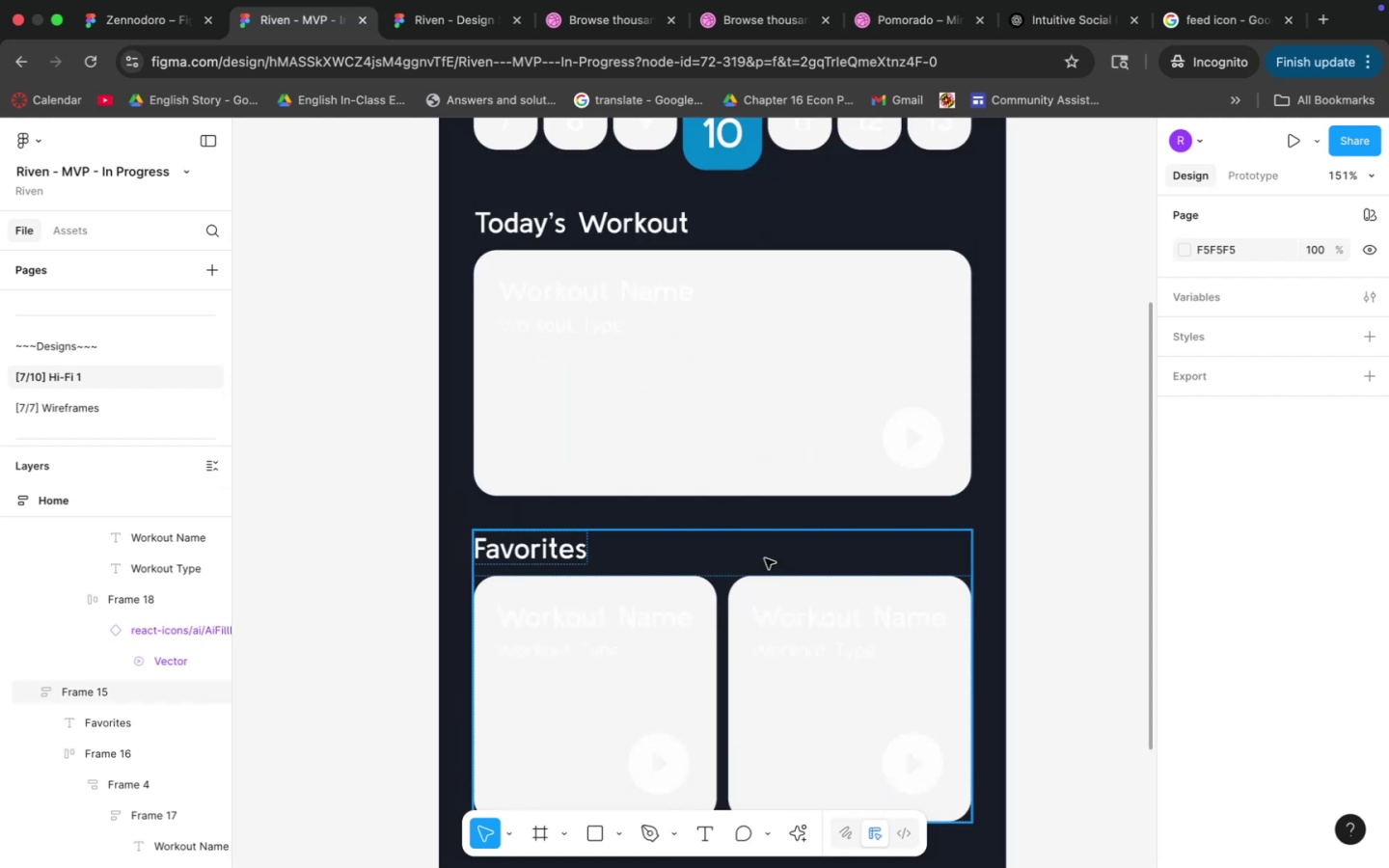 
hold_key(key=Space, duration=0.44)
 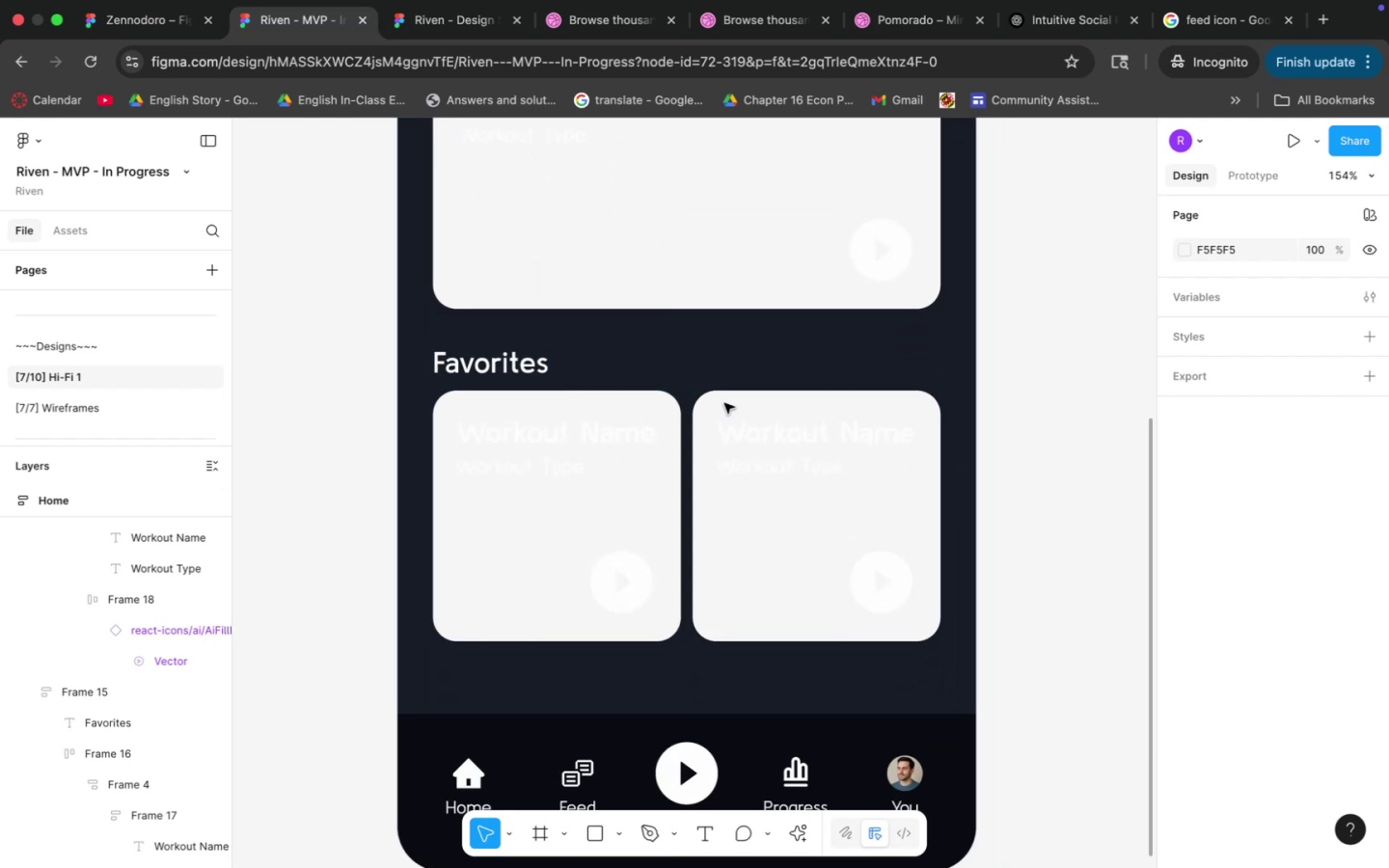 
left_click_drag(start_coordinate=[756, 583], to_coordinate=[721, 398])
 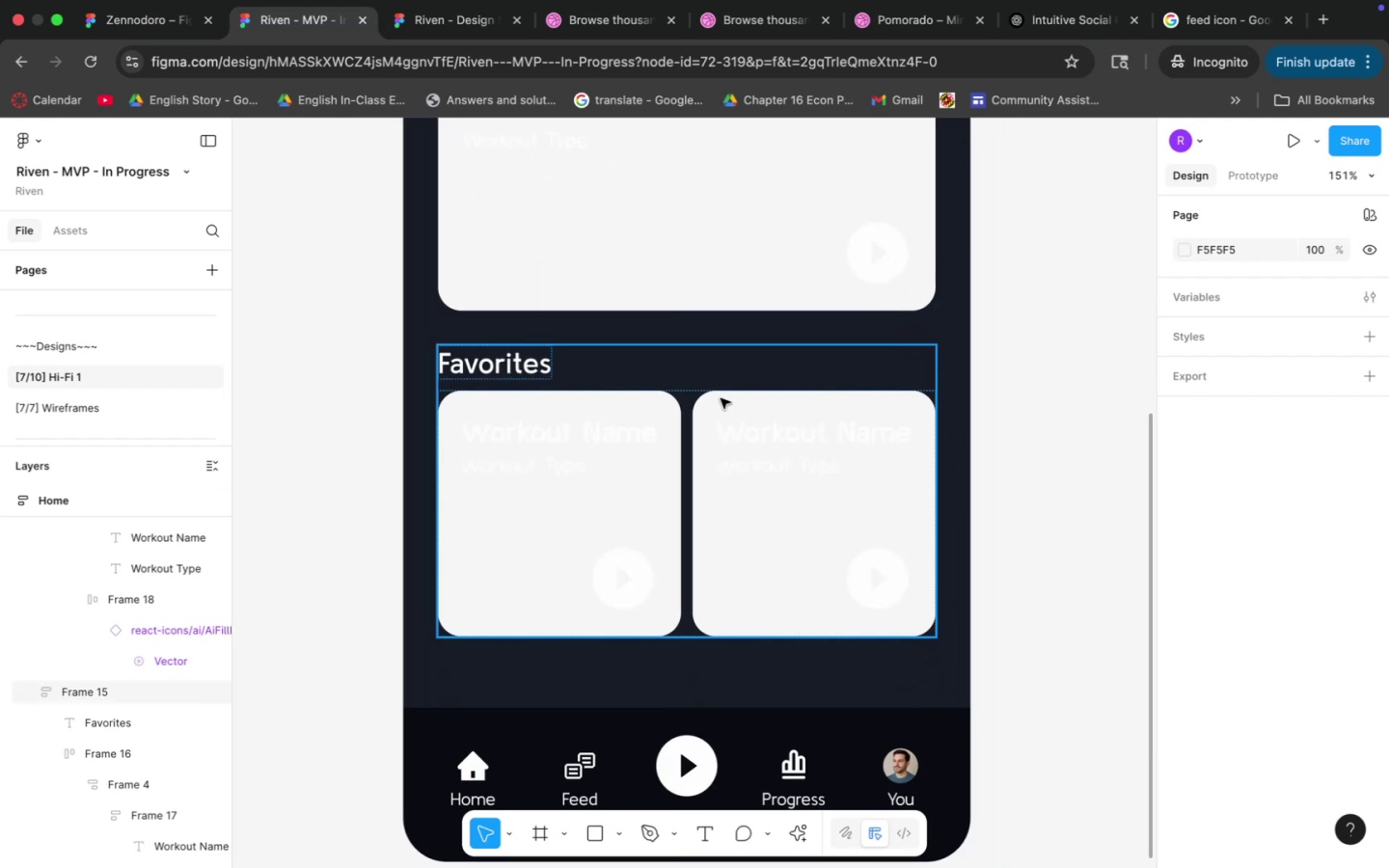 
hold_key(key=CommandLeft, duration=1.05)
scroll: coordinate [725, 404], scroll_direction: down, amount: 7.0
 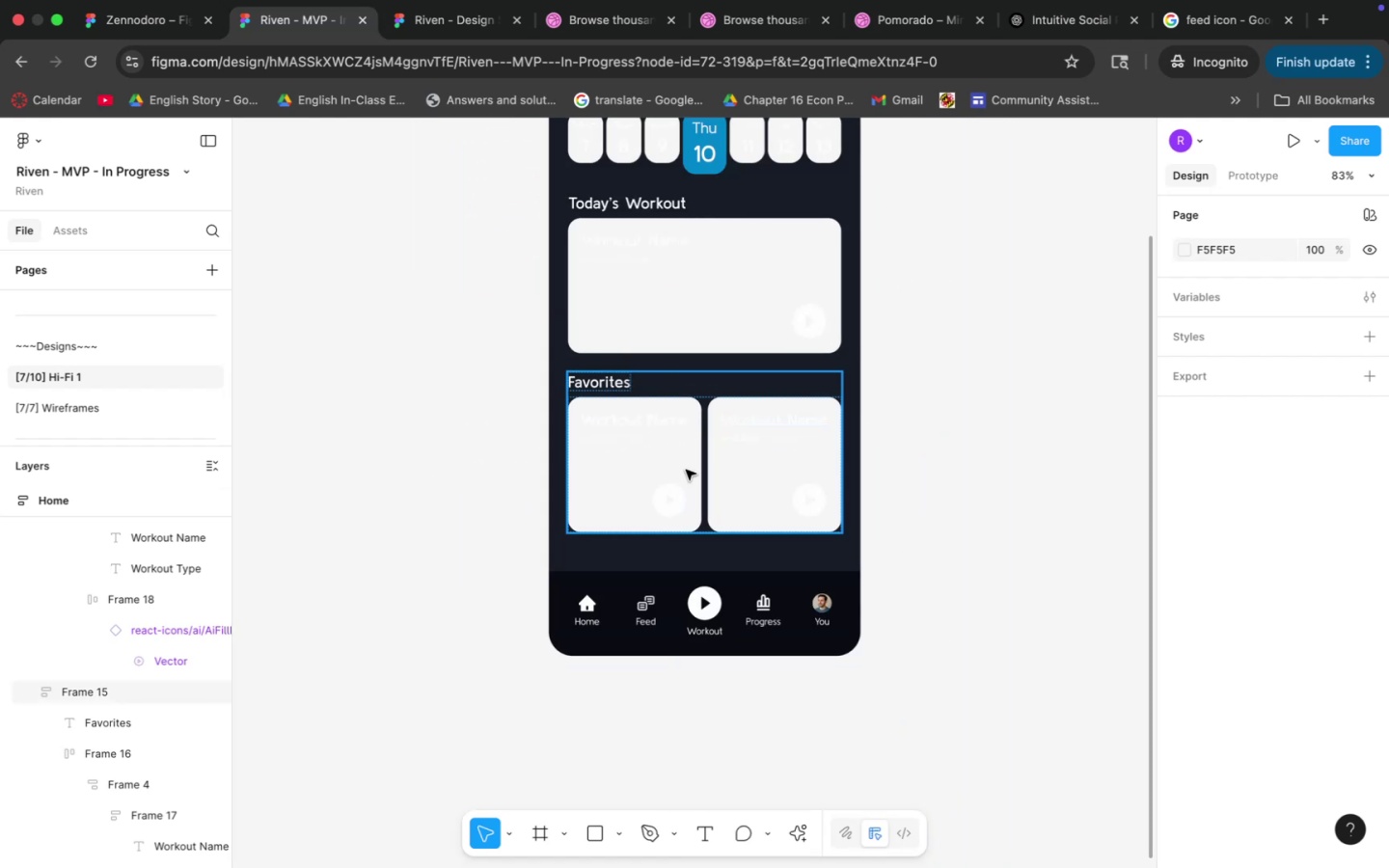 
double_click([686, 470])
 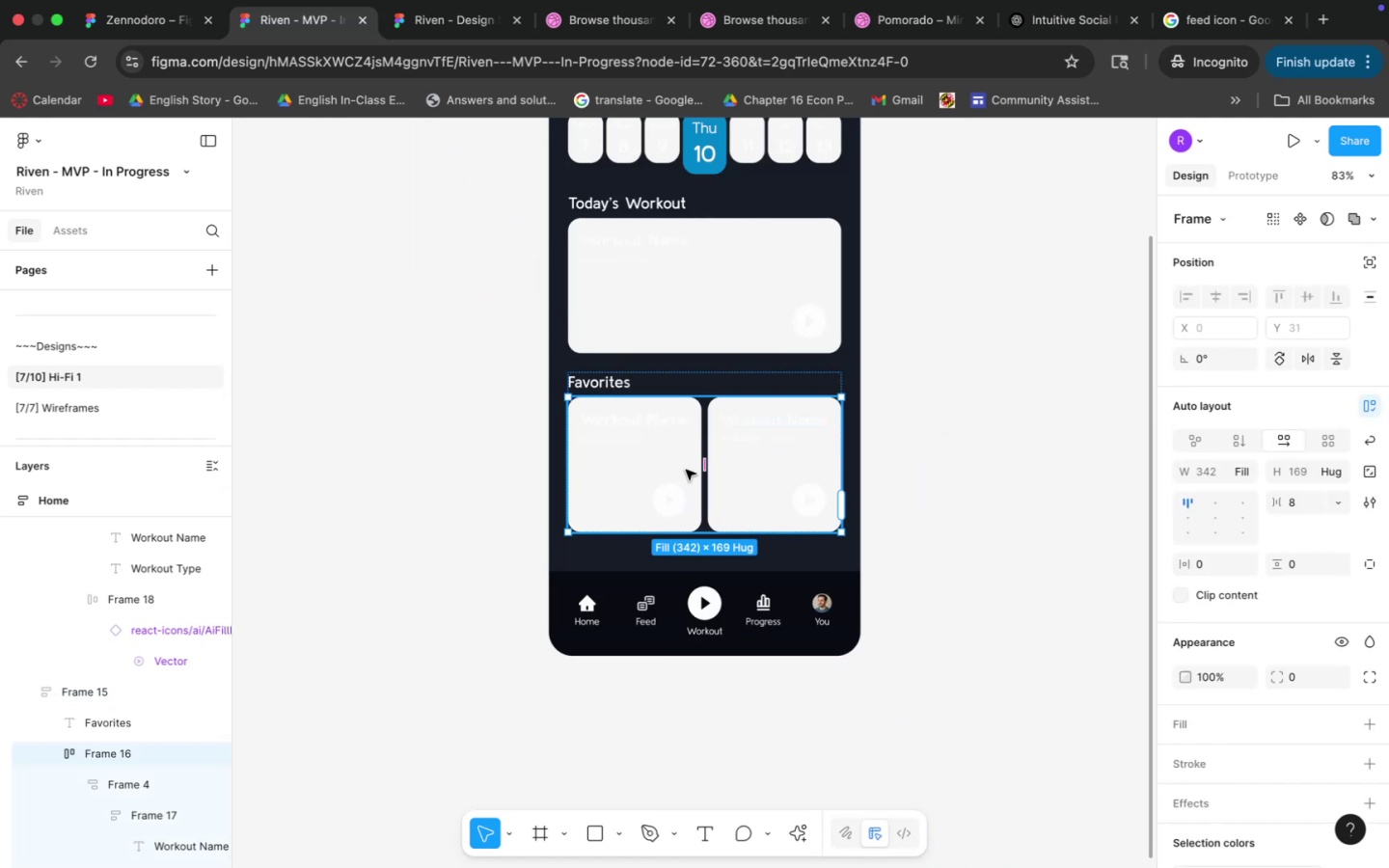 
left_click([686, 470])
 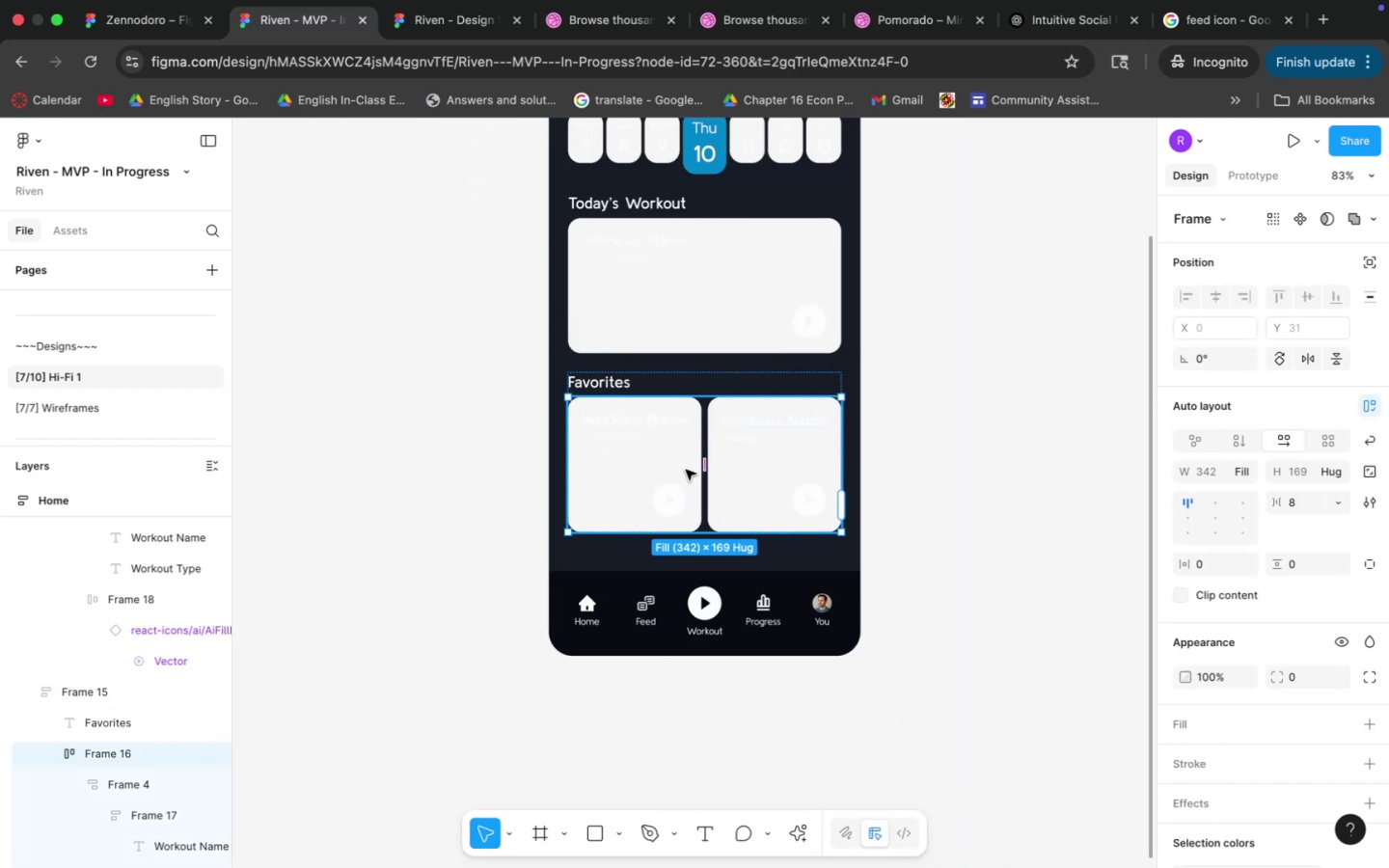 
double_click([686, 470])
 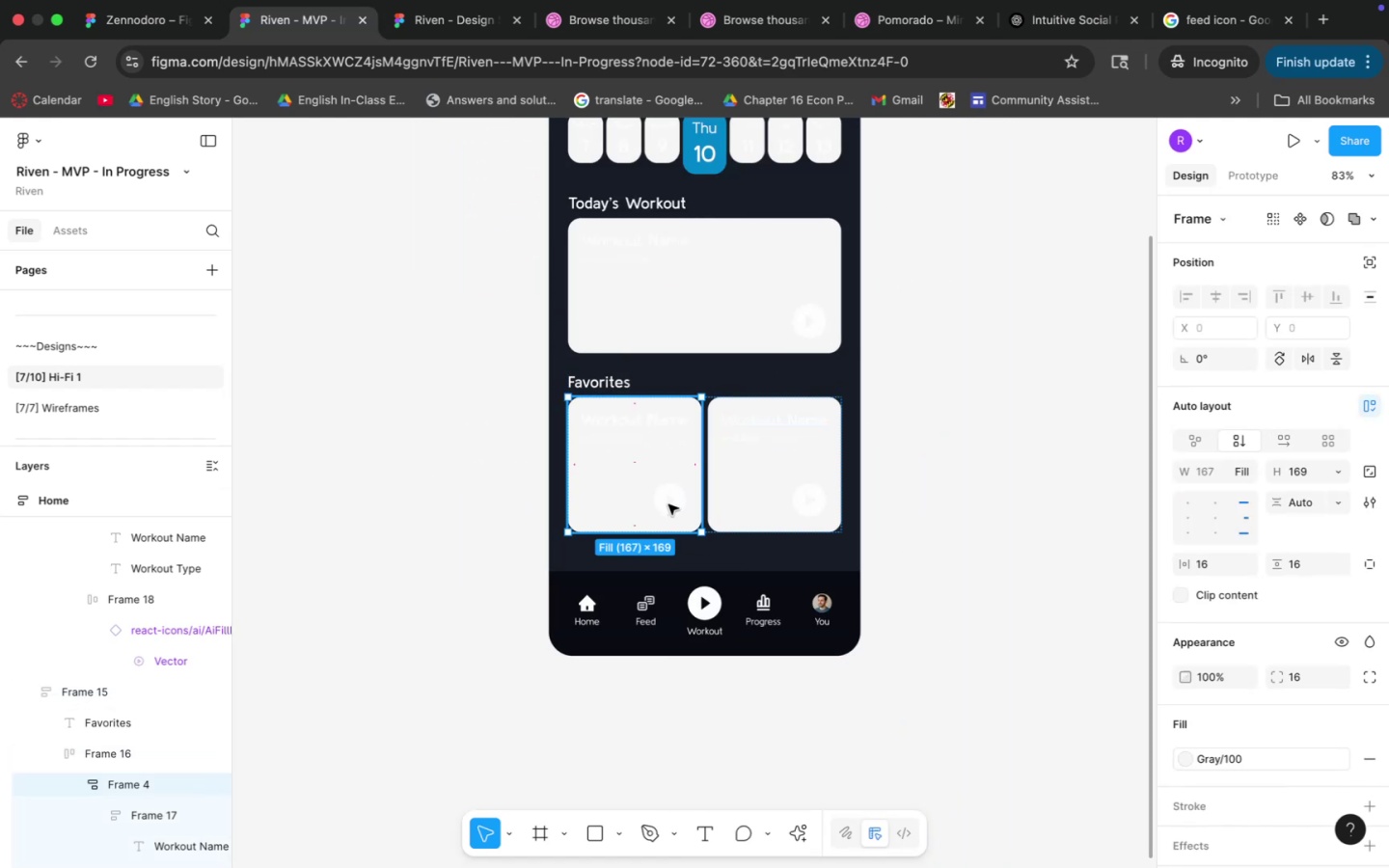 
double_click([668, 504])
 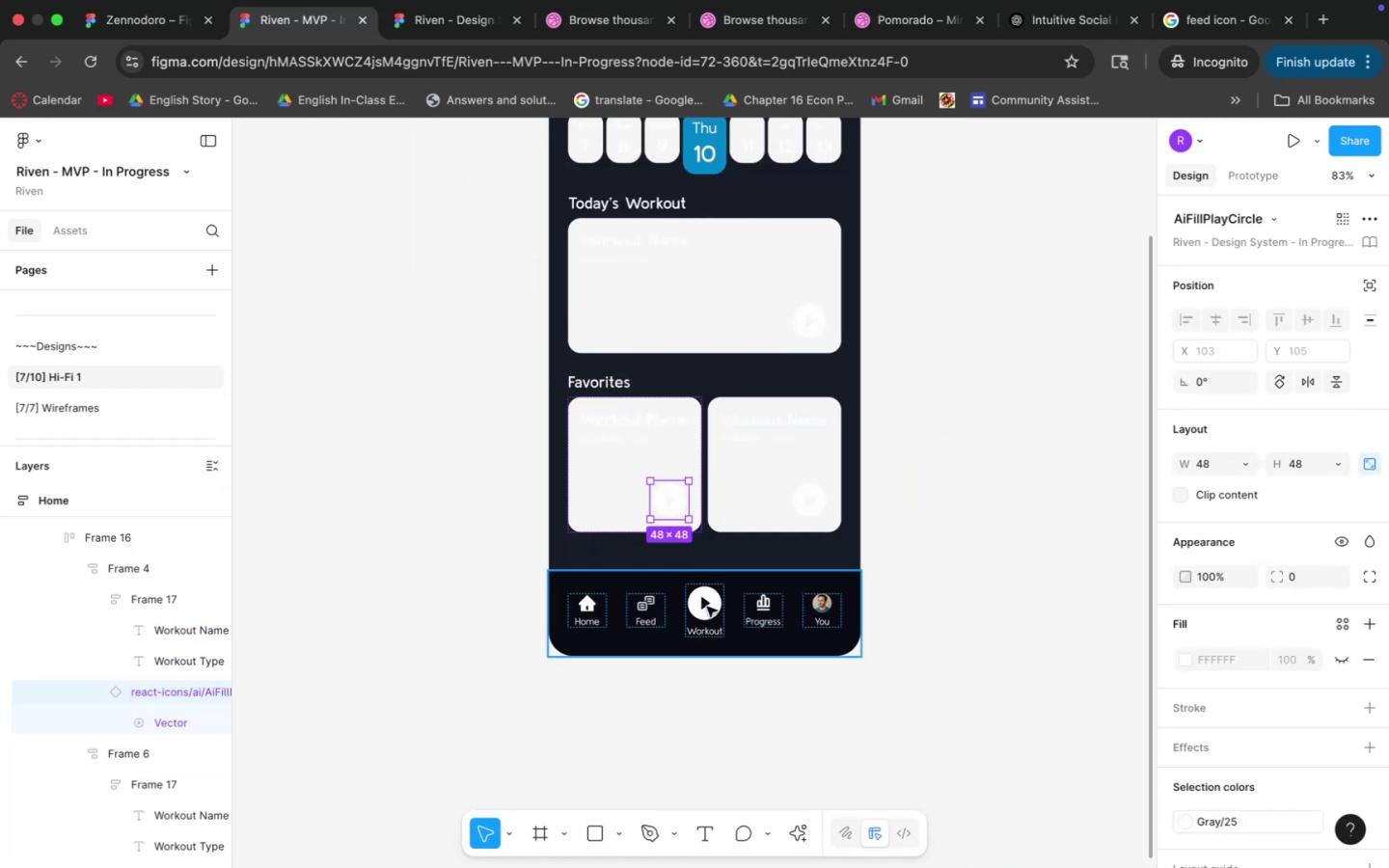 
double_click([707, 607])
 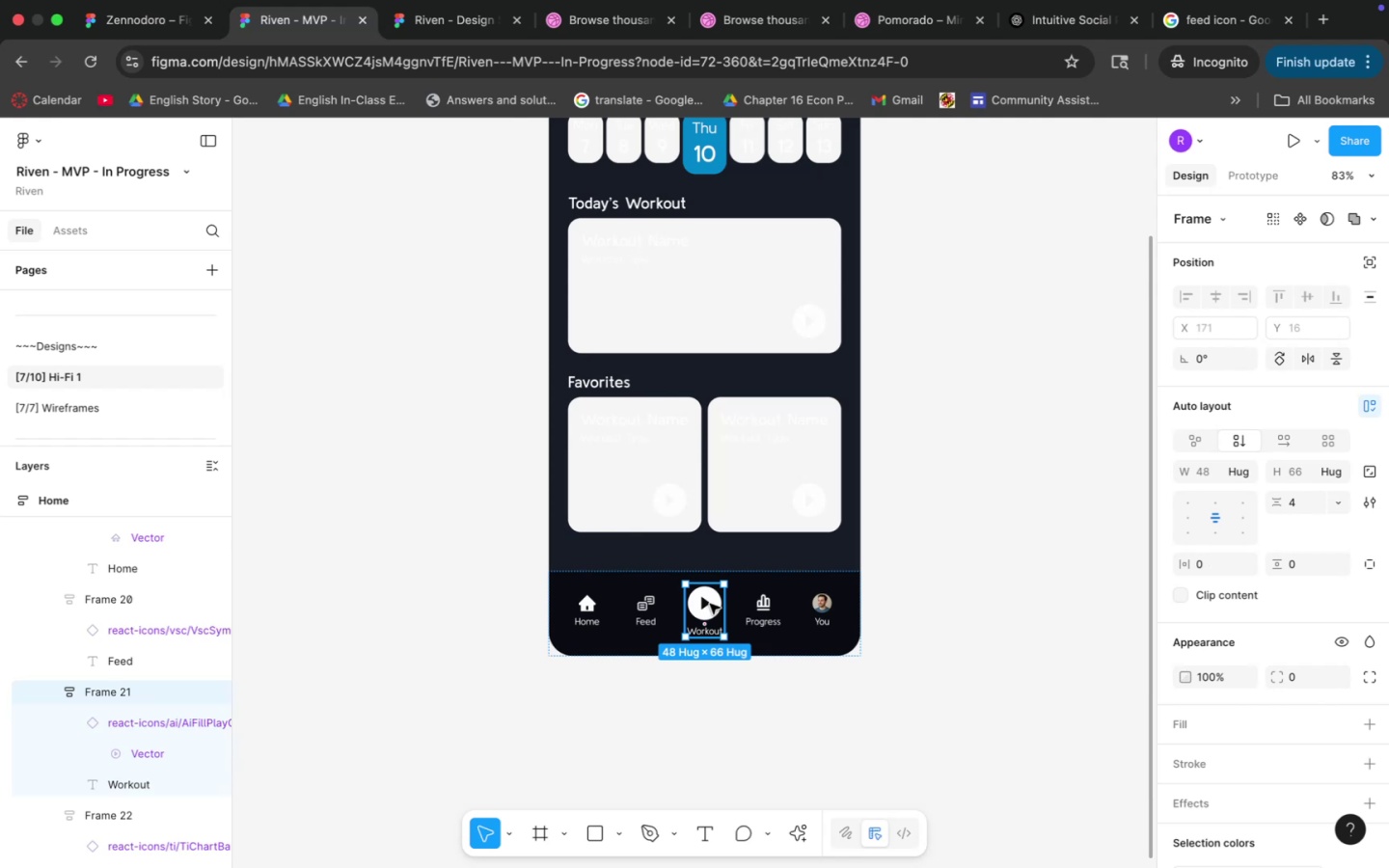 
double_click([710, 603])
 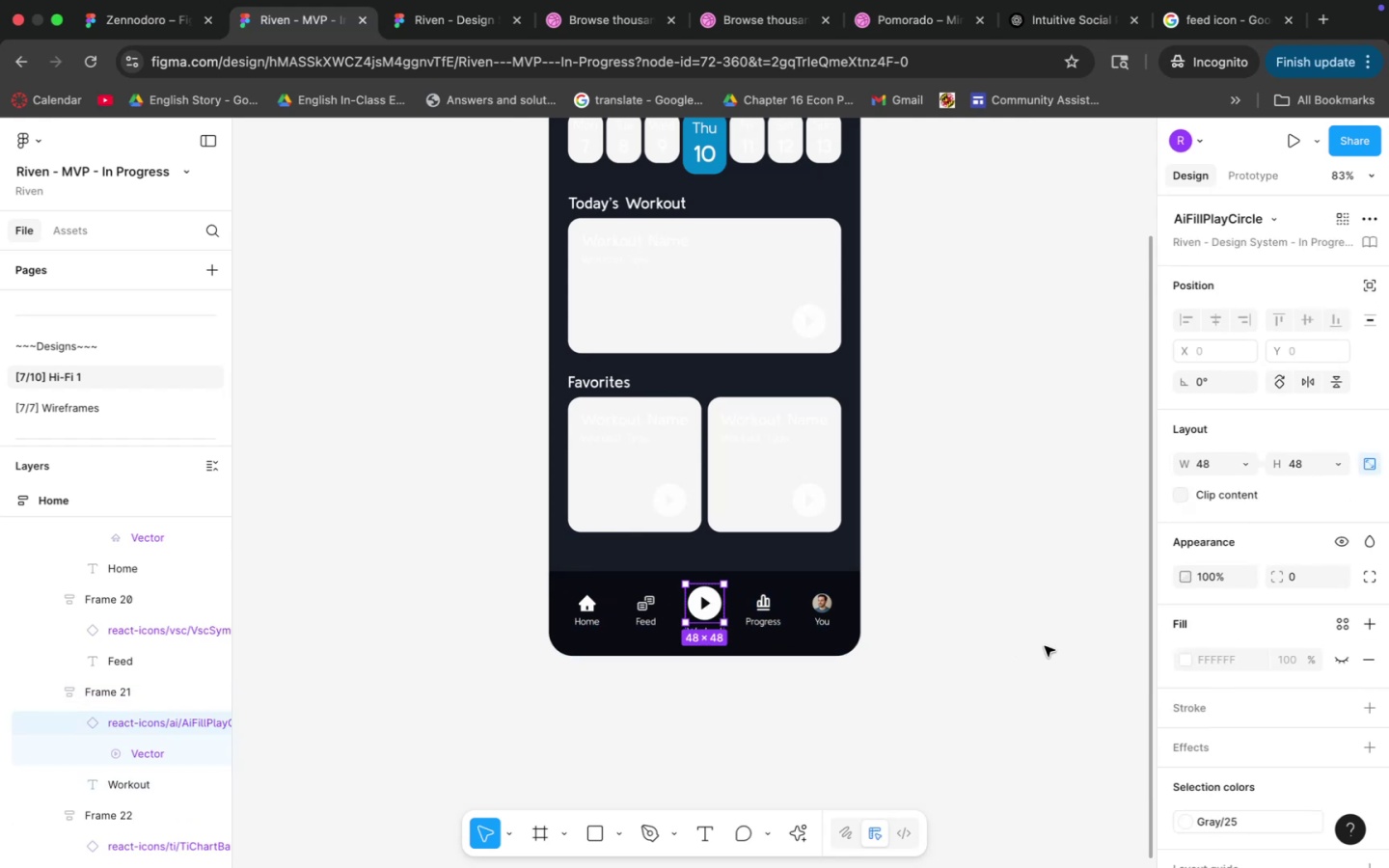 
wait(6.38)
 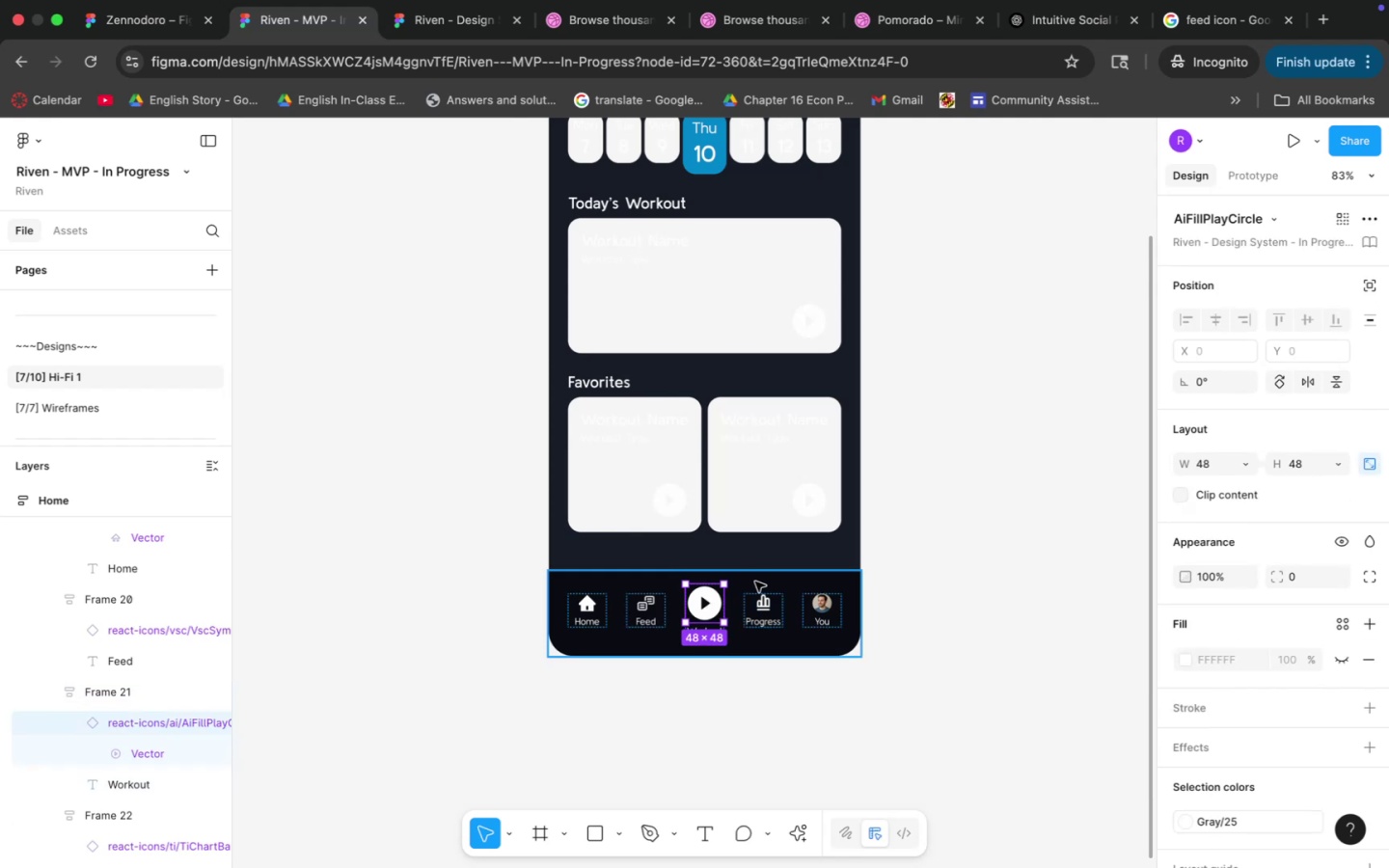 
left_click([610, 14])
 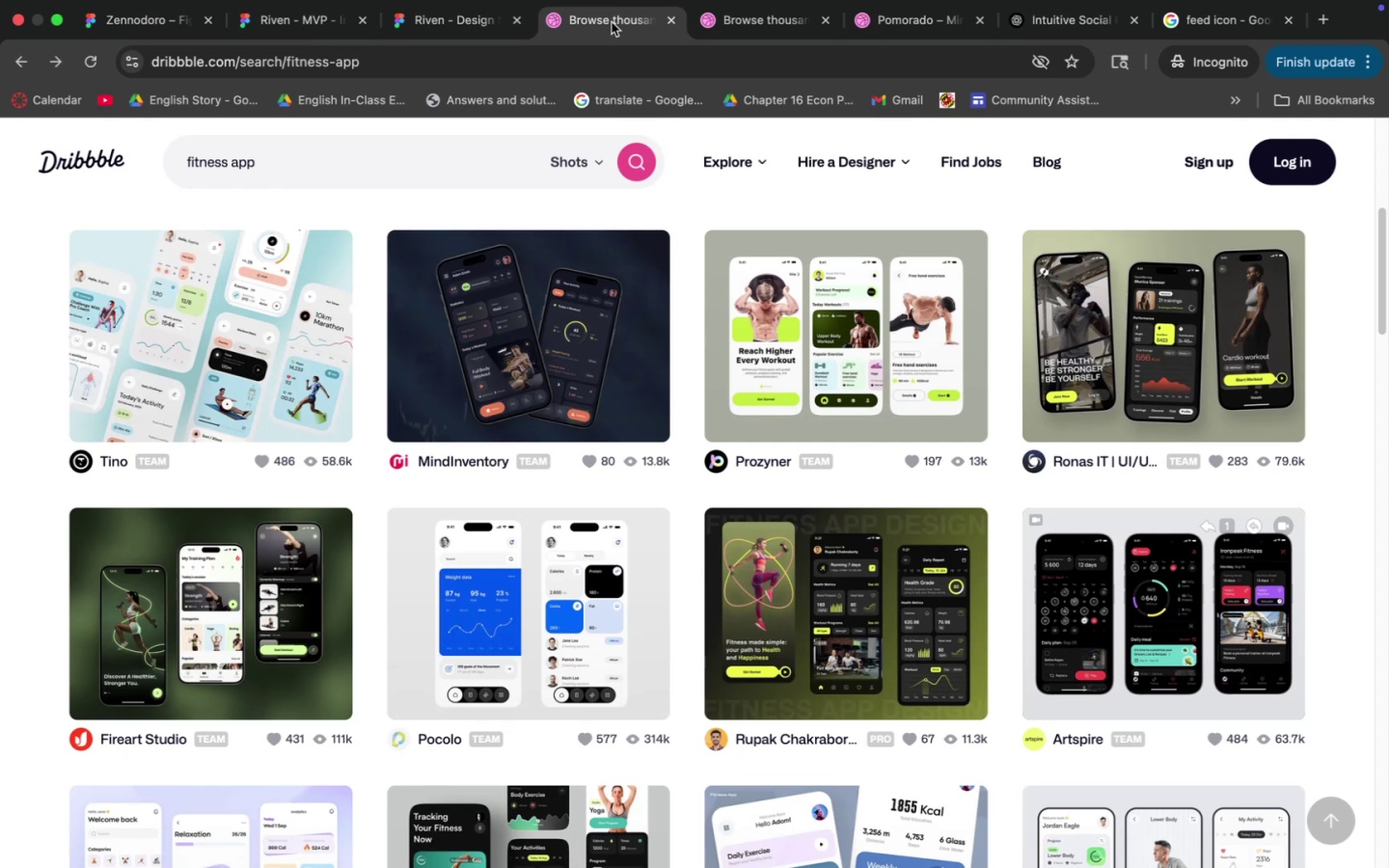 
scroll: coordinate [618, 206], scroll_direction: down, amount: 44.0
 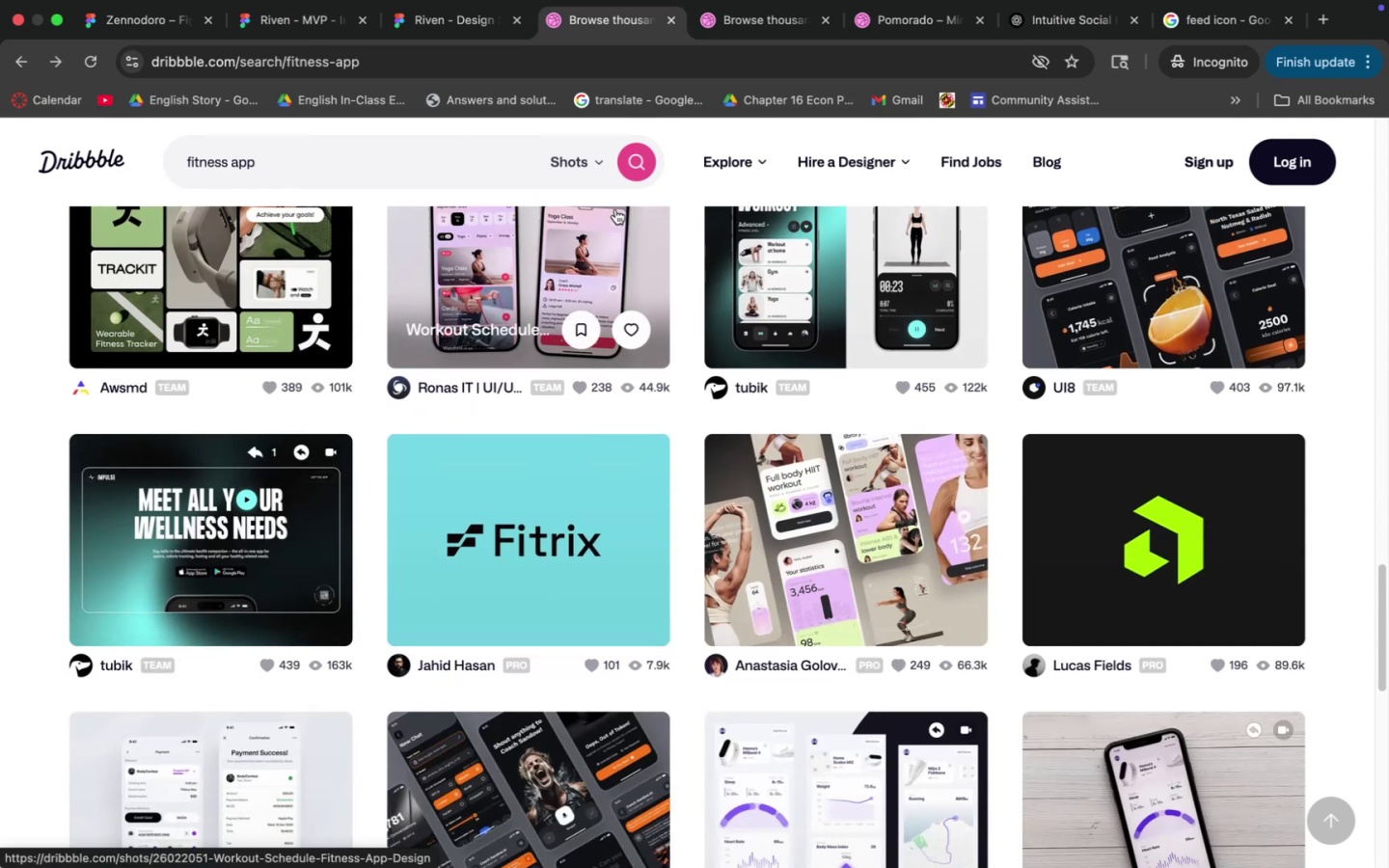 
scroll: coordinate [615, 209], scroll_direction: down, amount: 9.0
 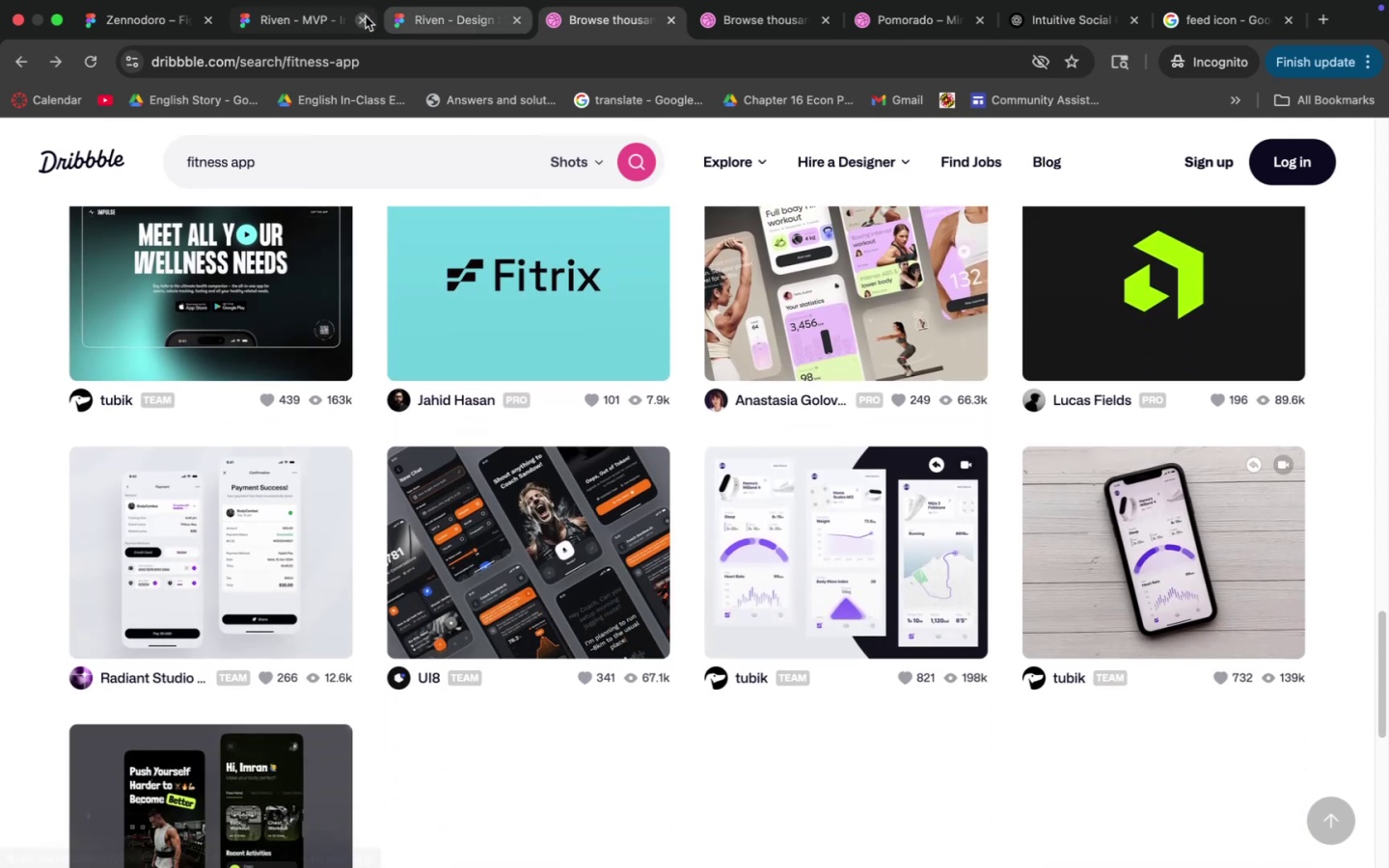 
left_click([321, 21])
 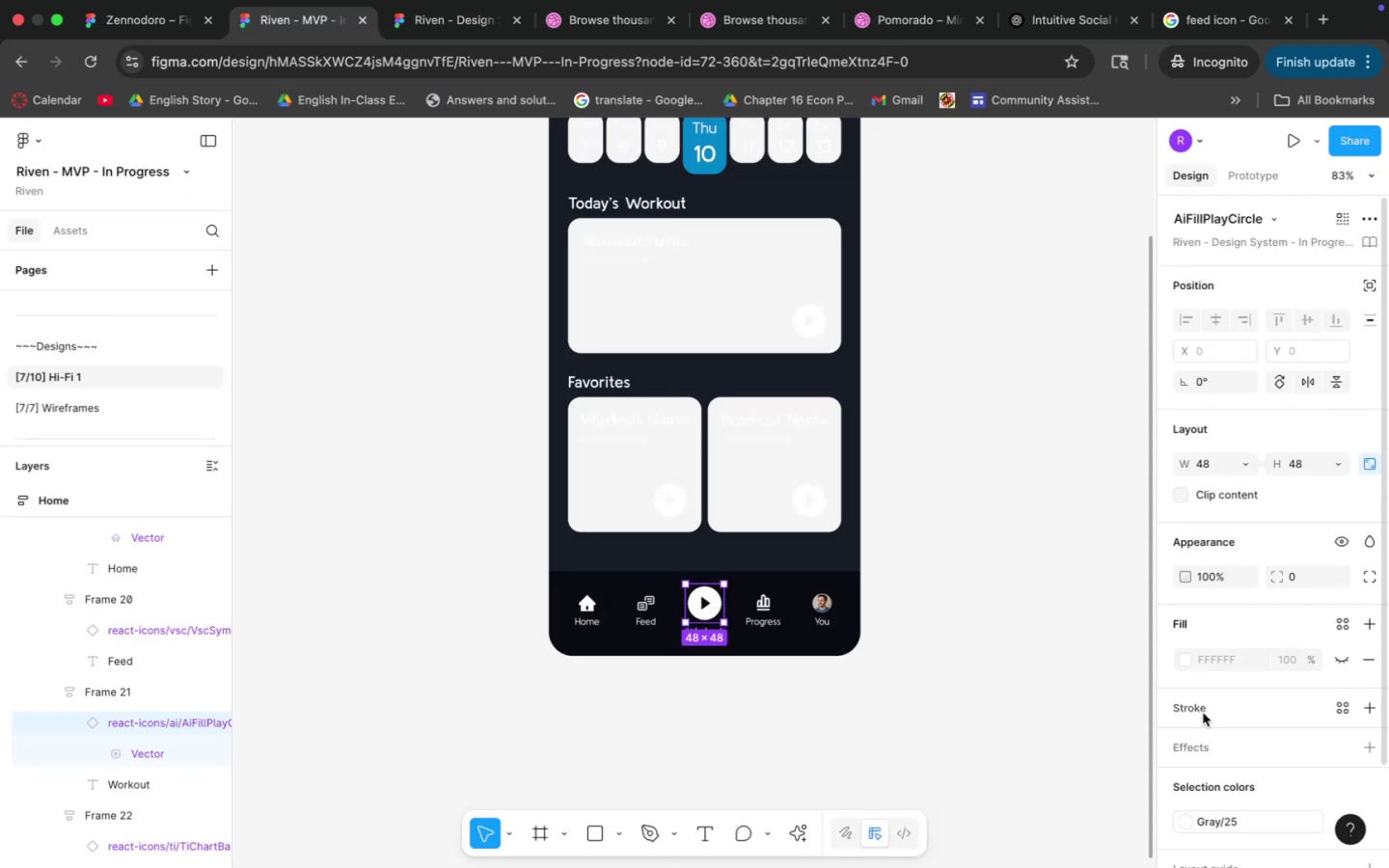 
left_click([1208, 822])
 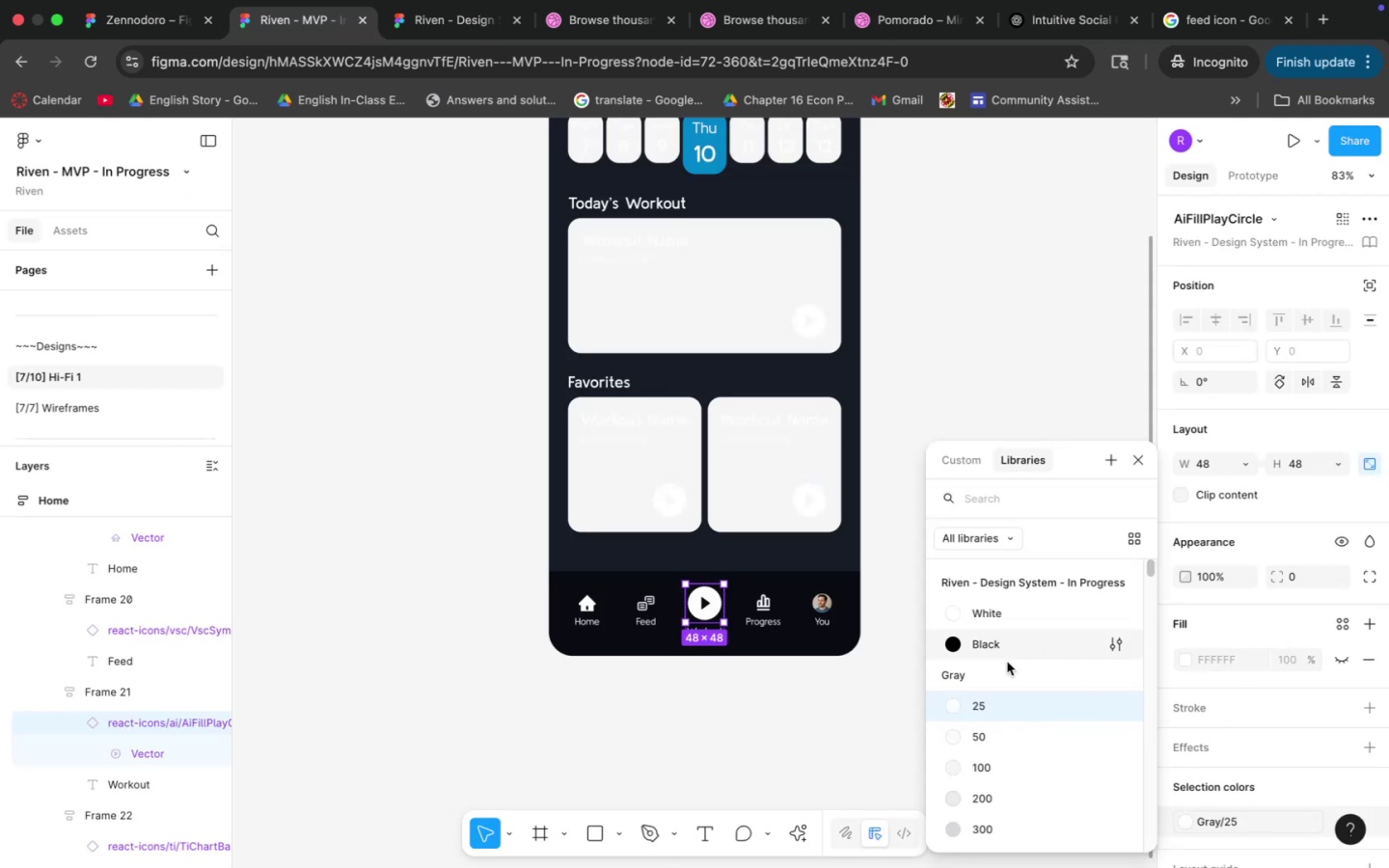 
scroll: coordinate [1008, 694], scroll_direction: down, amount: 14.0
 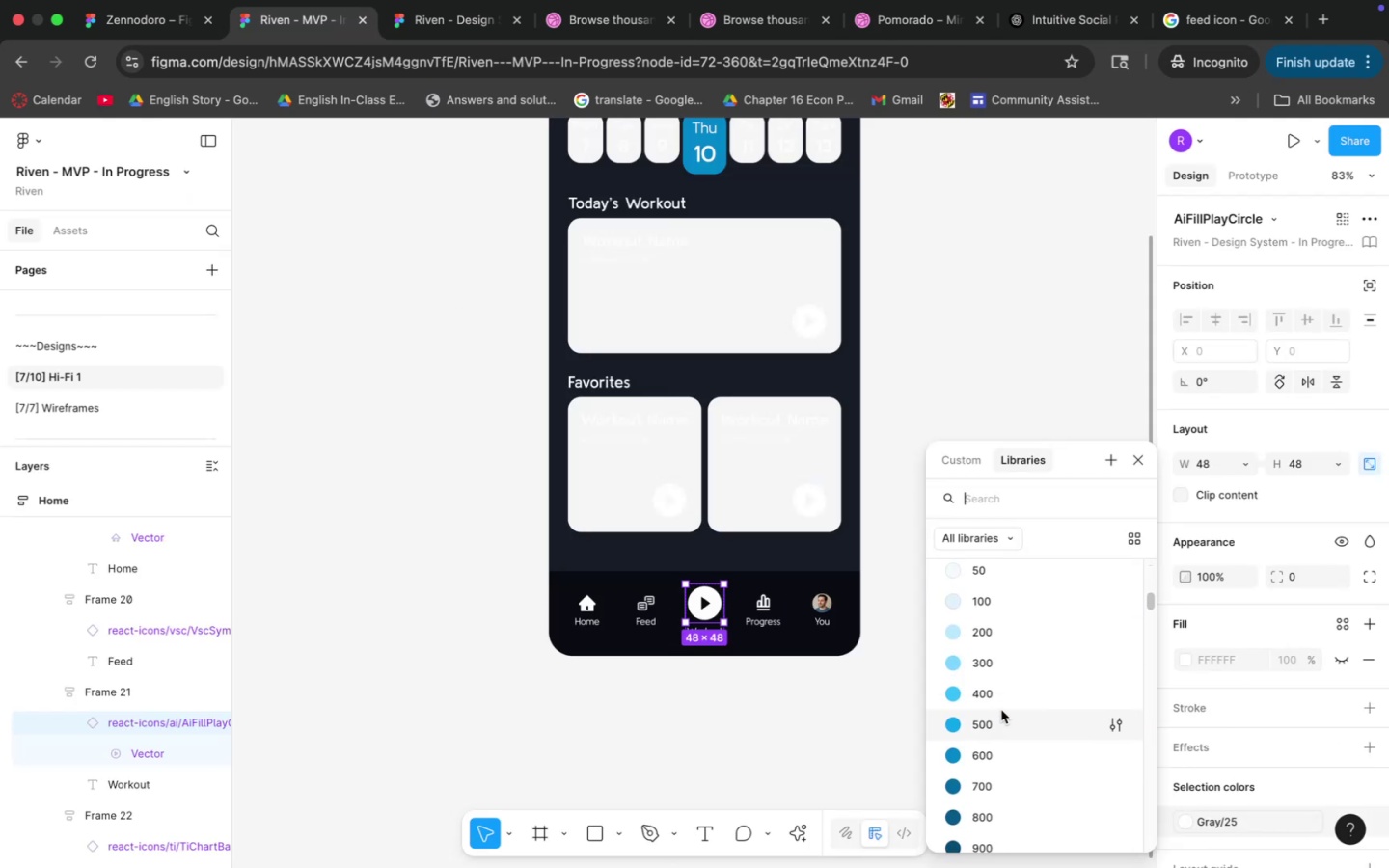 
left_click([1002, 704])
 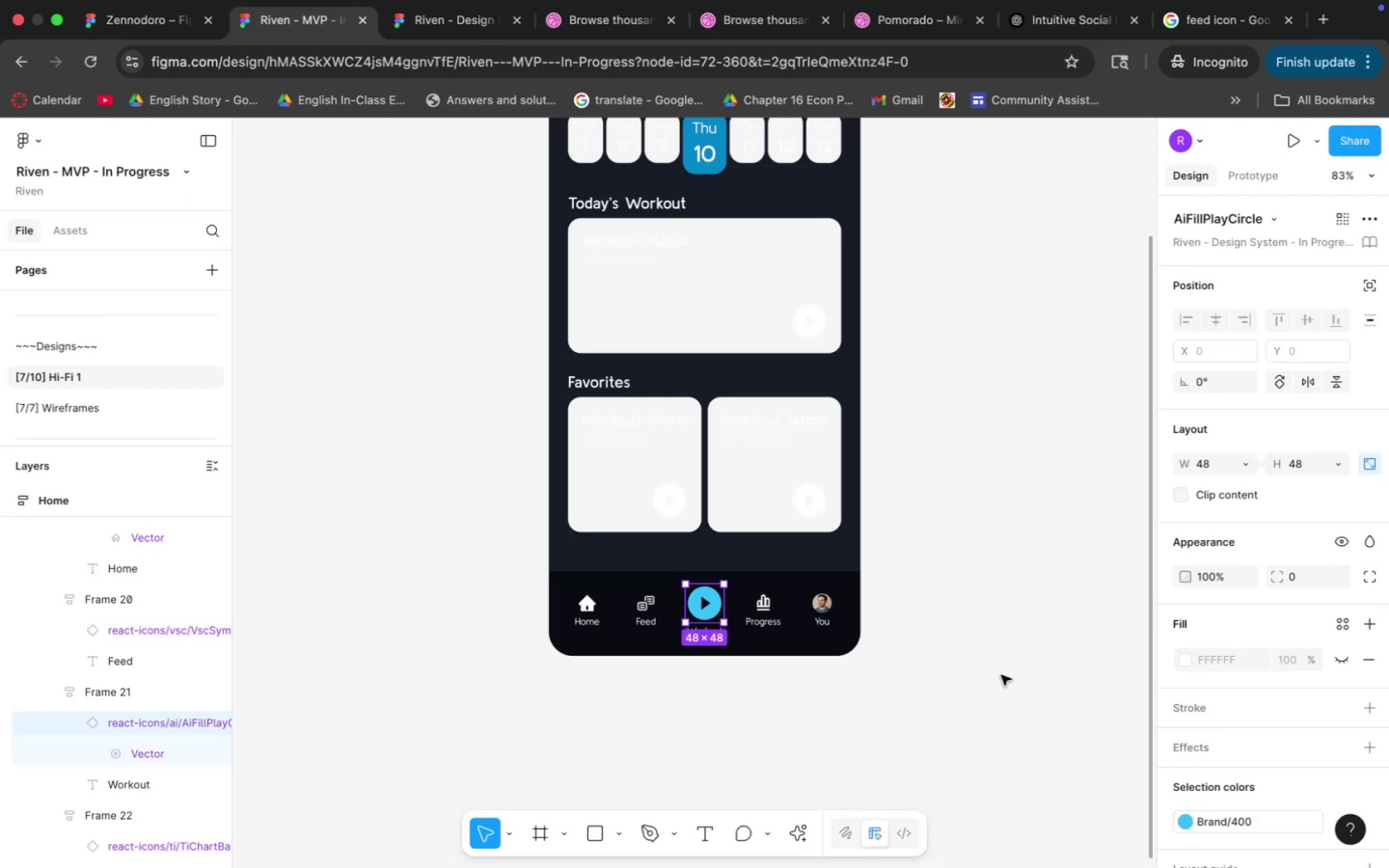 
left_click([1001, 675])
 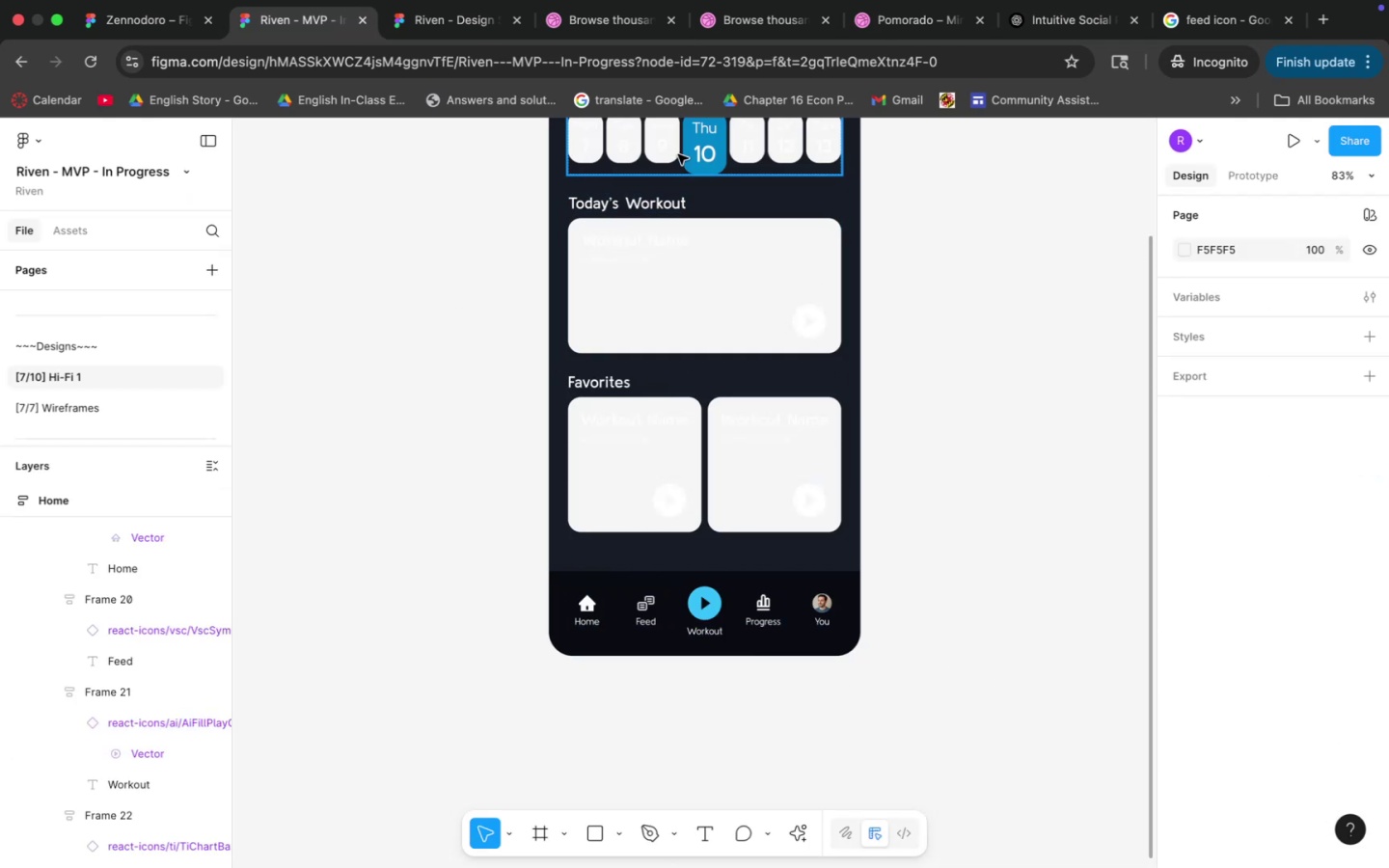 
double_click([699, 158])
 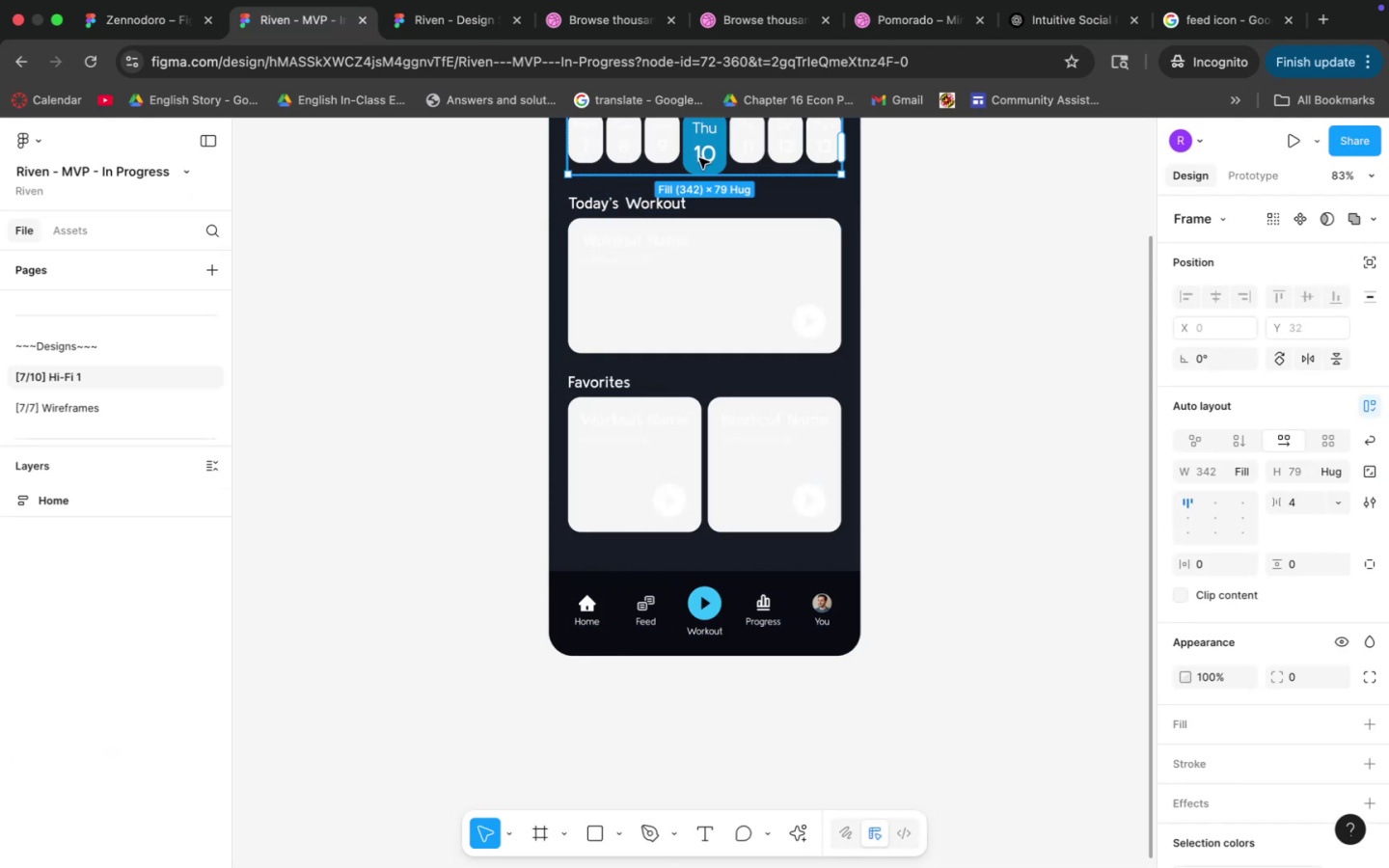 
triple_click([699, 158])
 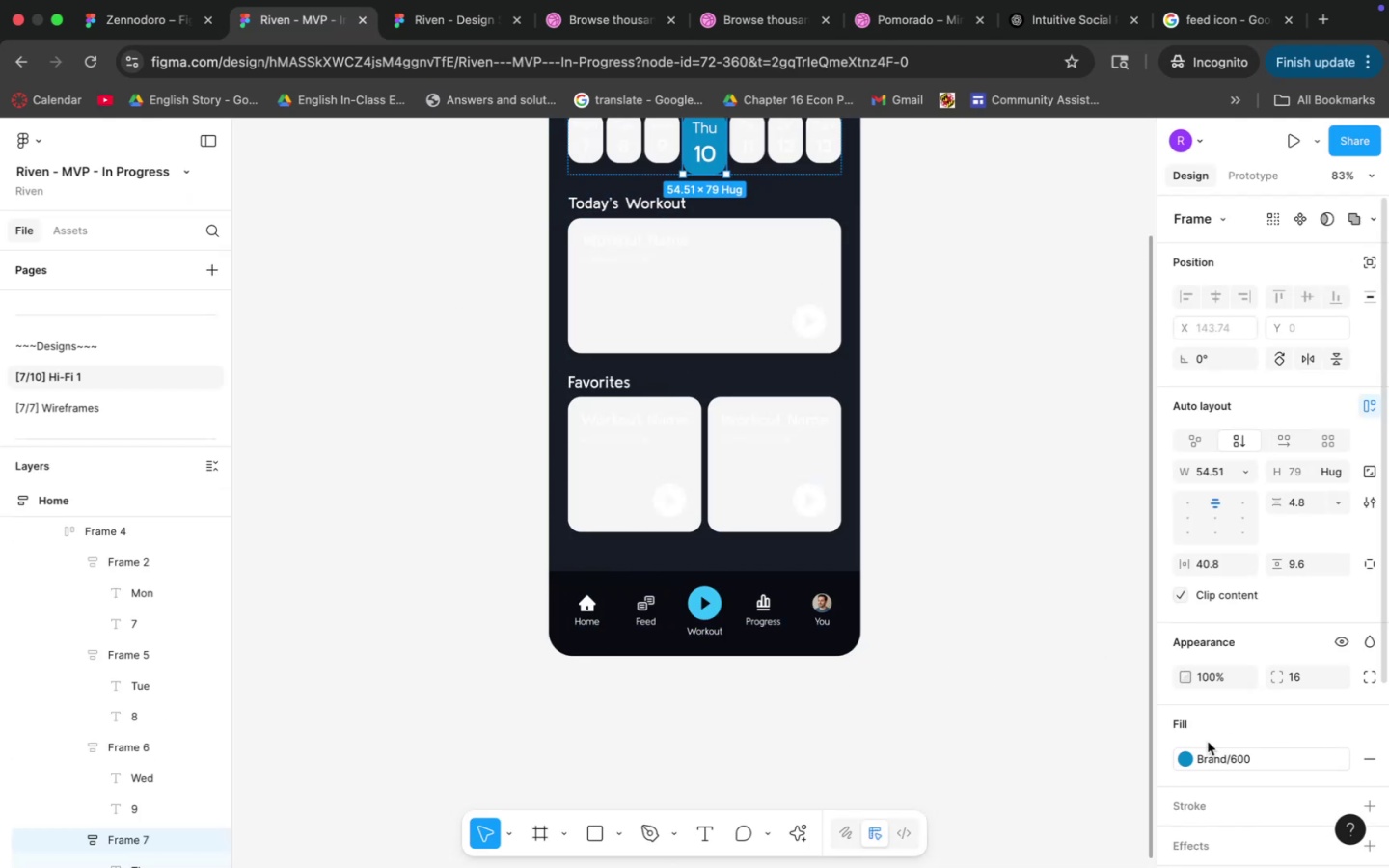 
left_click([1190, 753])
 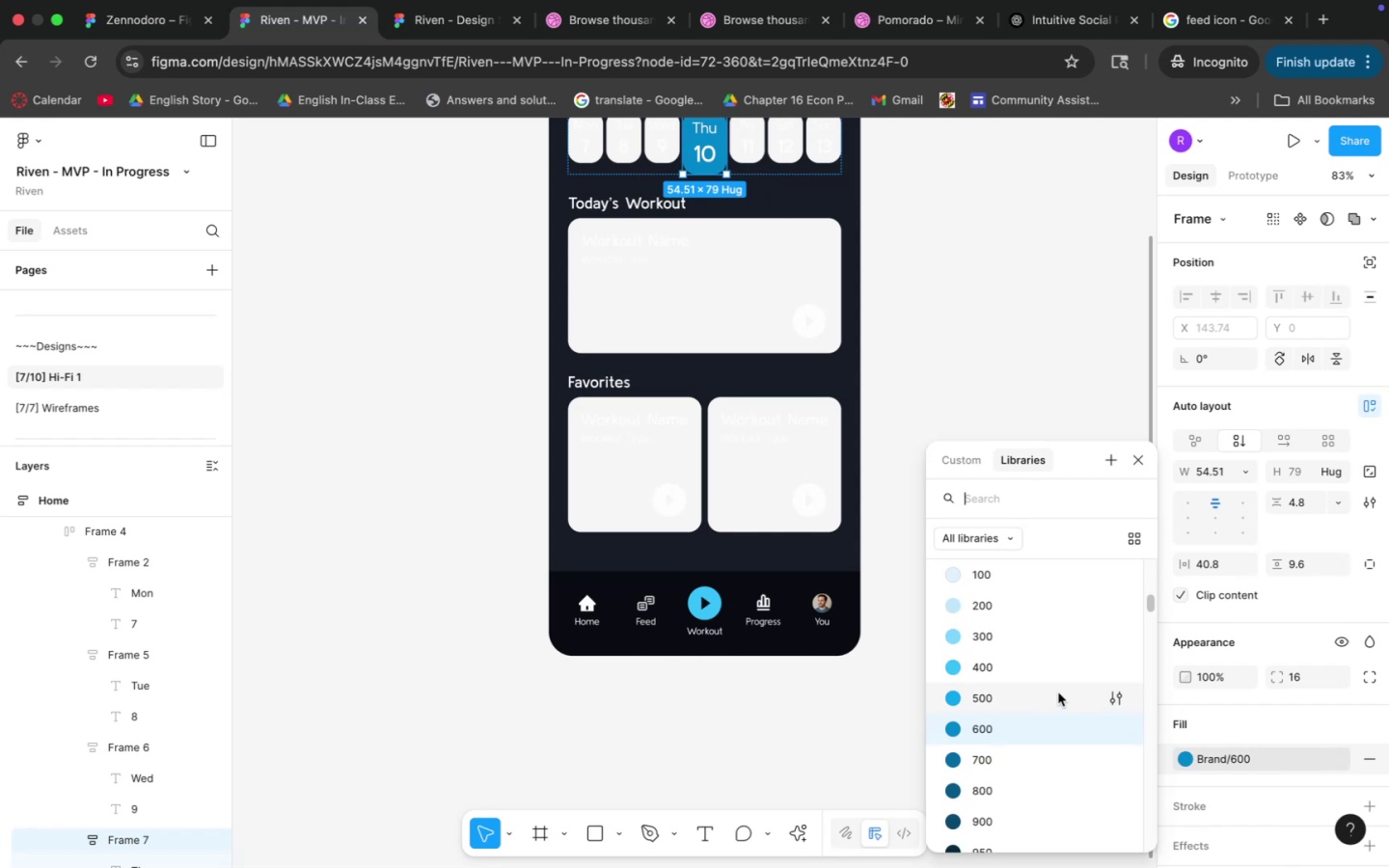 
left_click([1019, 662])
 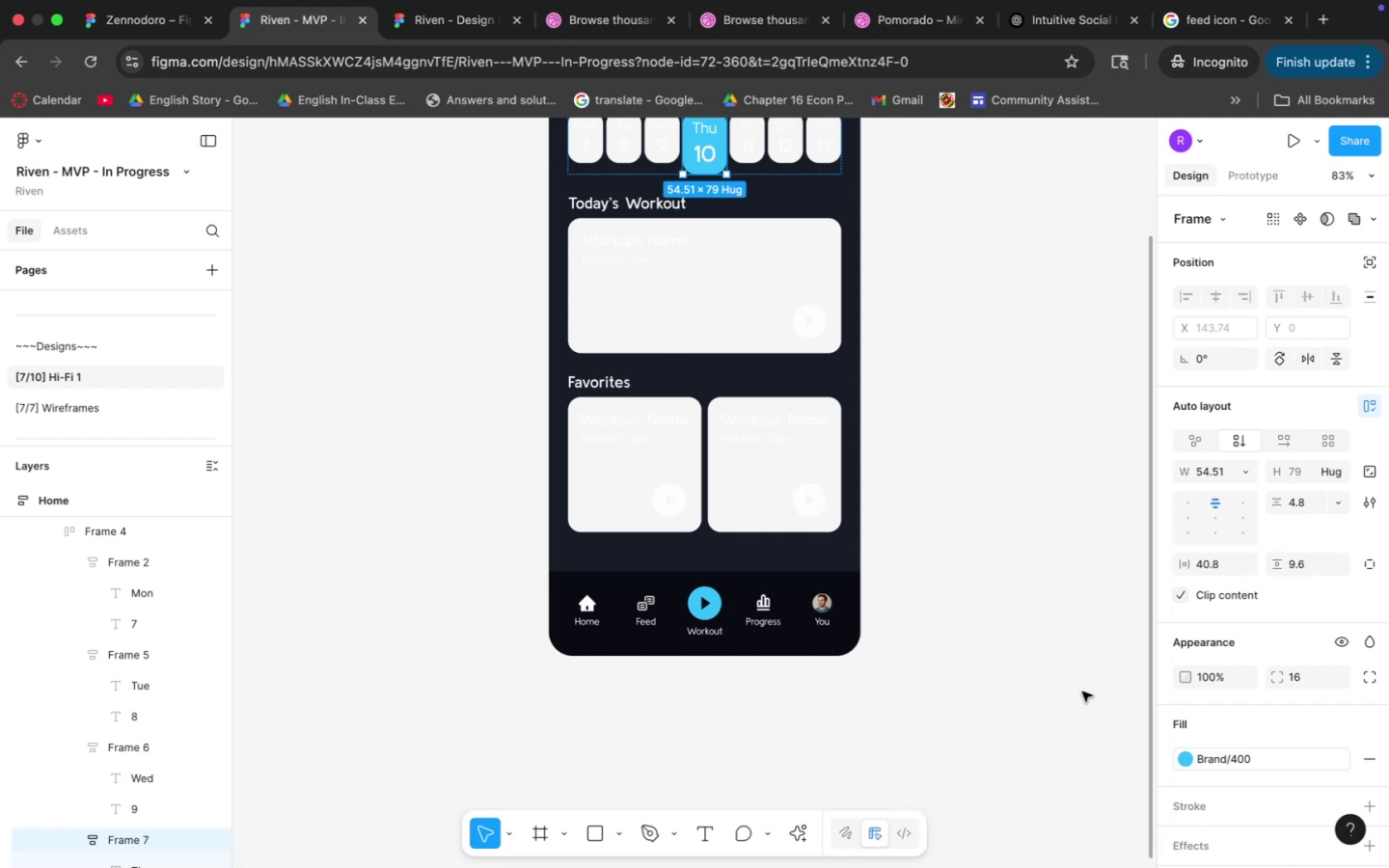 
left_click([1007, 663])
 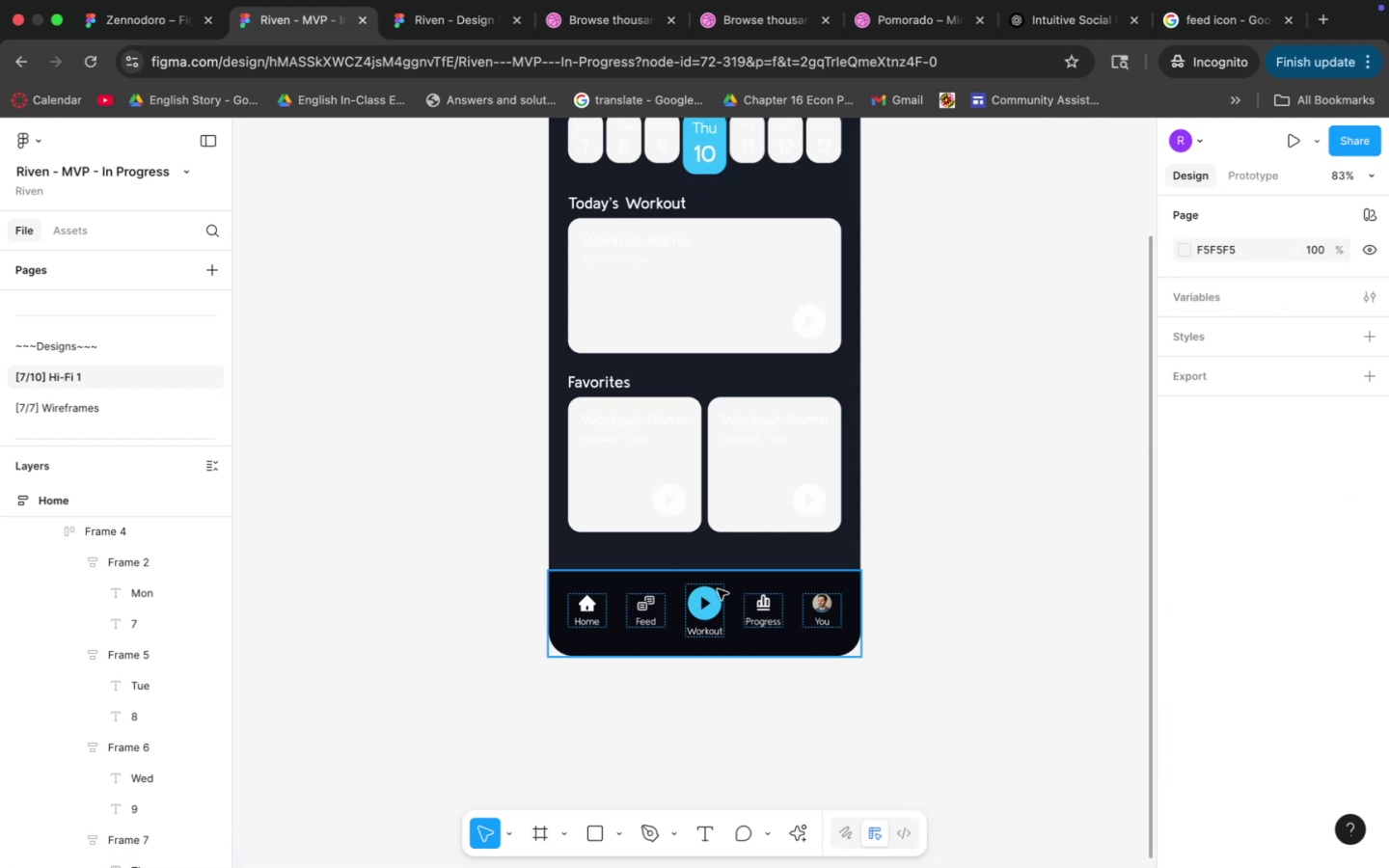 
double_click([709, 604])
 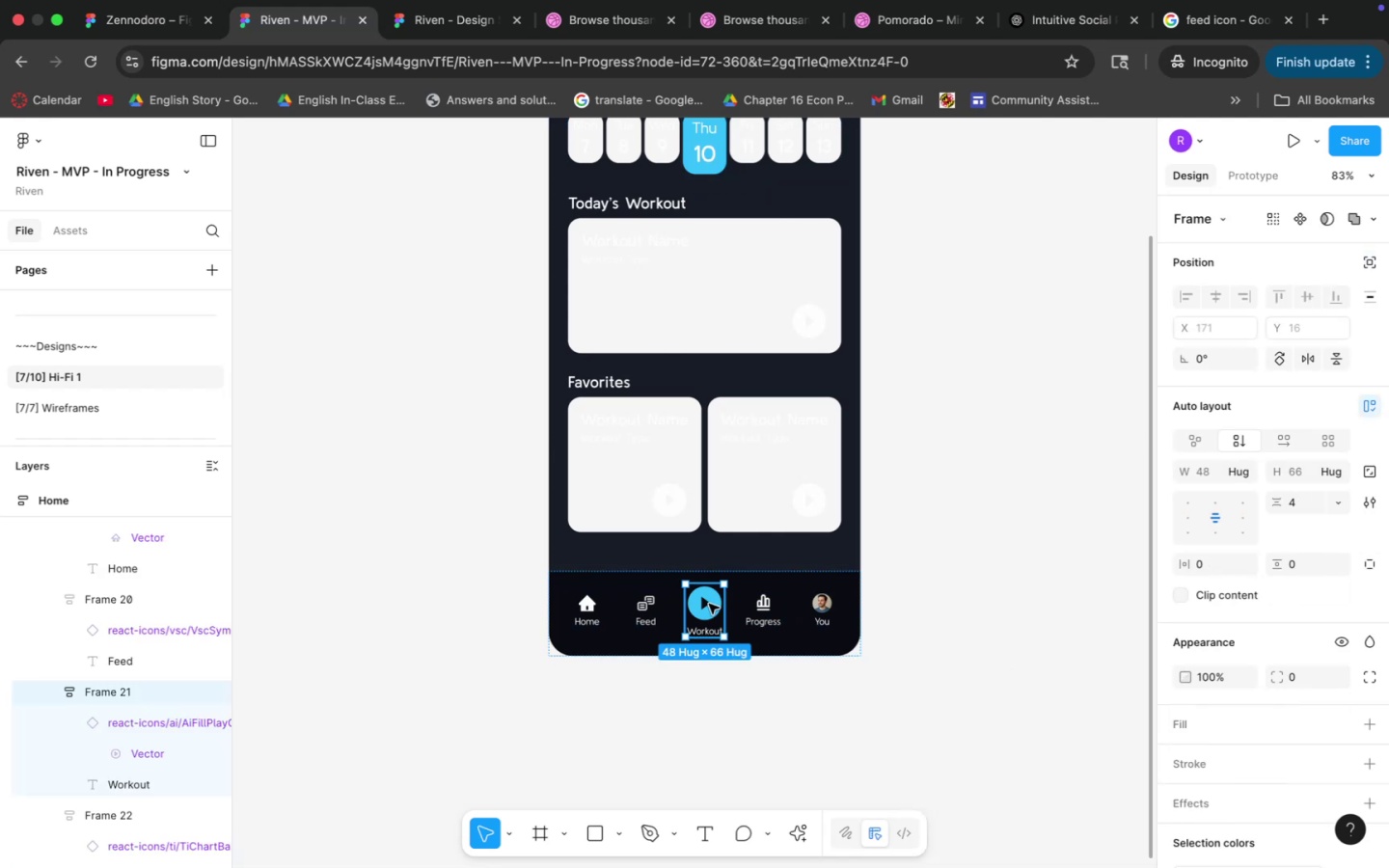 
triple_click([709, 604])
 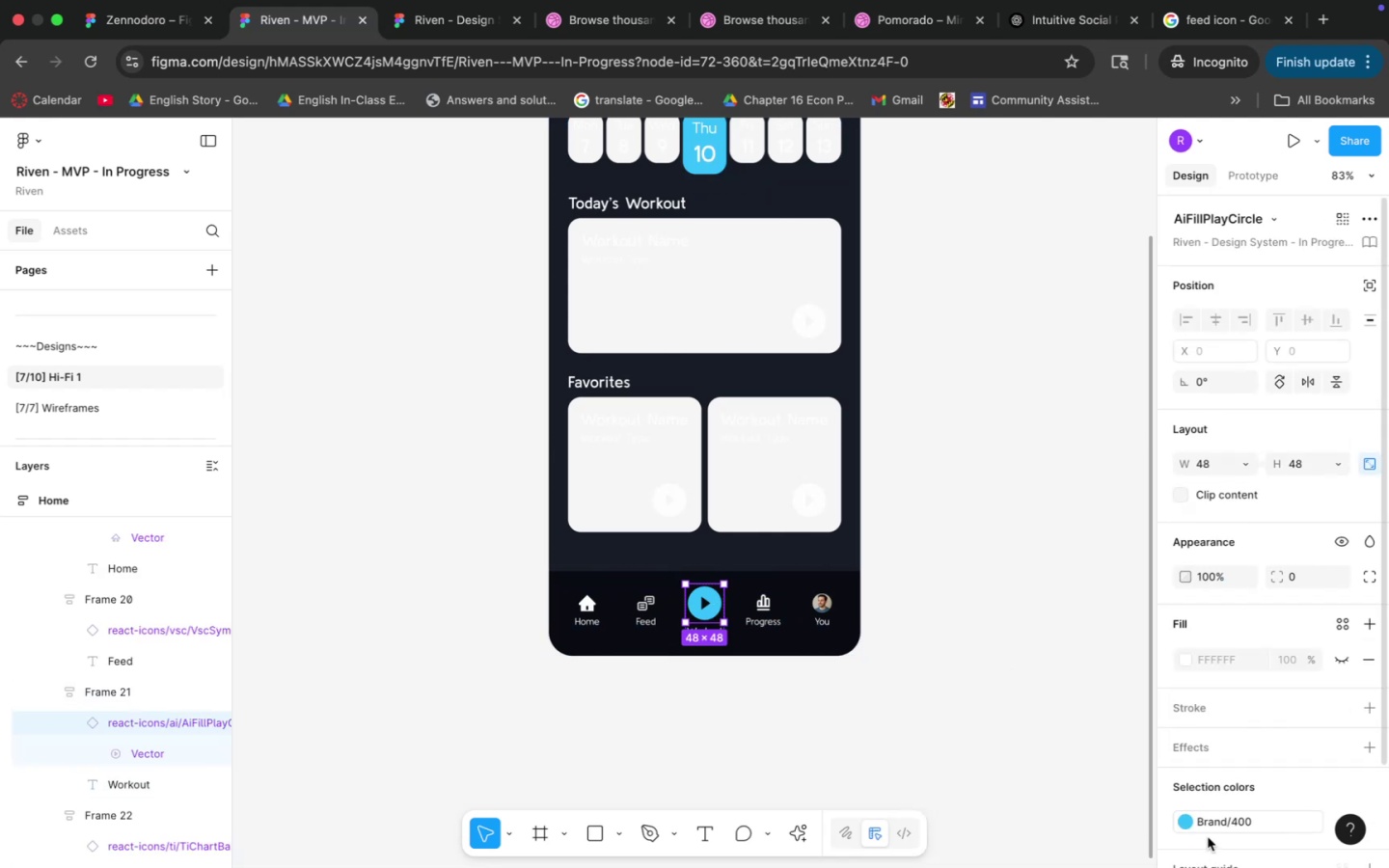 
left_click([1208, 827])
 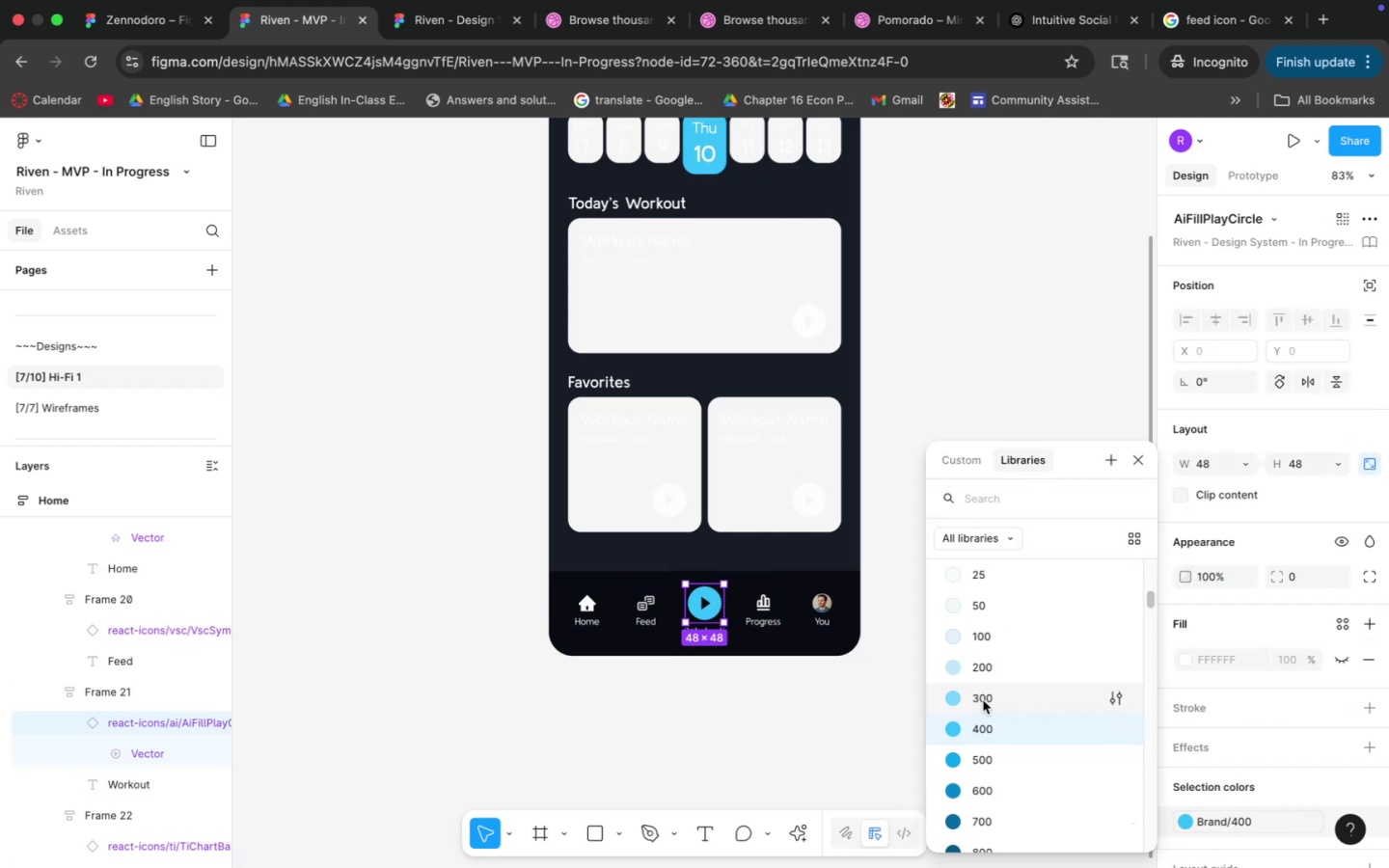 
left_click([983, 699])
 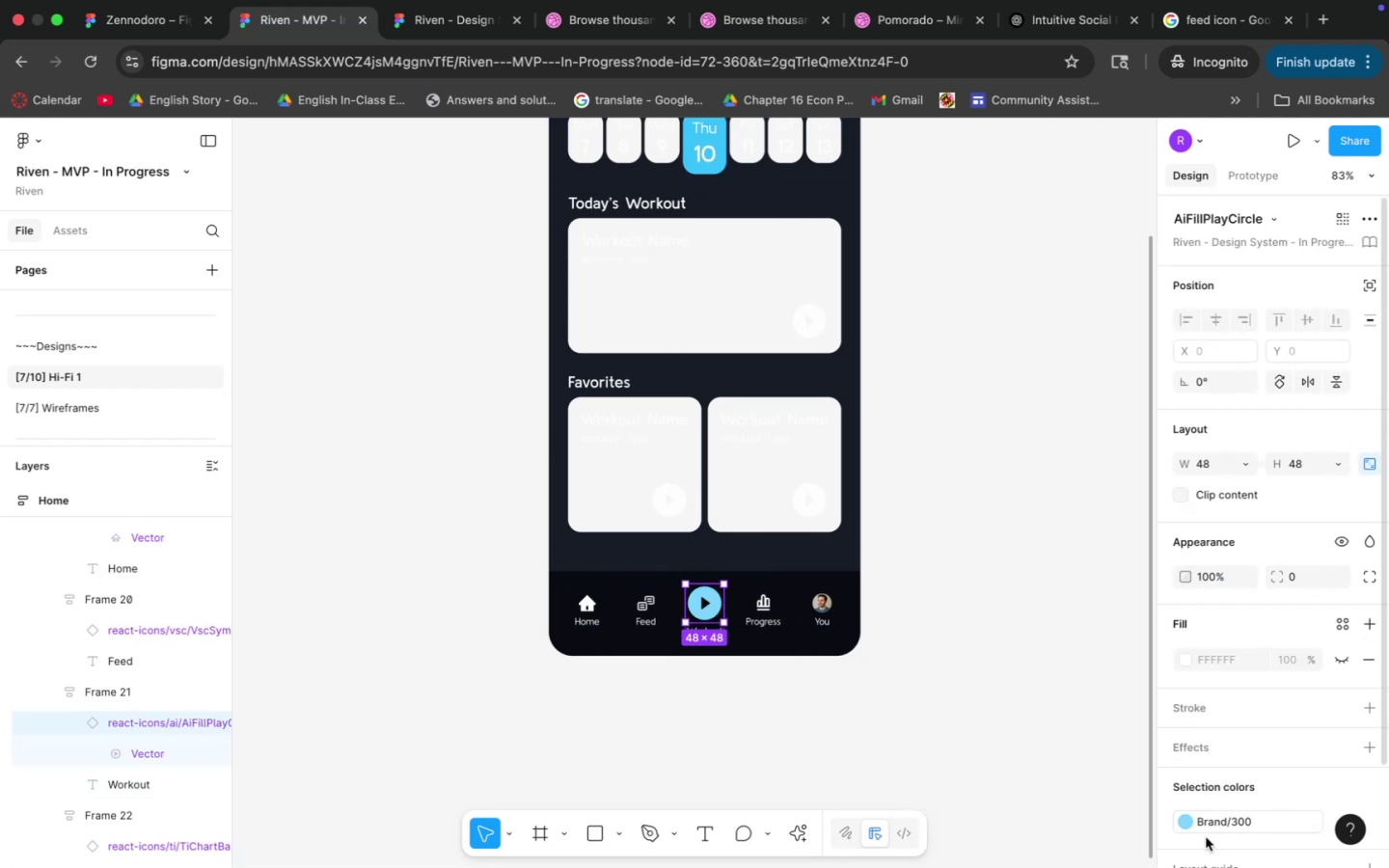 
left_click([1202, 827])
 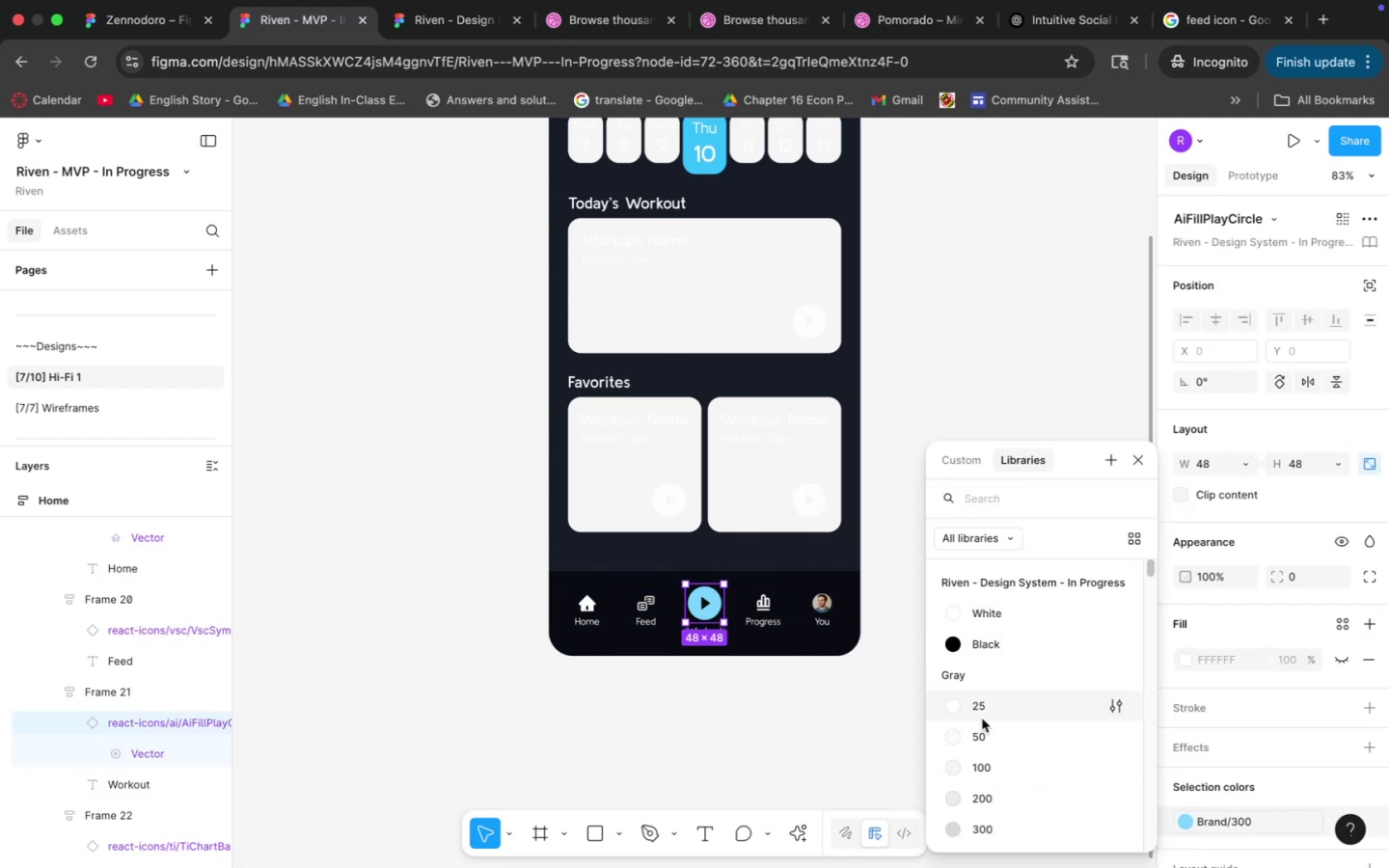 
scroll: coordinate [1021, 733], scroll_direction: down, amount: 17.0
 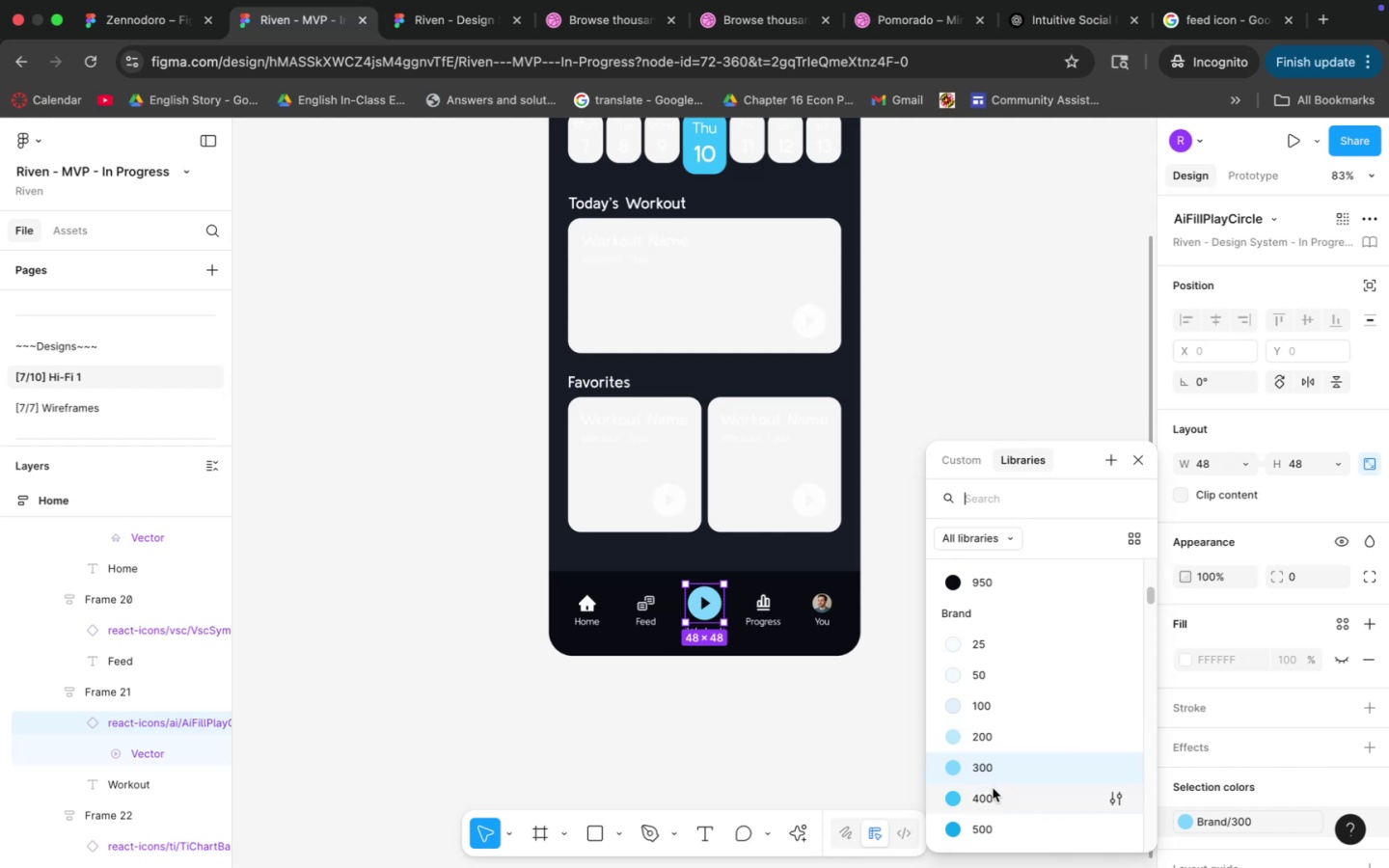 
double_click([925, 676])
 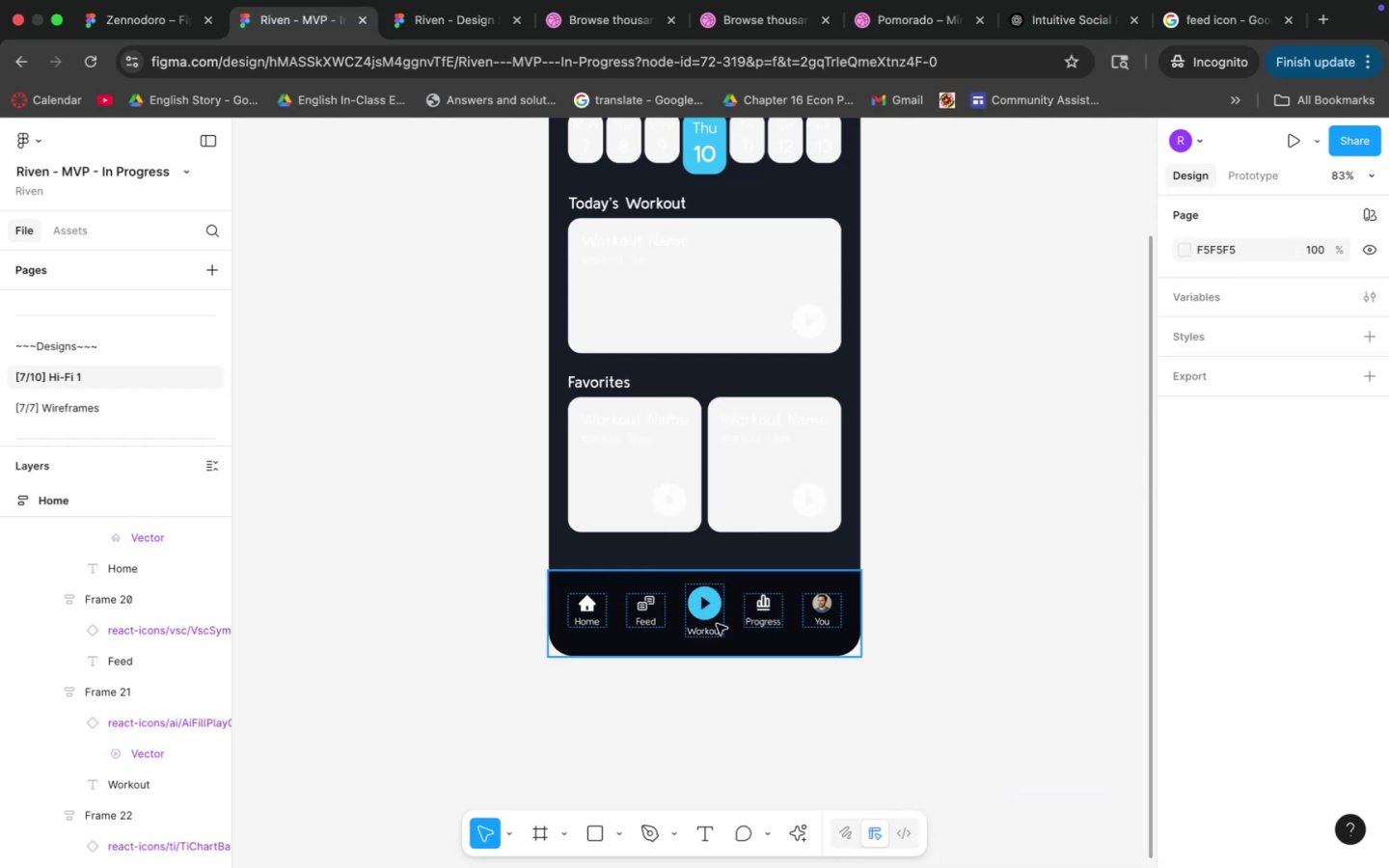 
scroll: coordinate [715, 630], scroll_direction: up, amount: 8.0
 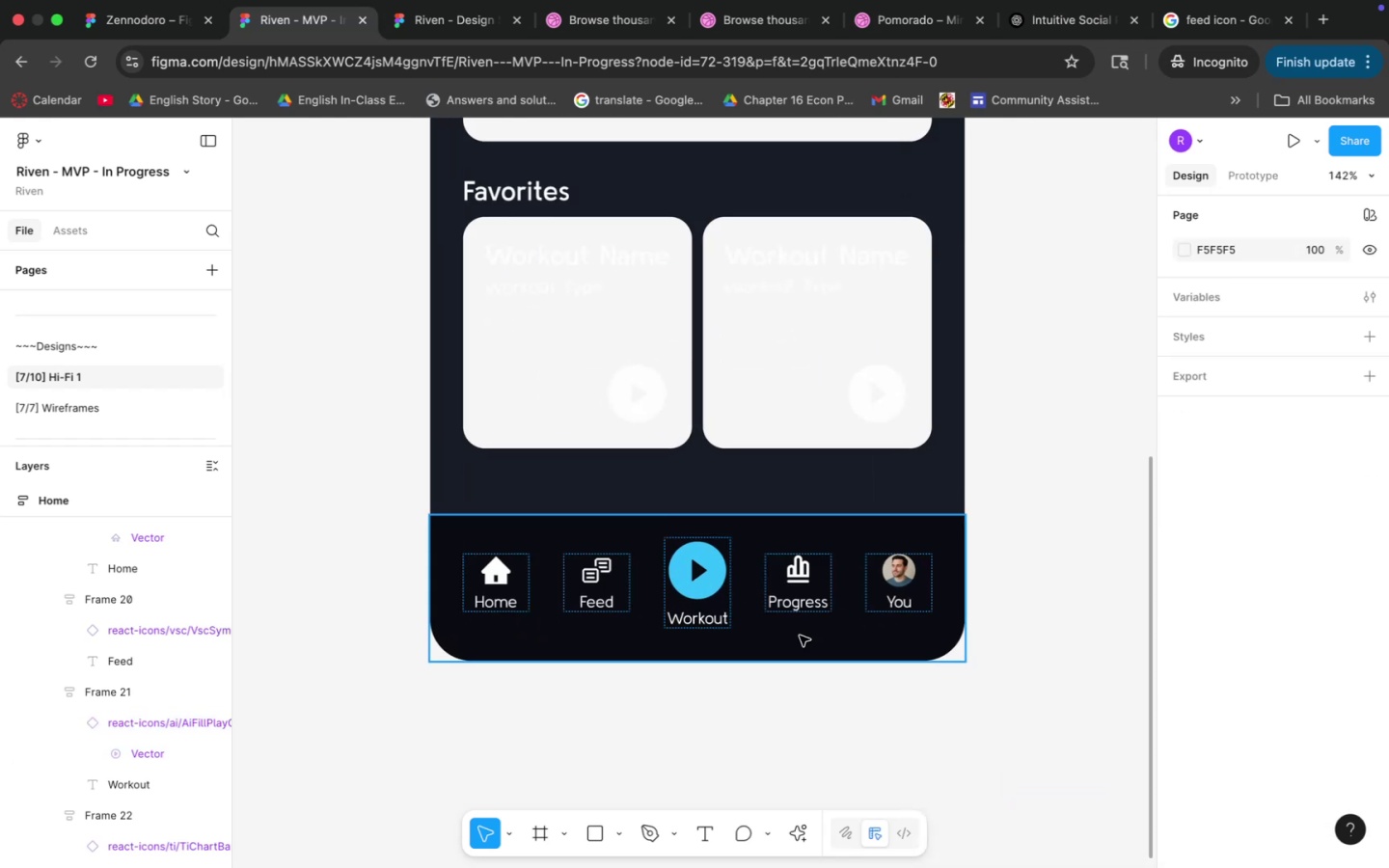 
hold_key(key=CommandLeft, duration=1.22)
 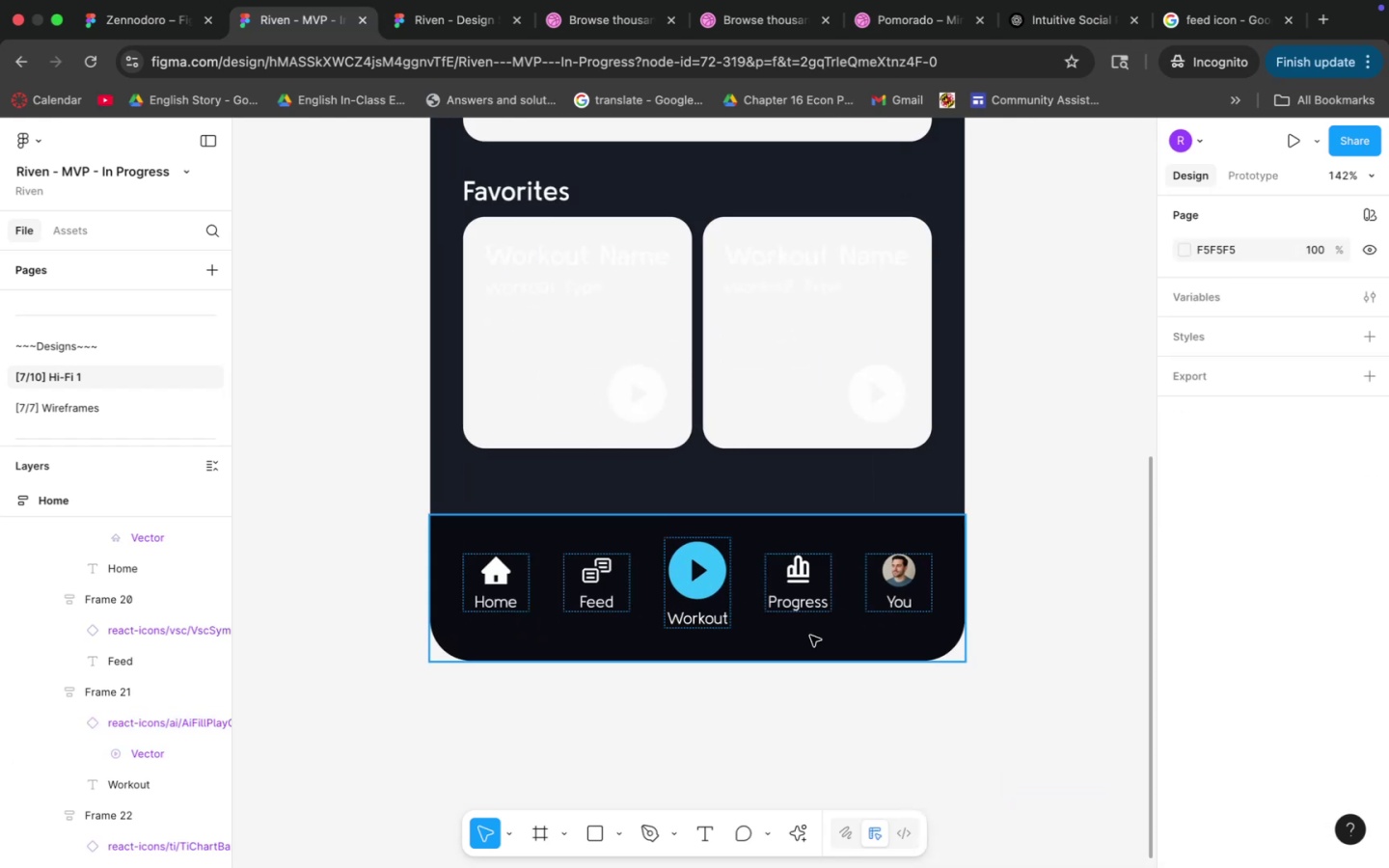 
hold_key(key=Space, duration=0.41)
 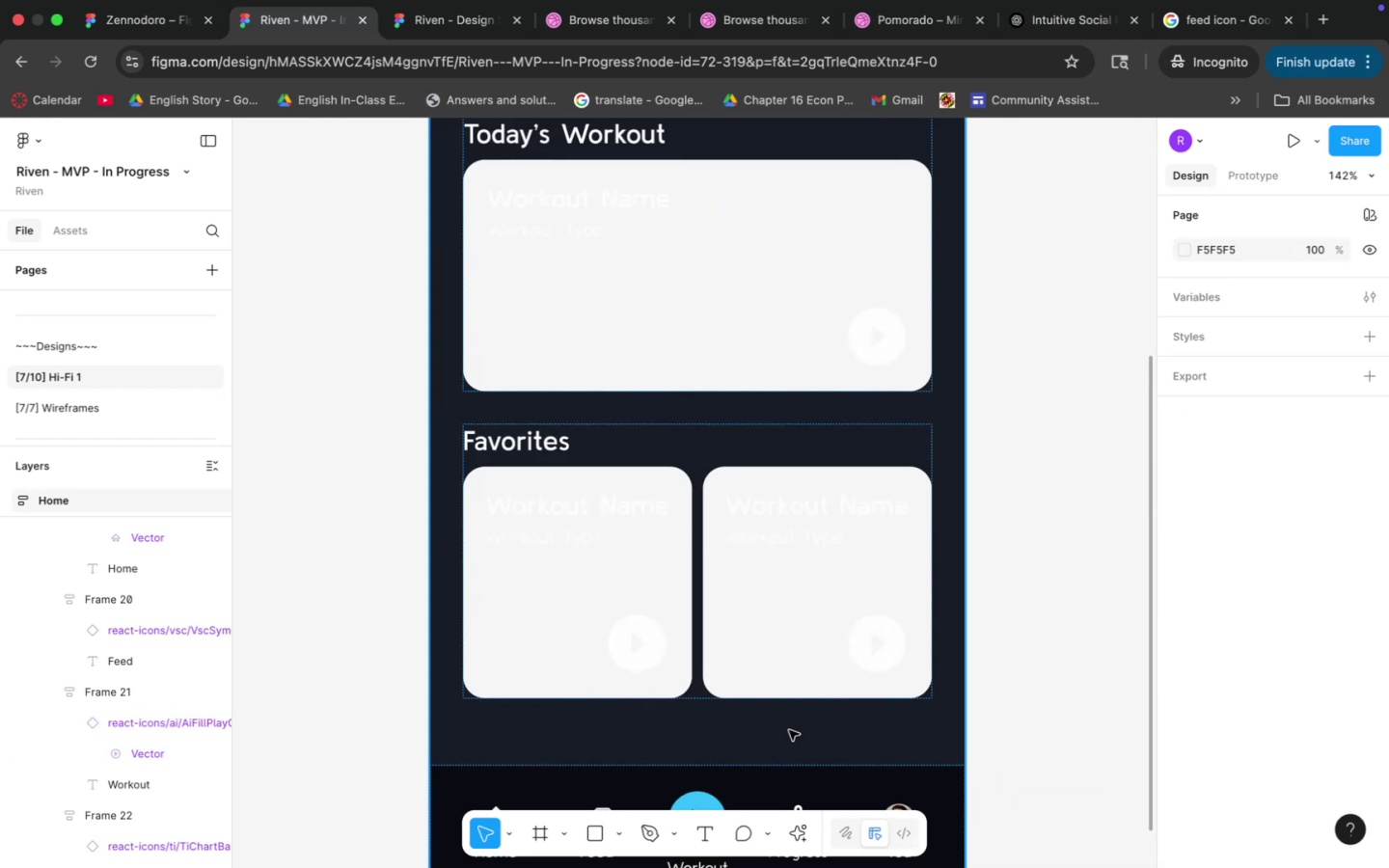 
scroll: coordinate [794, 728], scroll_direction: down, amount: 17.0
 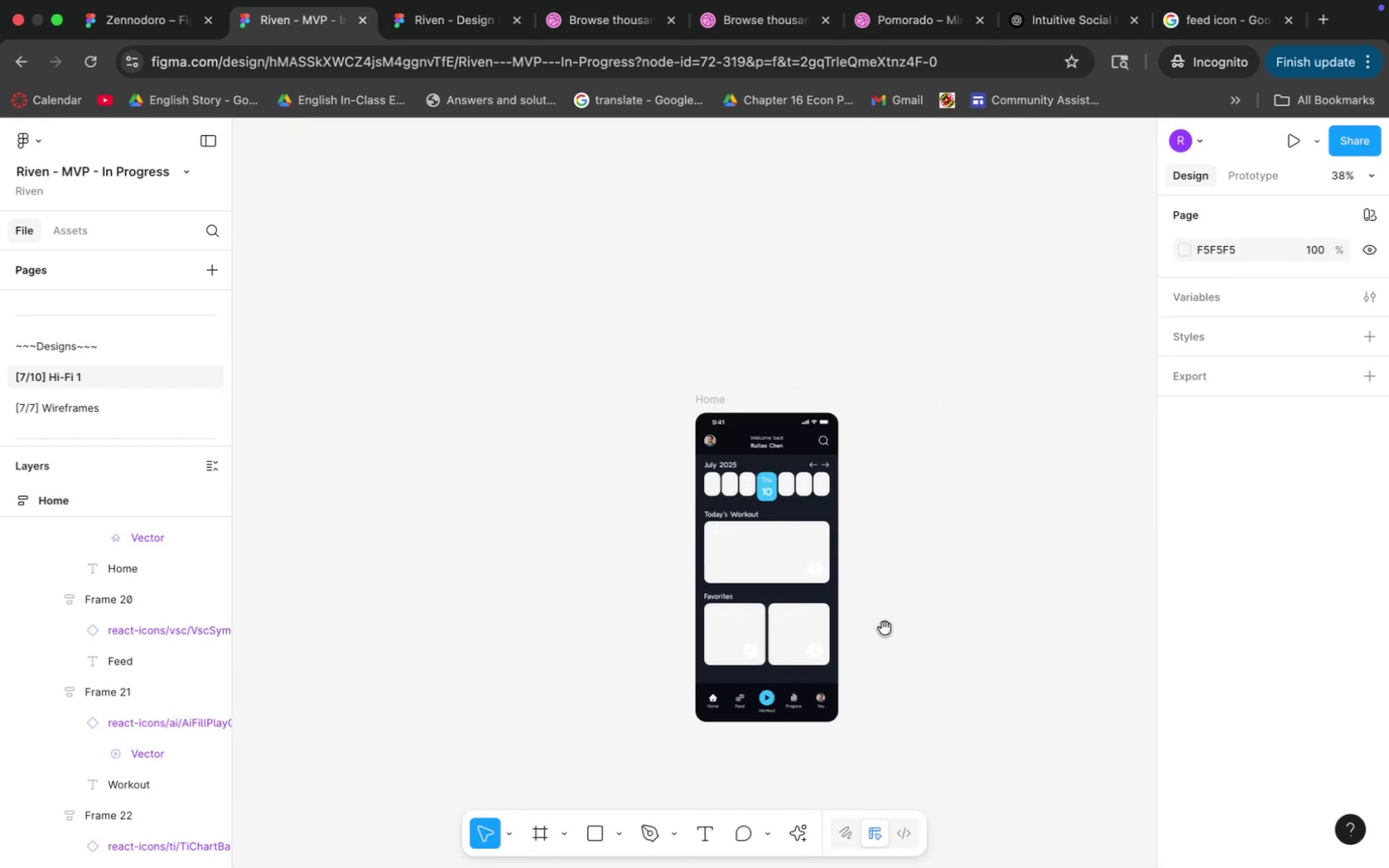 
hold_key(key=CommandLeft, duration=1.56)
 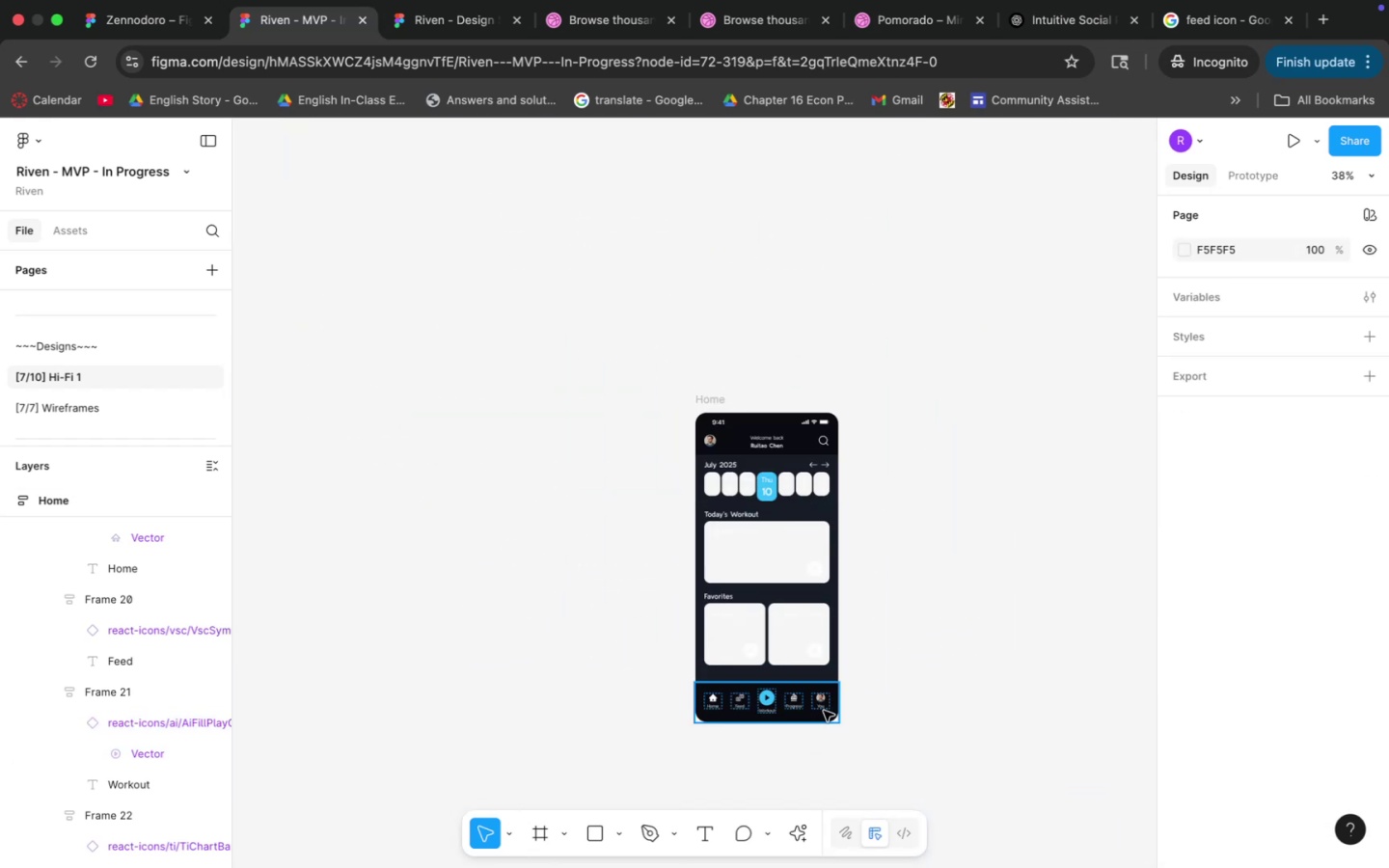 
hold_key(key=Space, duration=0.4)
 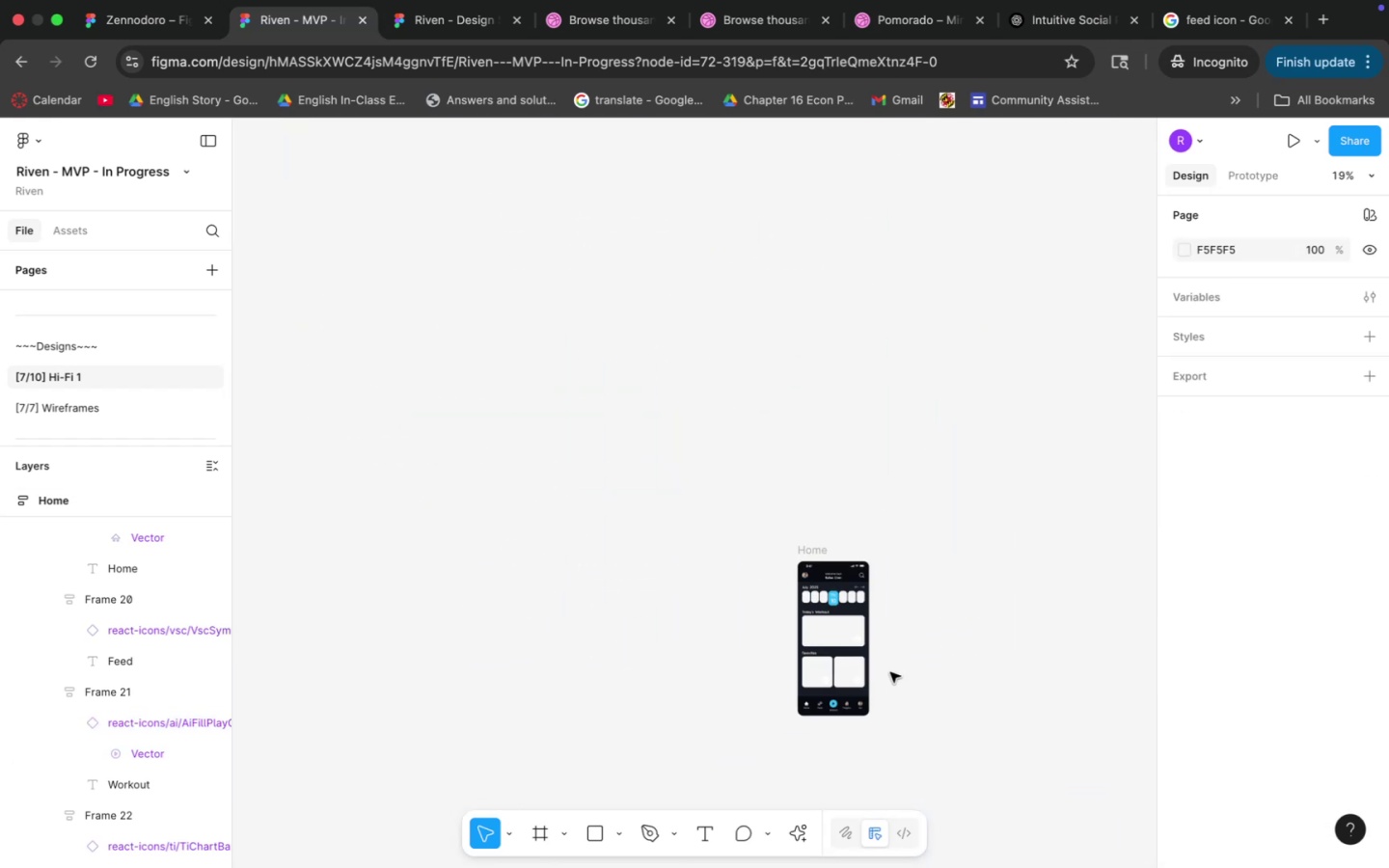 
left_click_drag(start_coordinate=[885, 628], to_coordinate=[895, 666])
 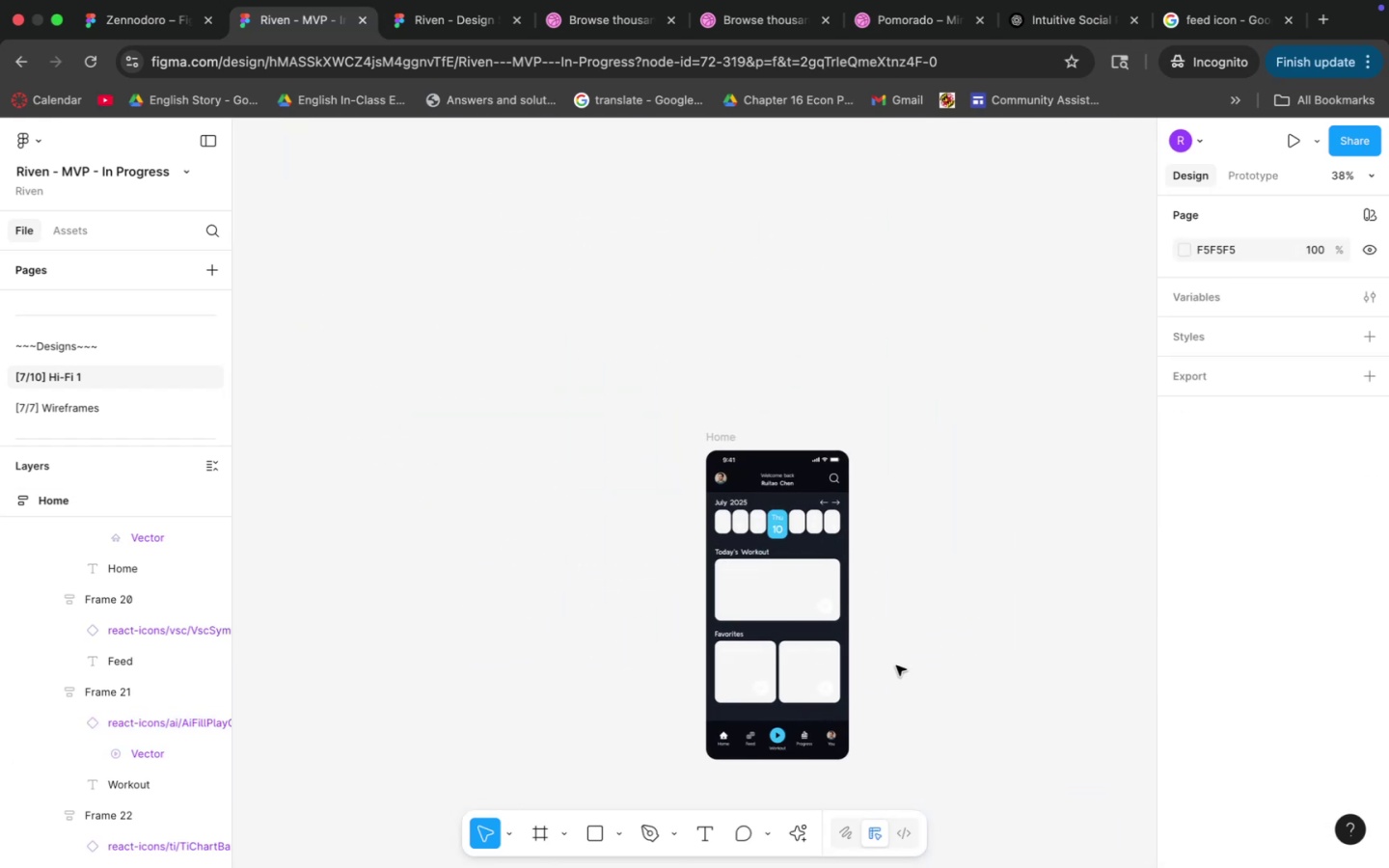 
hold_key(key=CommandLeft, duration=1.14)
scroll: coordinate [890, 670], scroll_direction: up, amount: 4.0
 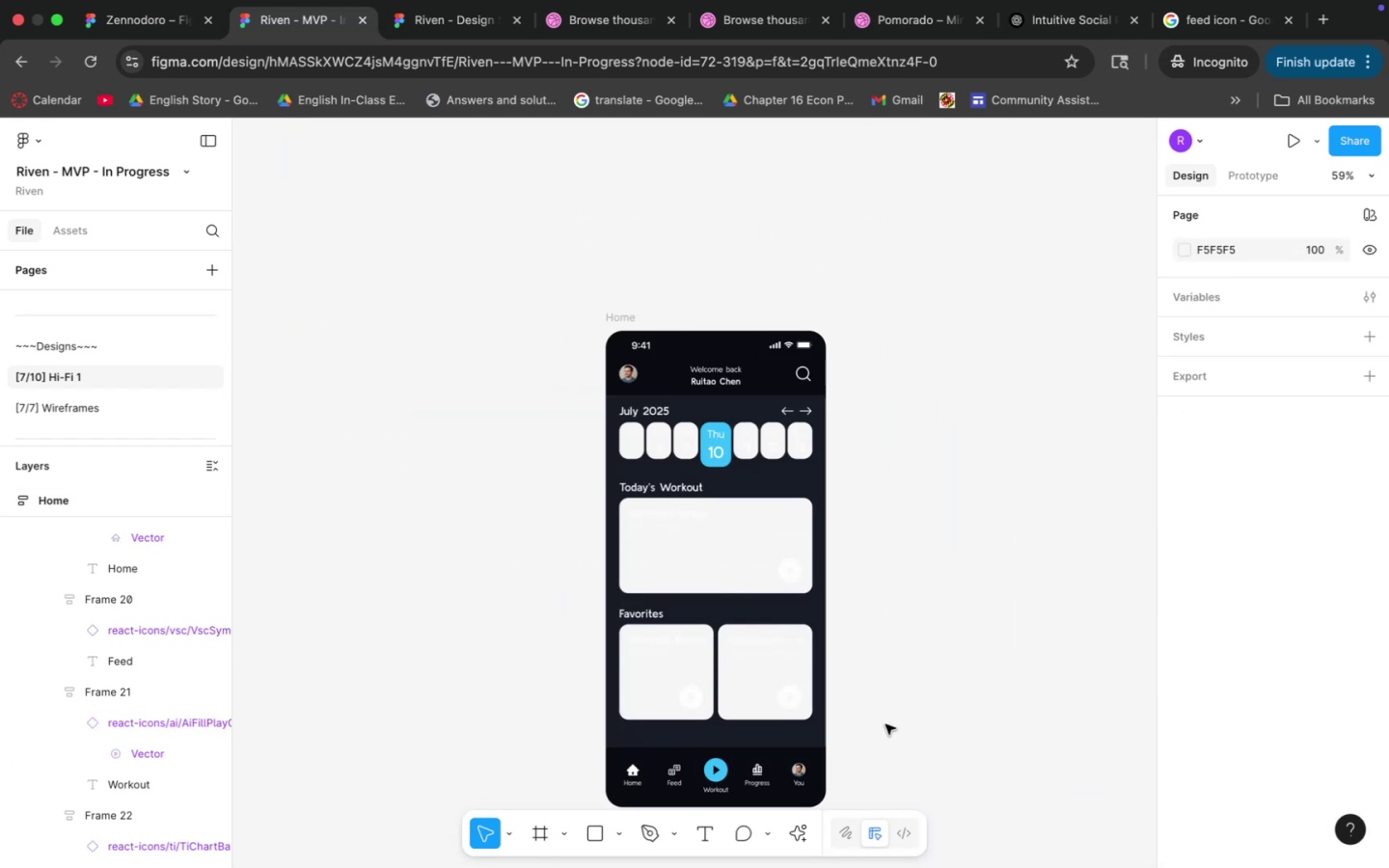 
hold_key(key=CommandLeft, duration=0.46)
left_click_drag(start_coordinate=[886, 740], to_coordinate=[854, 639])
 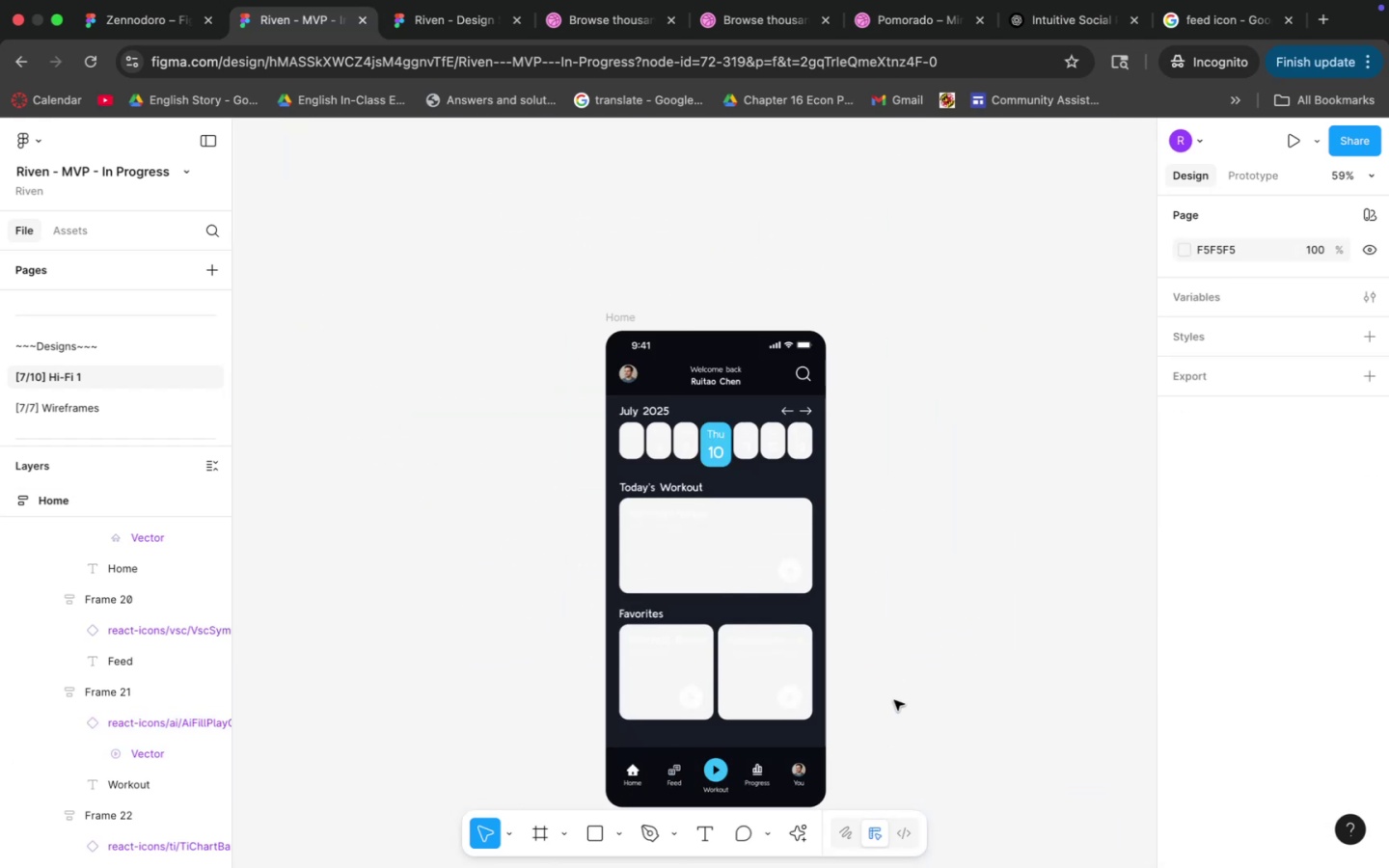 
hold_key(key=Space, duration=0.53)
 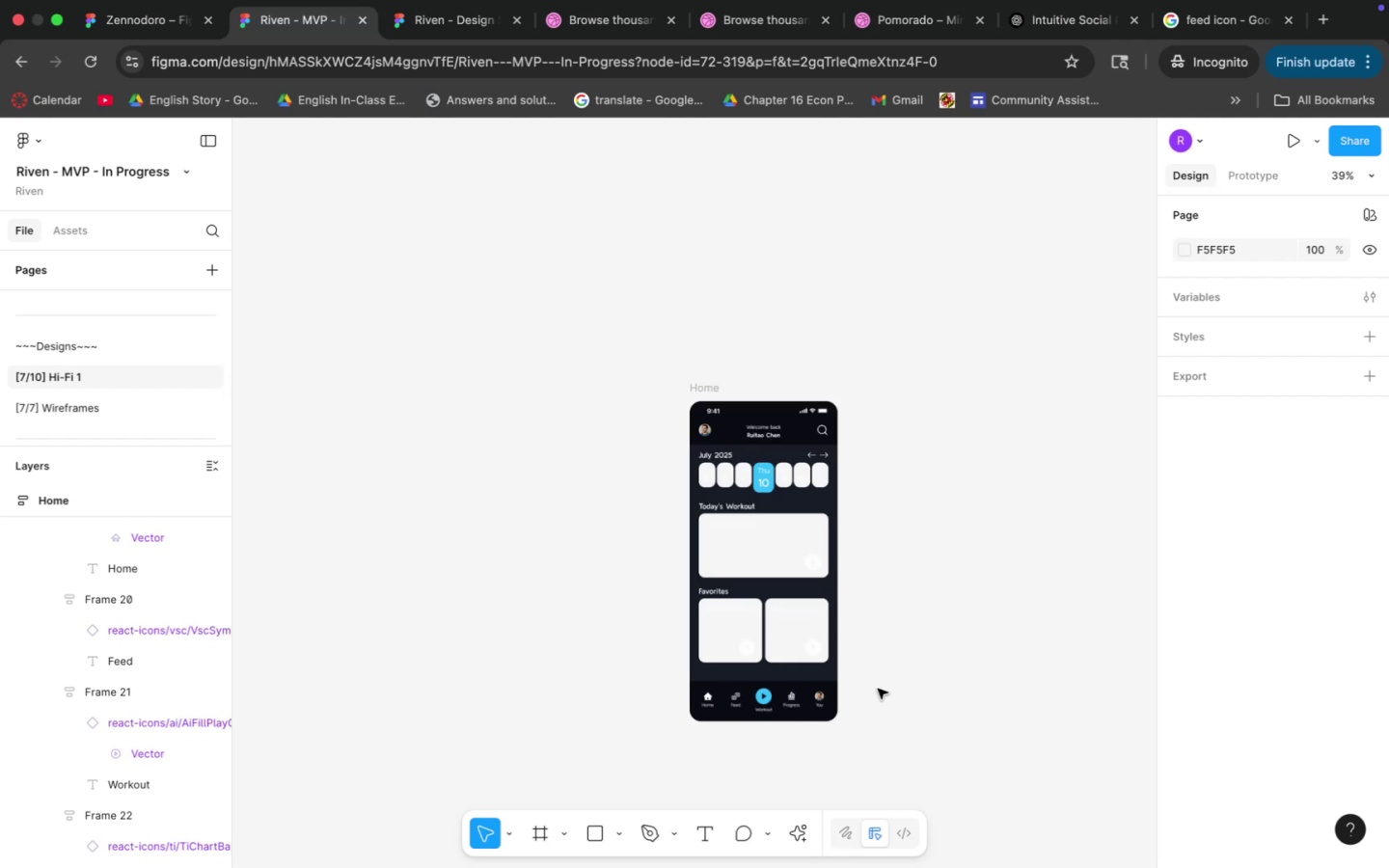 
left_click_drag(start_coordinate=[871, 682], to_coordinate=[863, 611])
 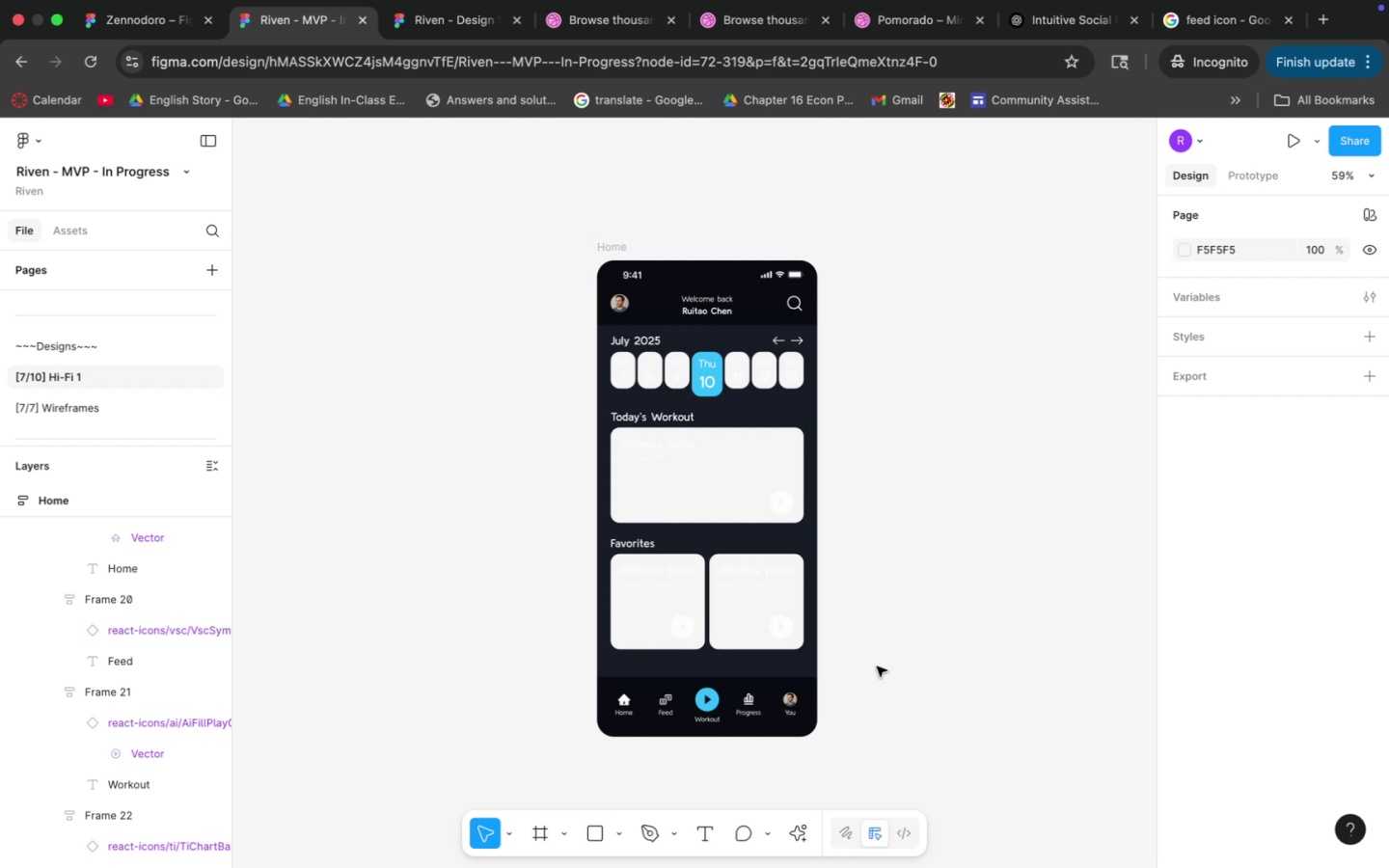 
hold_key(key=CommandLeft, duration=0.66)
scroll: coordinate [878, 690], scroll_direction: up, amount: 6.0
 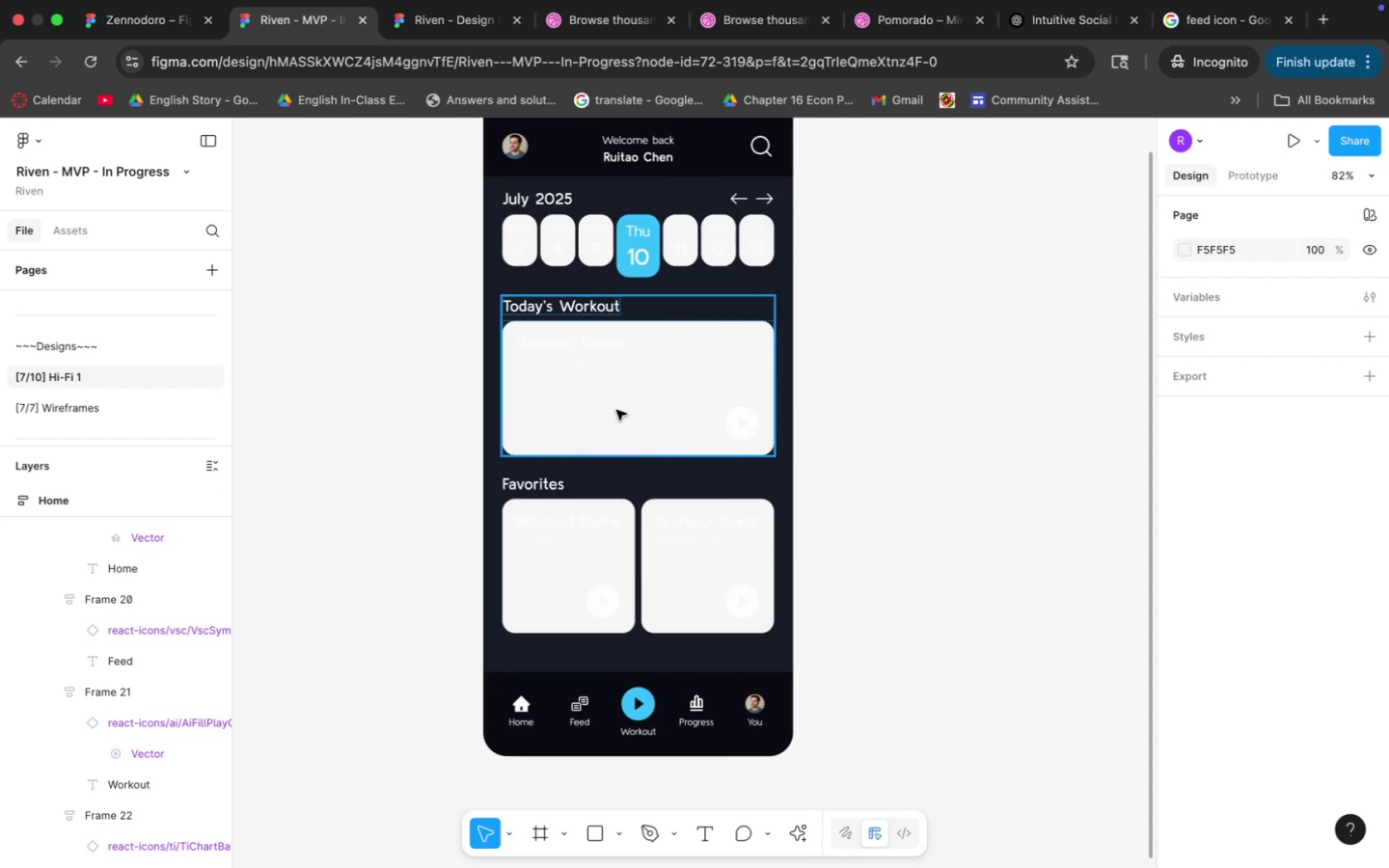 
double_click([619, 407])
 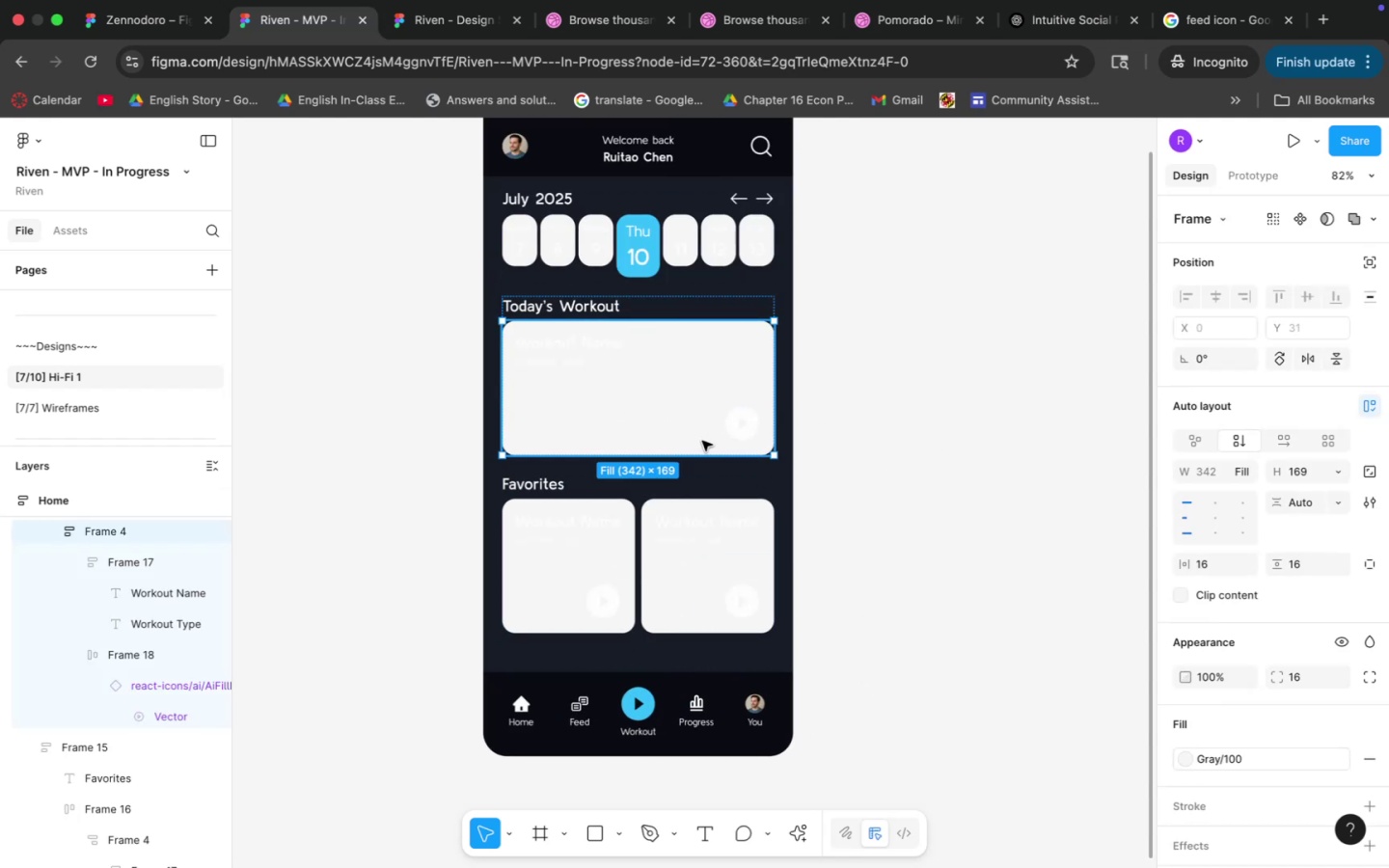 
left_click([1183, 758])
 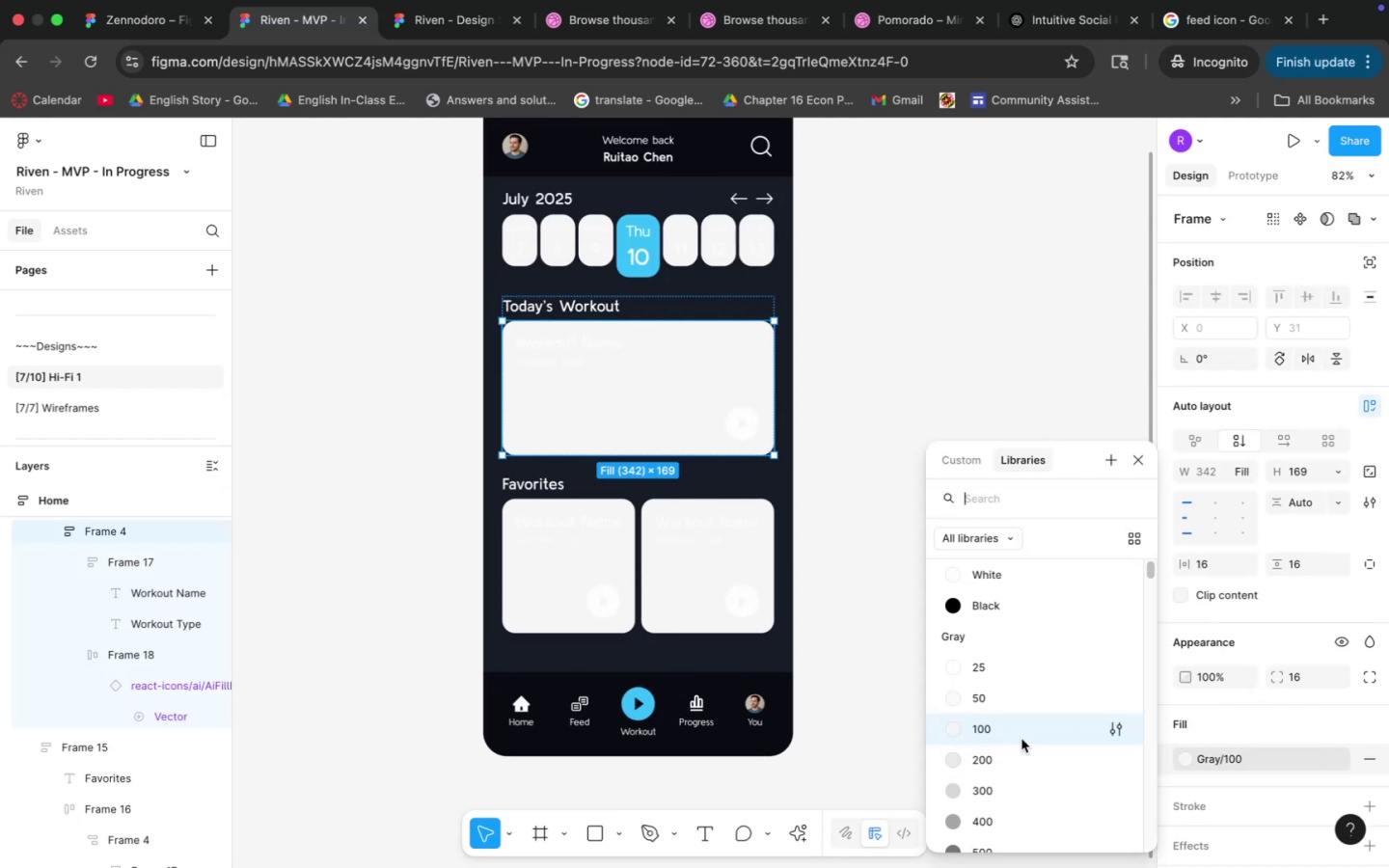 
scroll: coordinate [996, 733], scroll_direction: down, amount: 7.0
 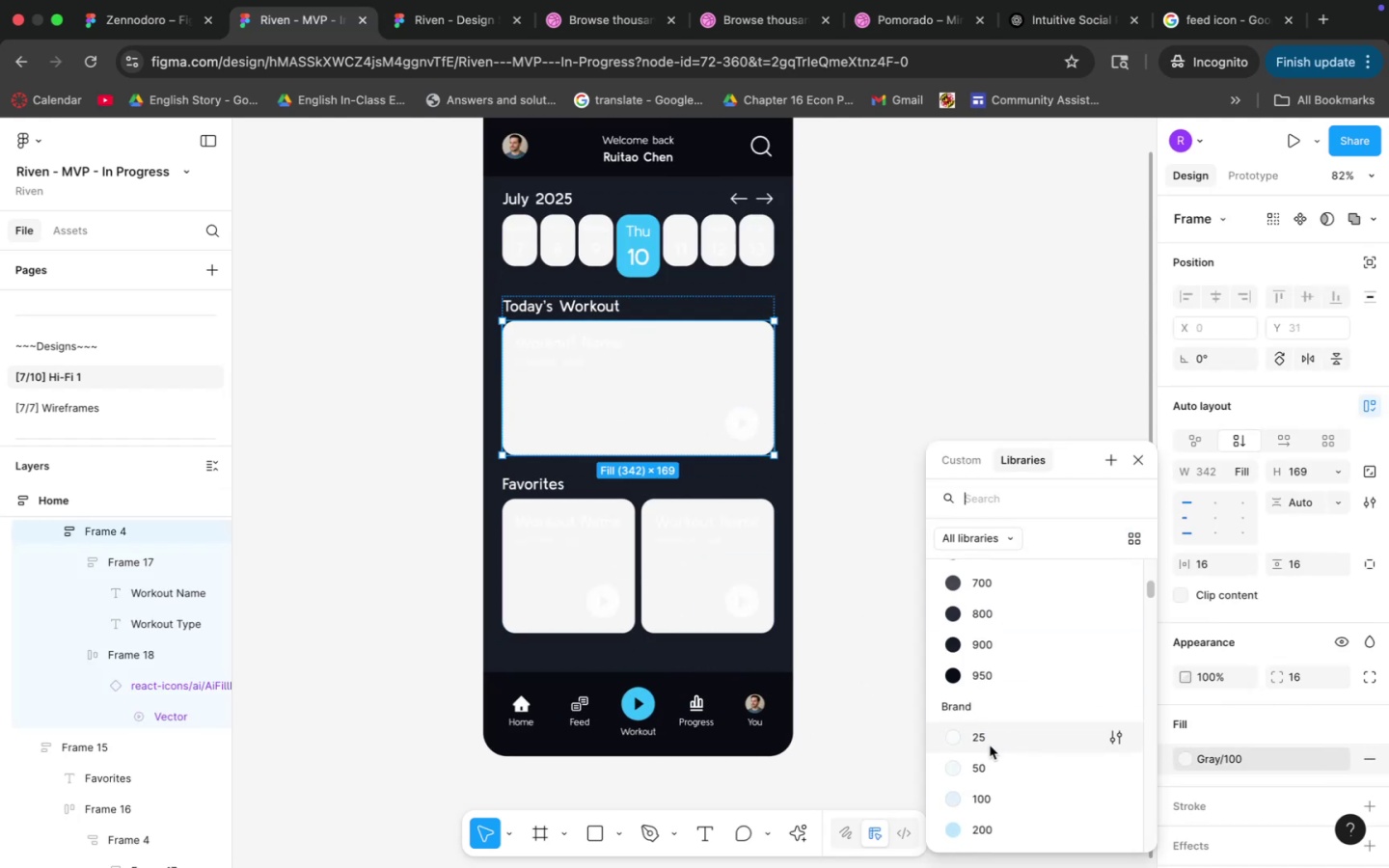 
left_click([990, 746])
 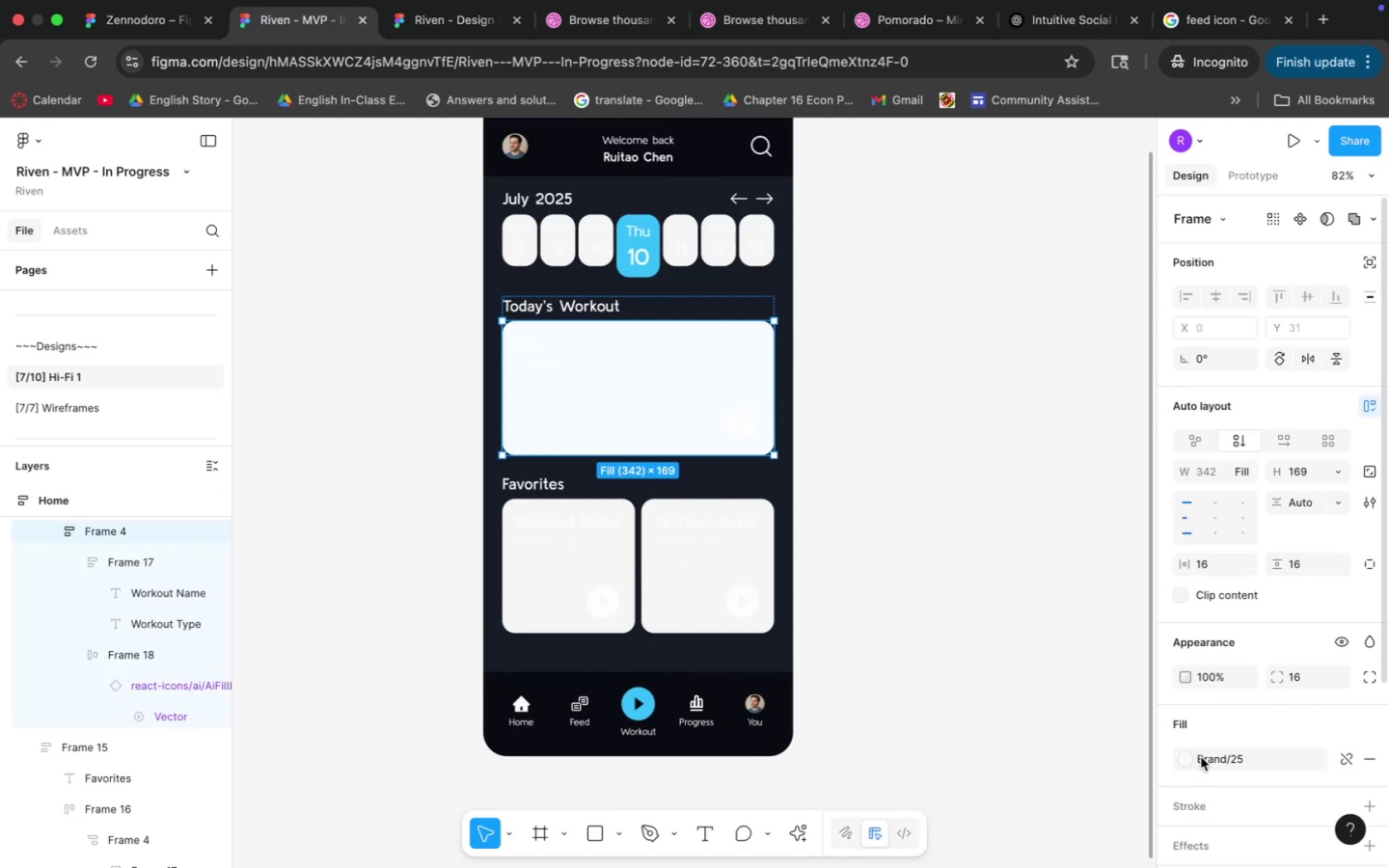 
left_click([1206, 758])
 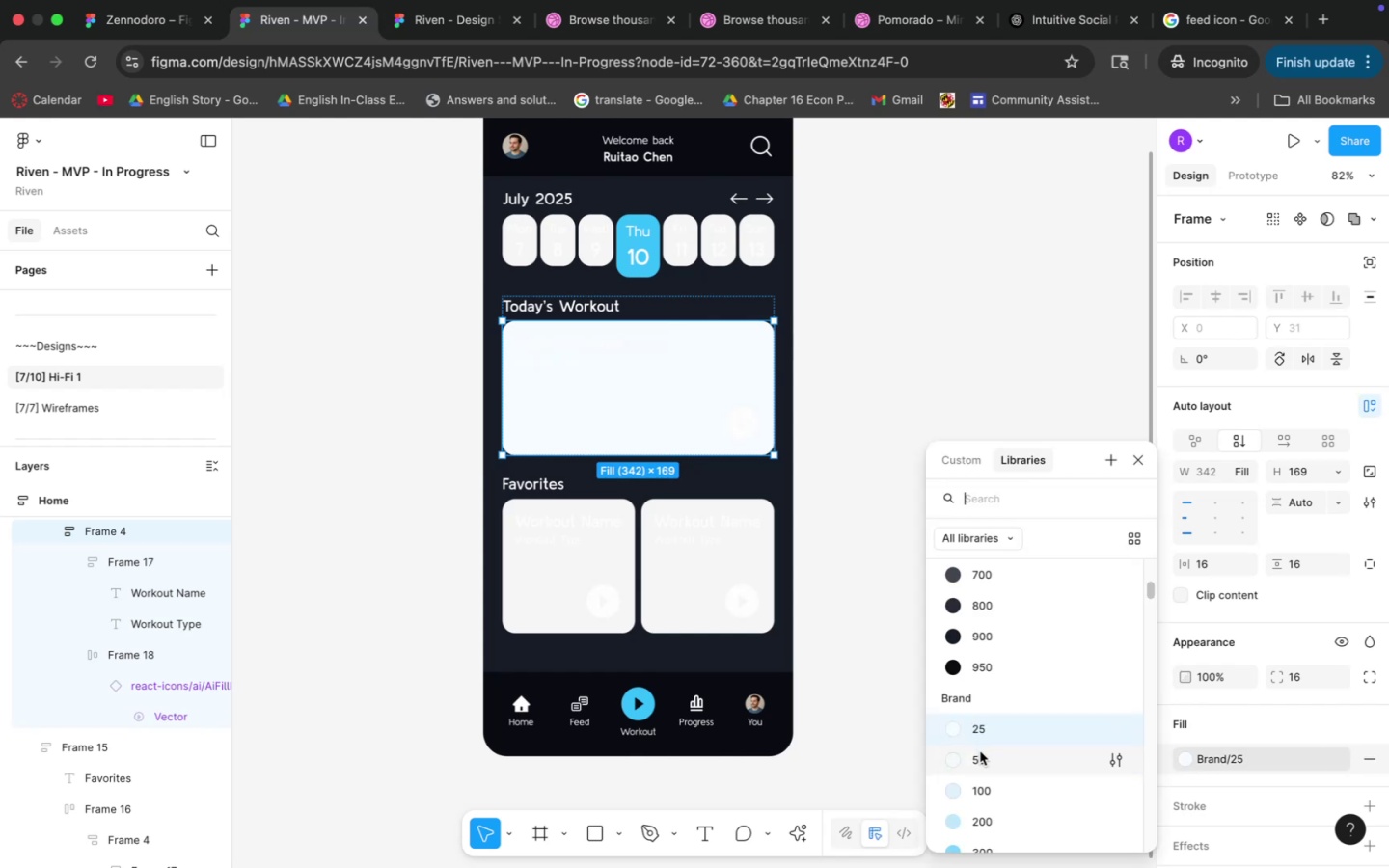 
left_click([980, 751])
 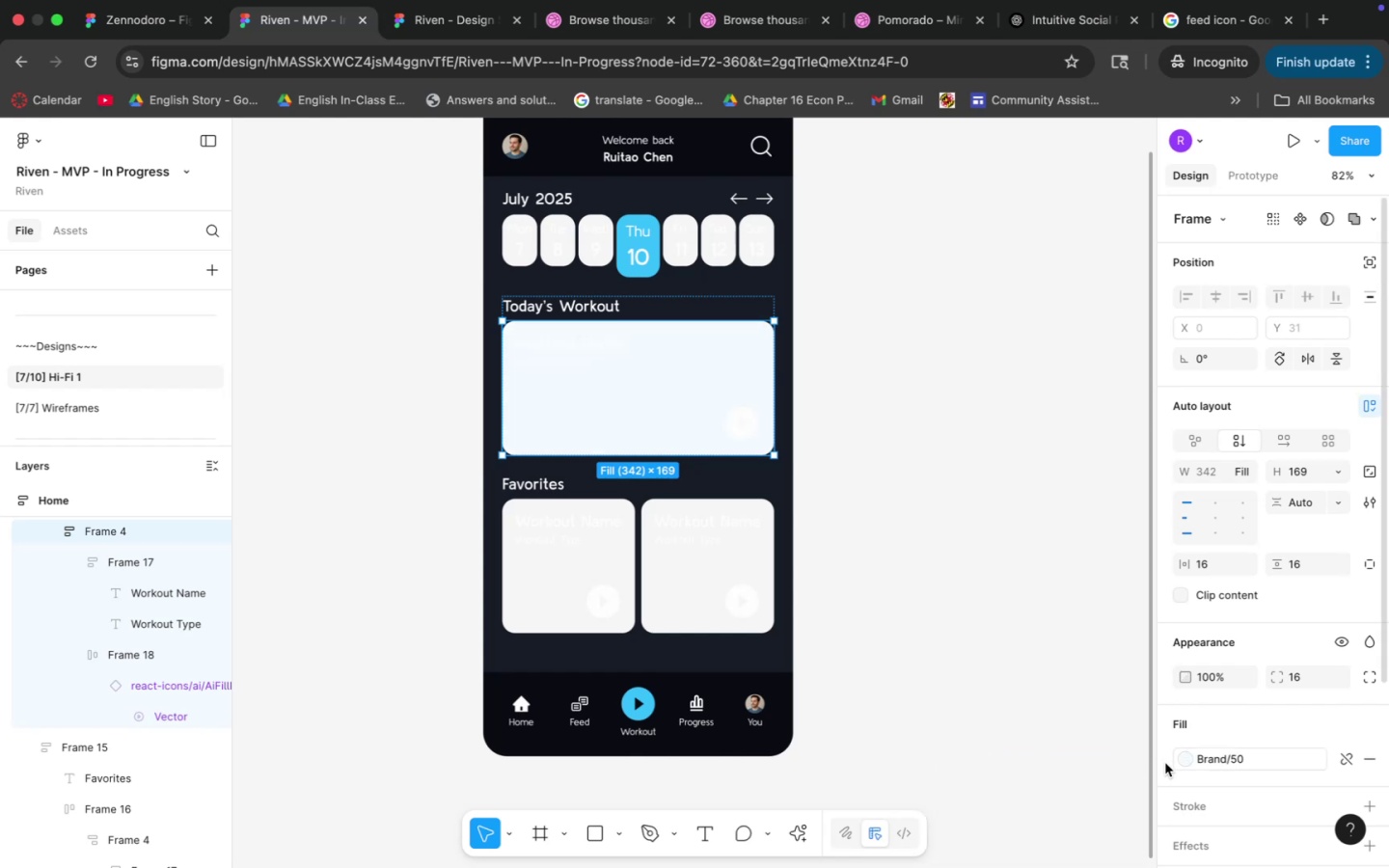 
left_click([1185, 761])
 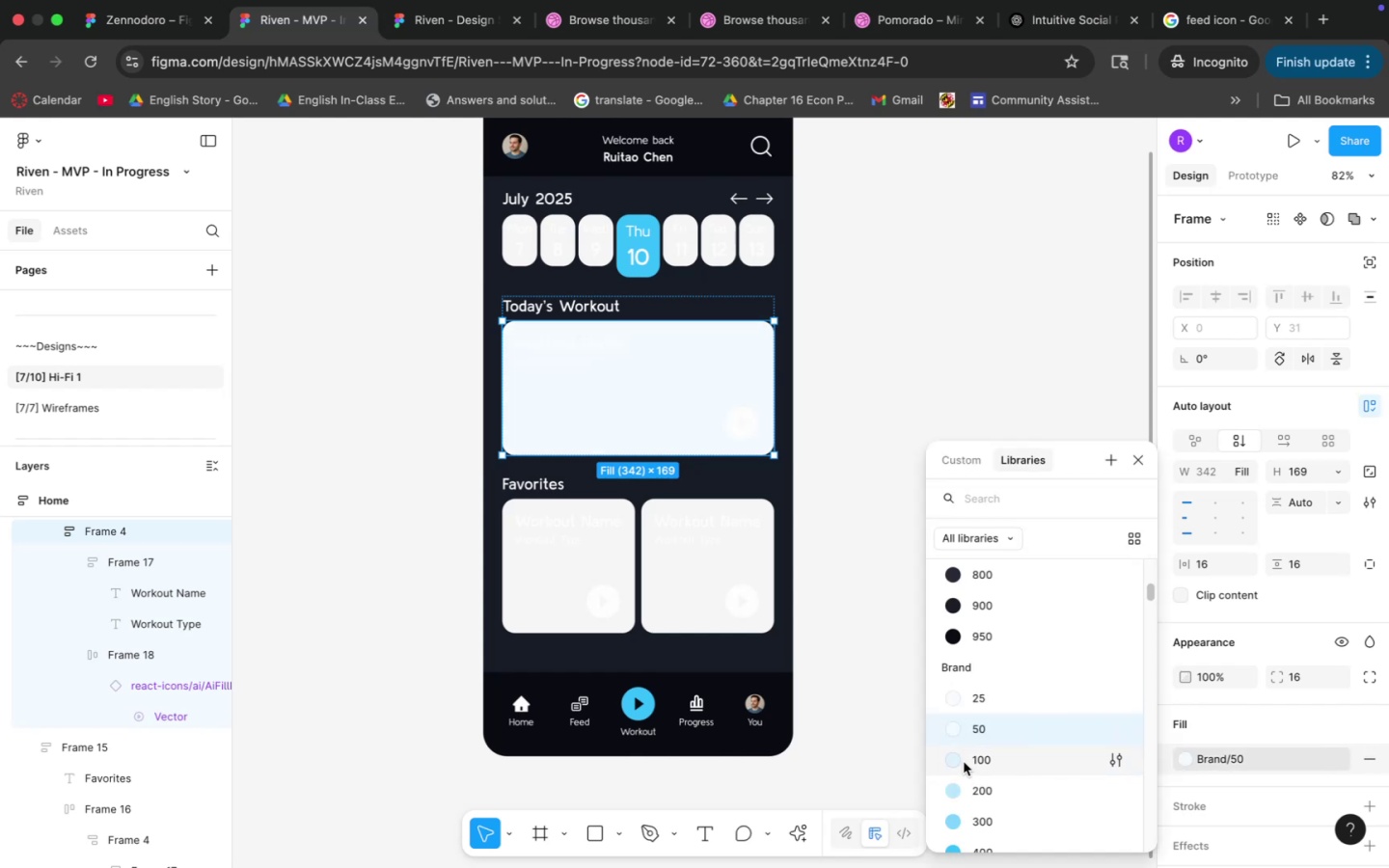 
scroll: coordinate [1006, 783], scroll_direction: down, amount: 6.0
 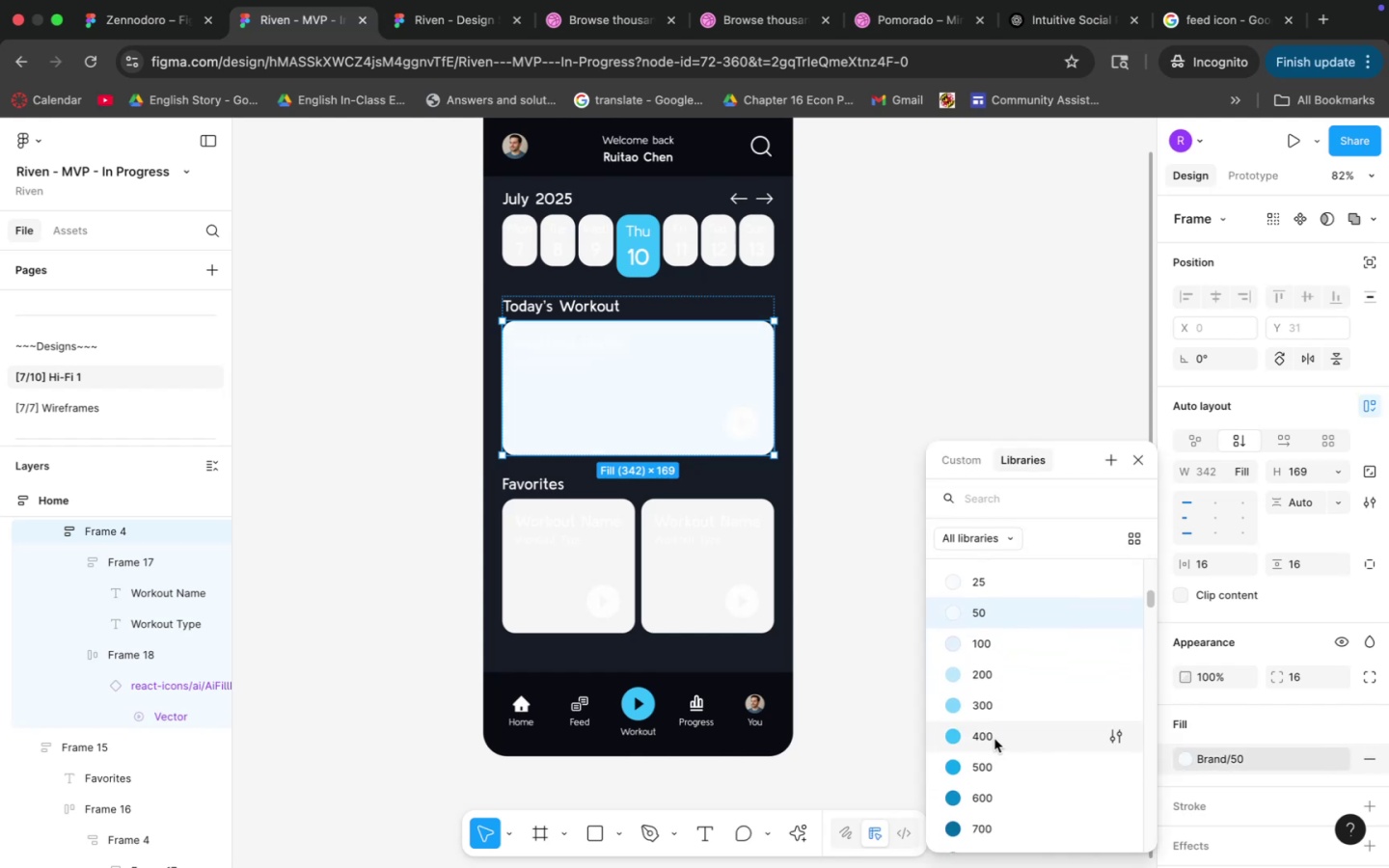 
left_click([976, 769])
 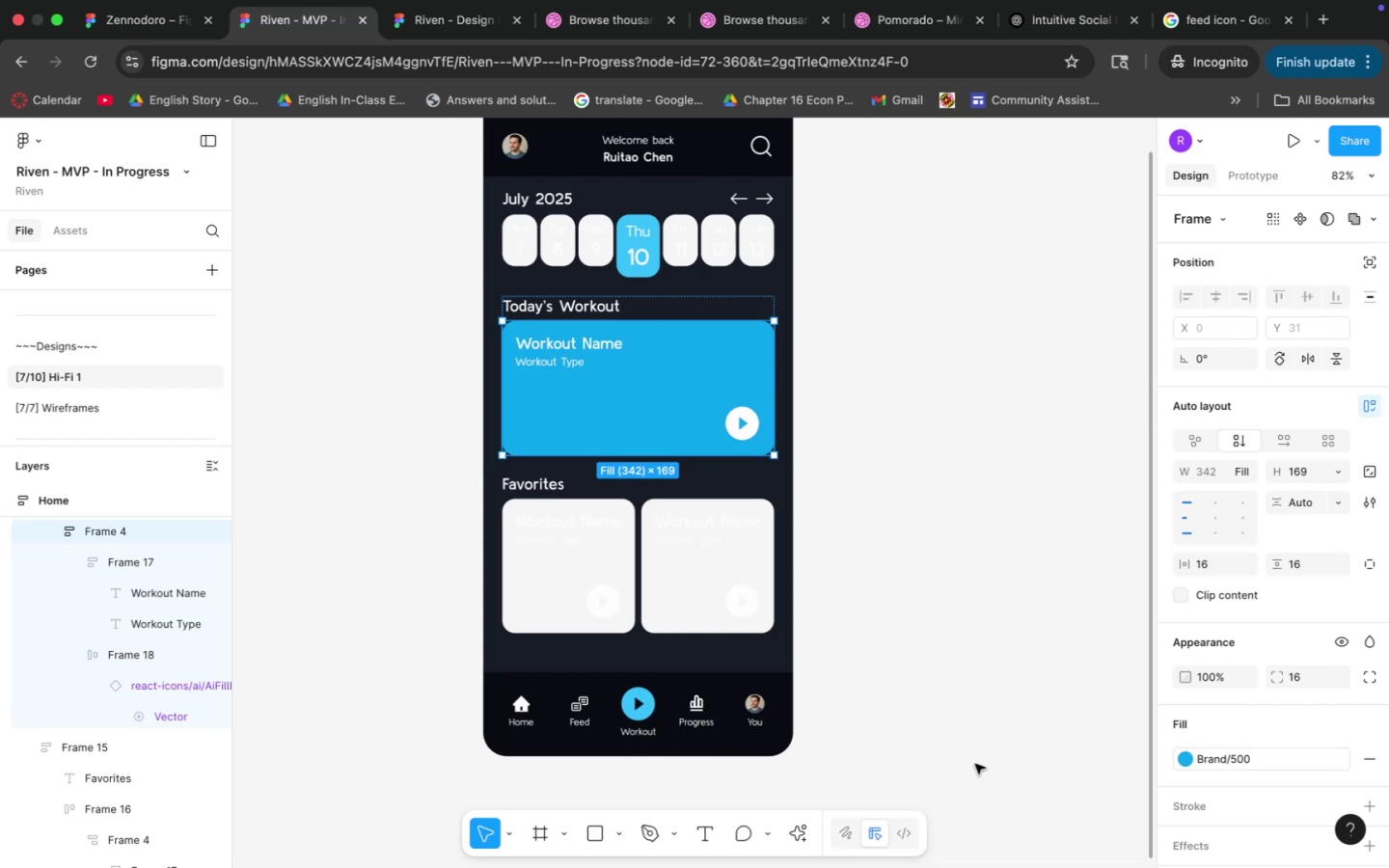 
key(Meta+CommandLeft)
 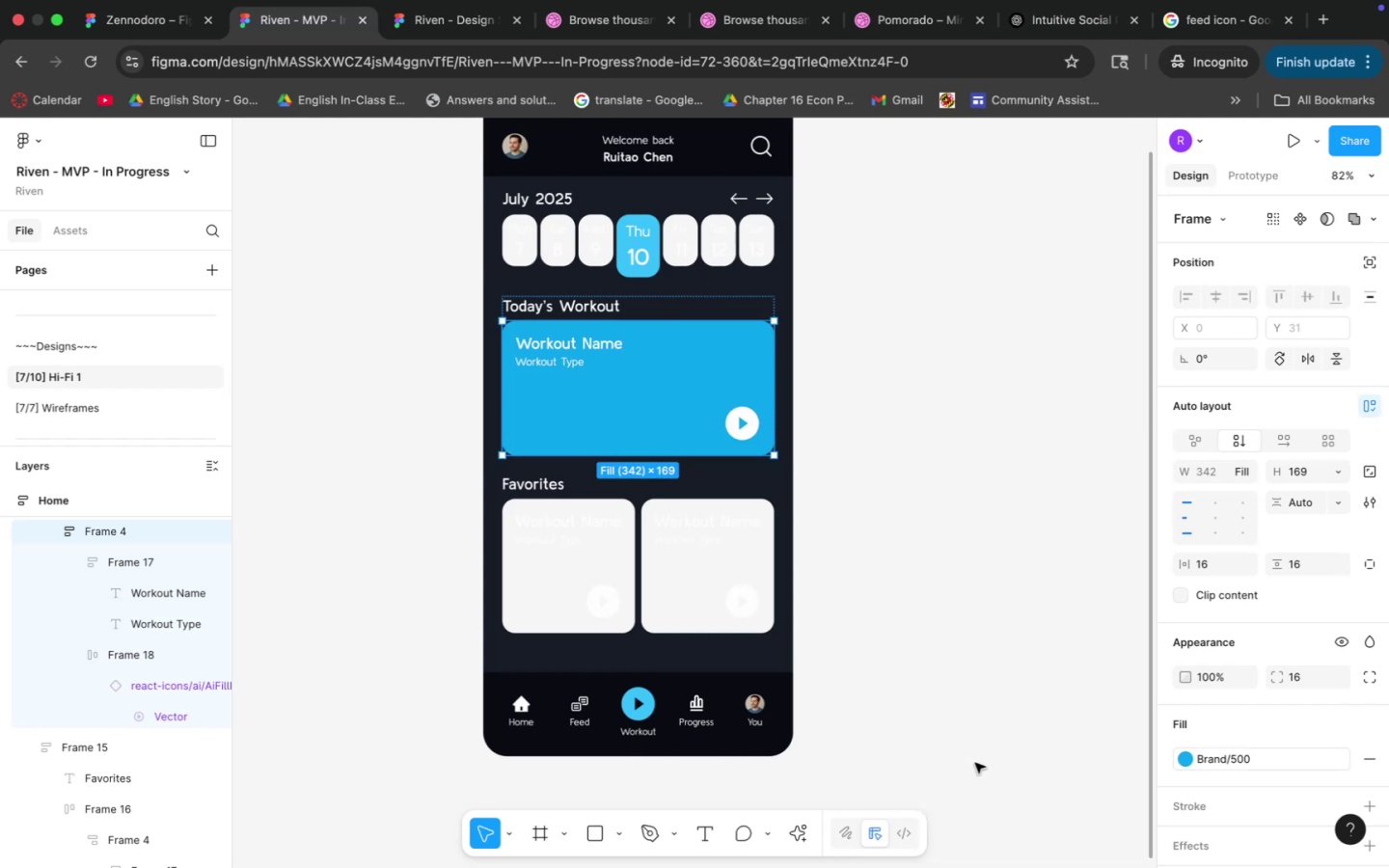 
key(Meta+Z)
 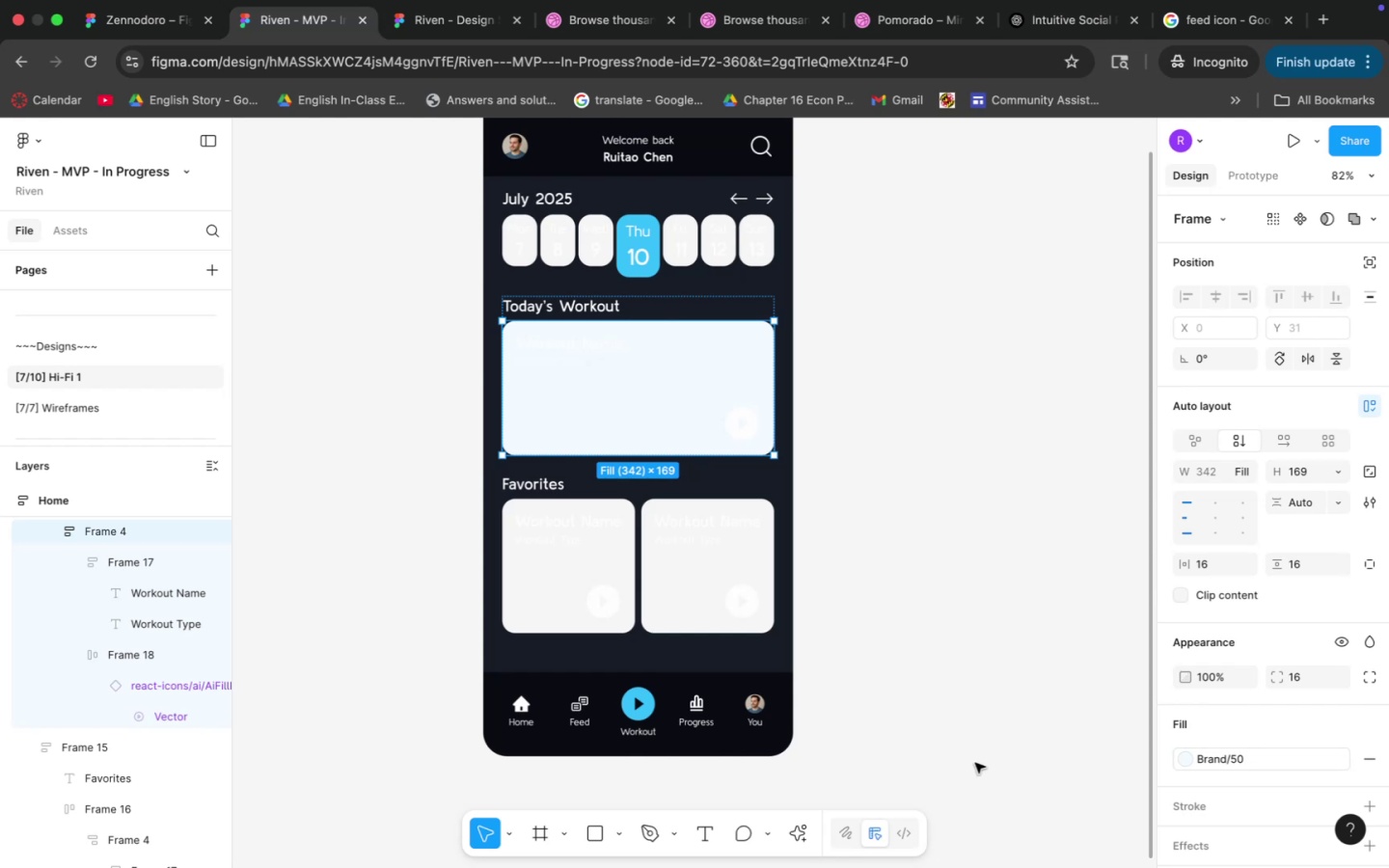 
key(Meta+CommandLeft)
 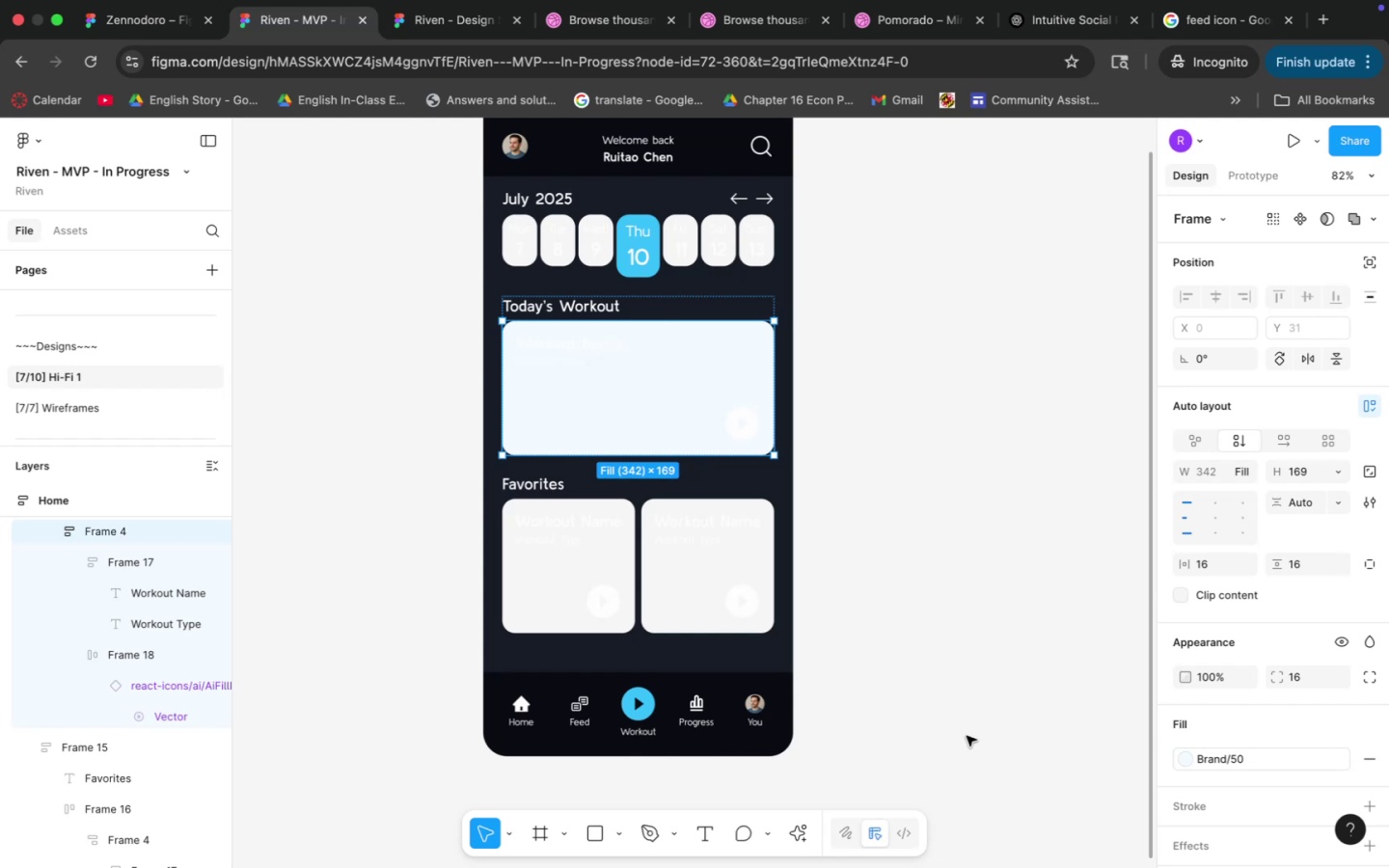 
key(Meta+Z)
 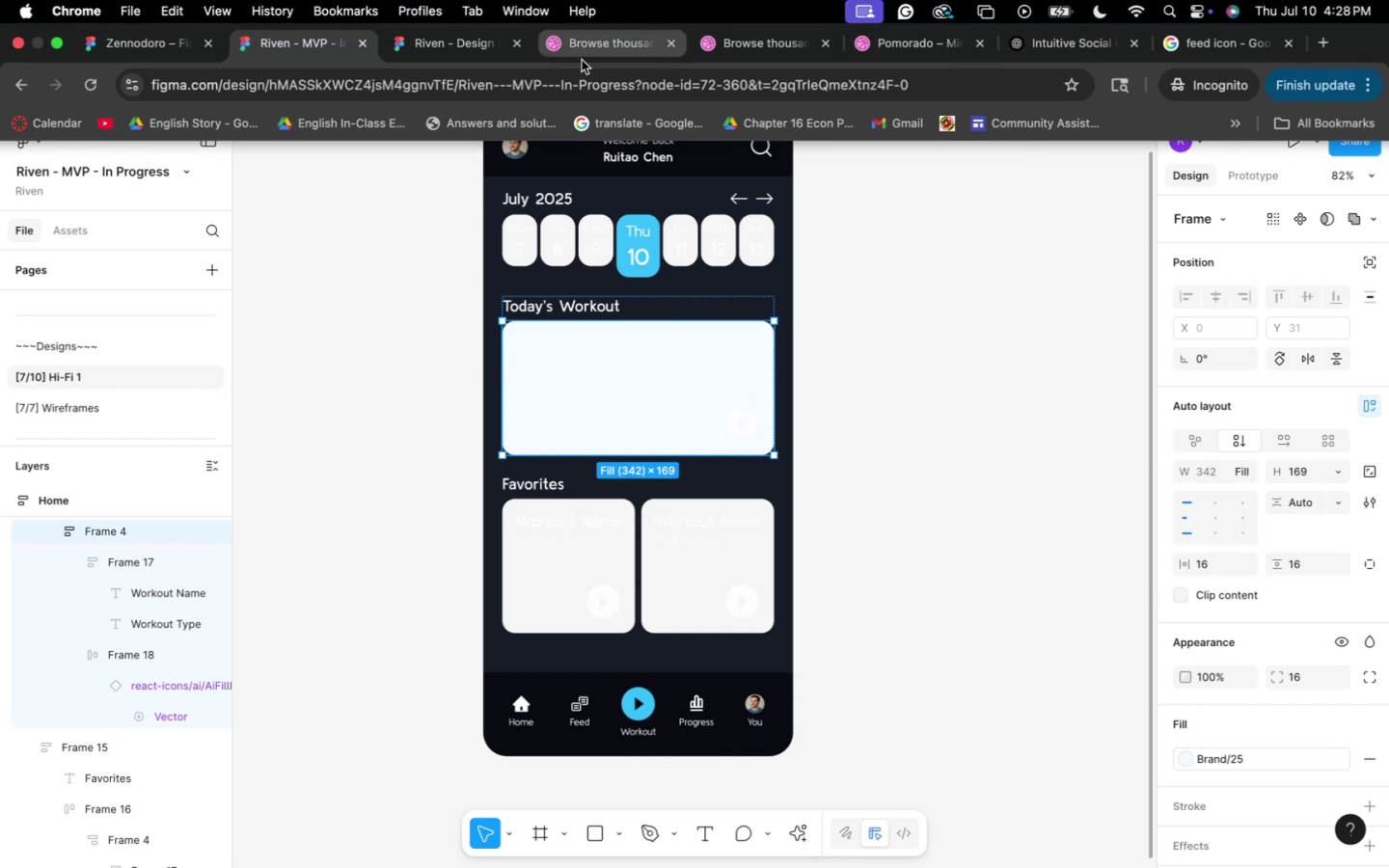 
left_click([584, 55])
 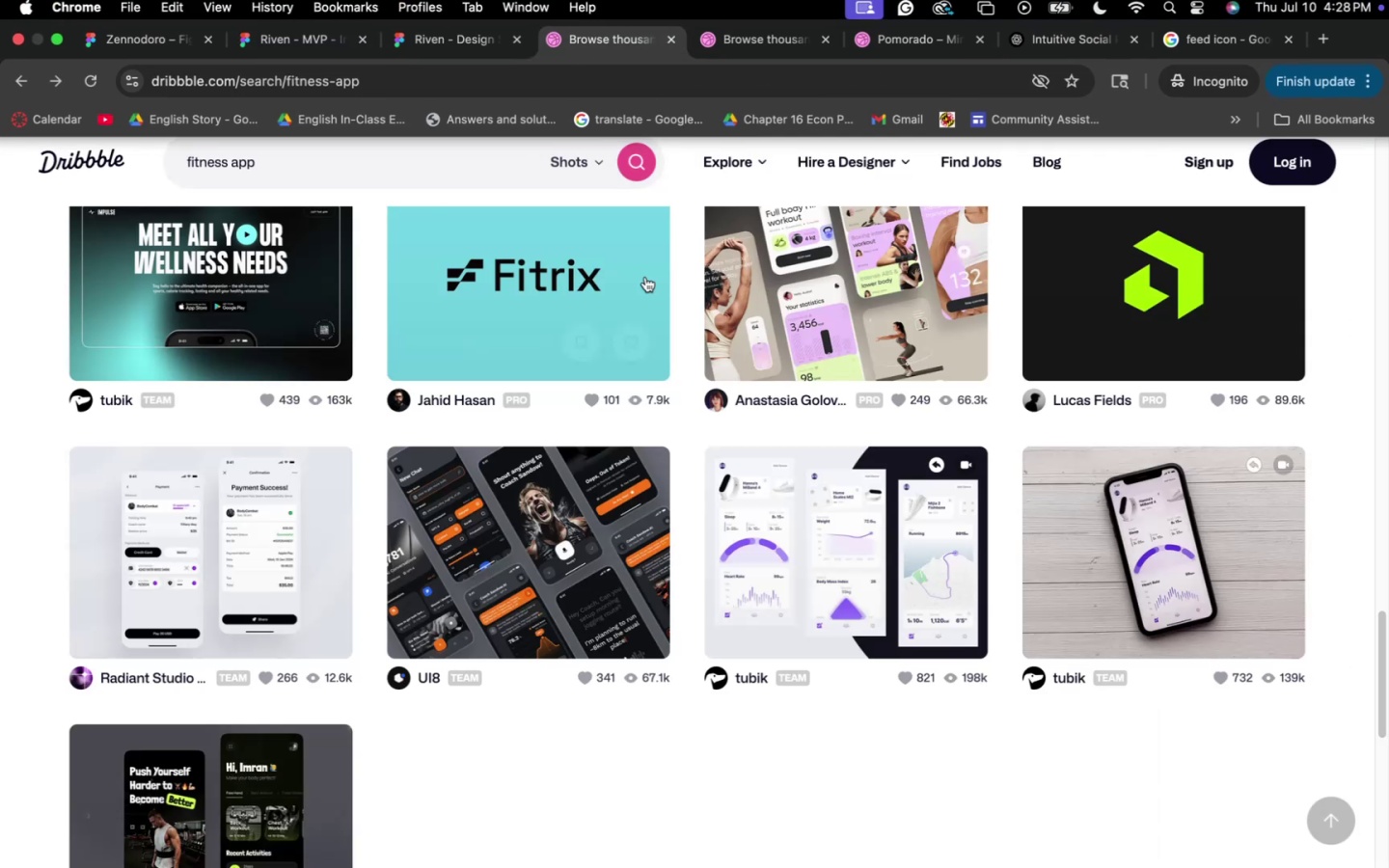 
scroll: coordinate [694, 416], scroll_direction: up, amount: 22.0
 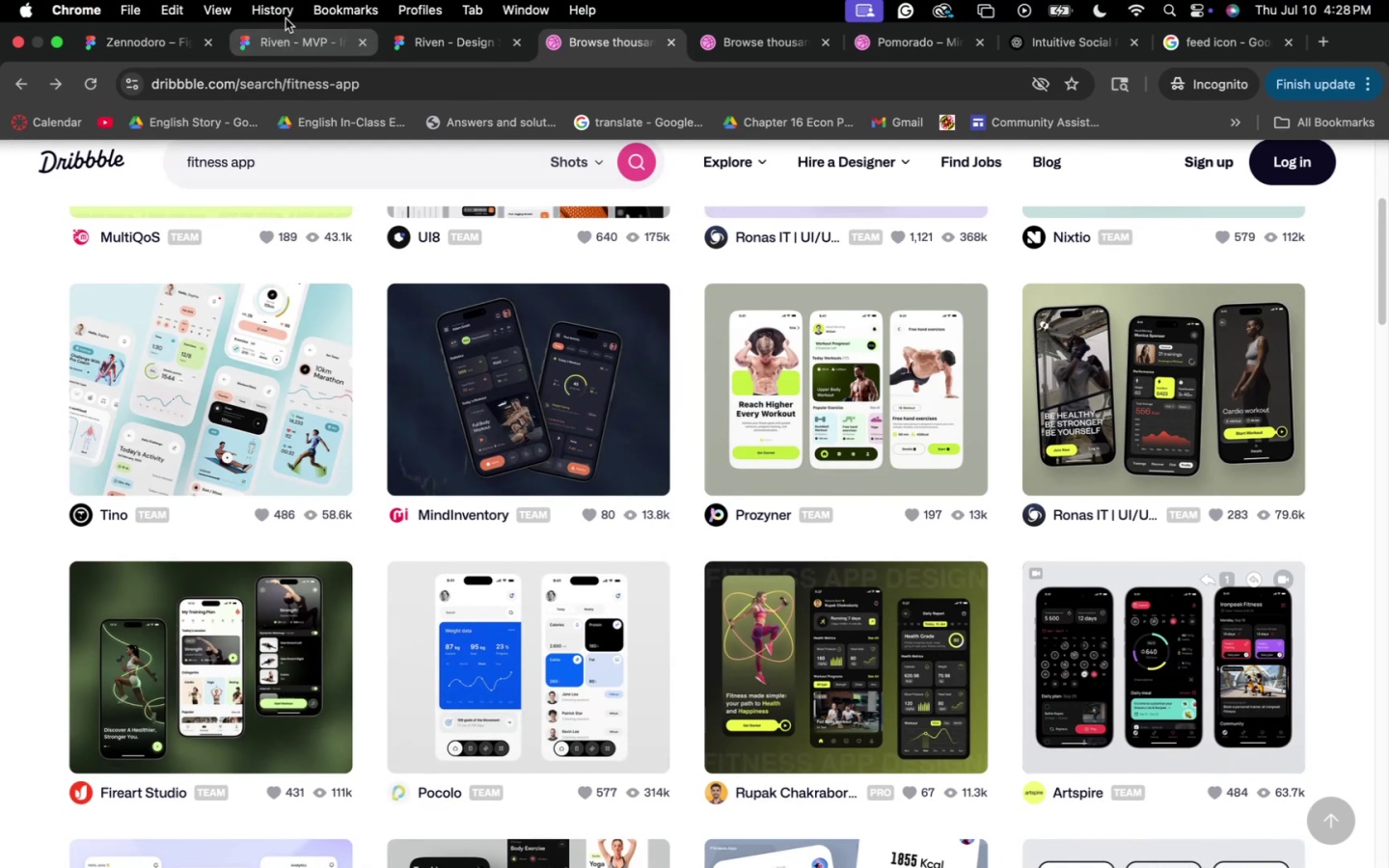 
left_click([295, 36])
 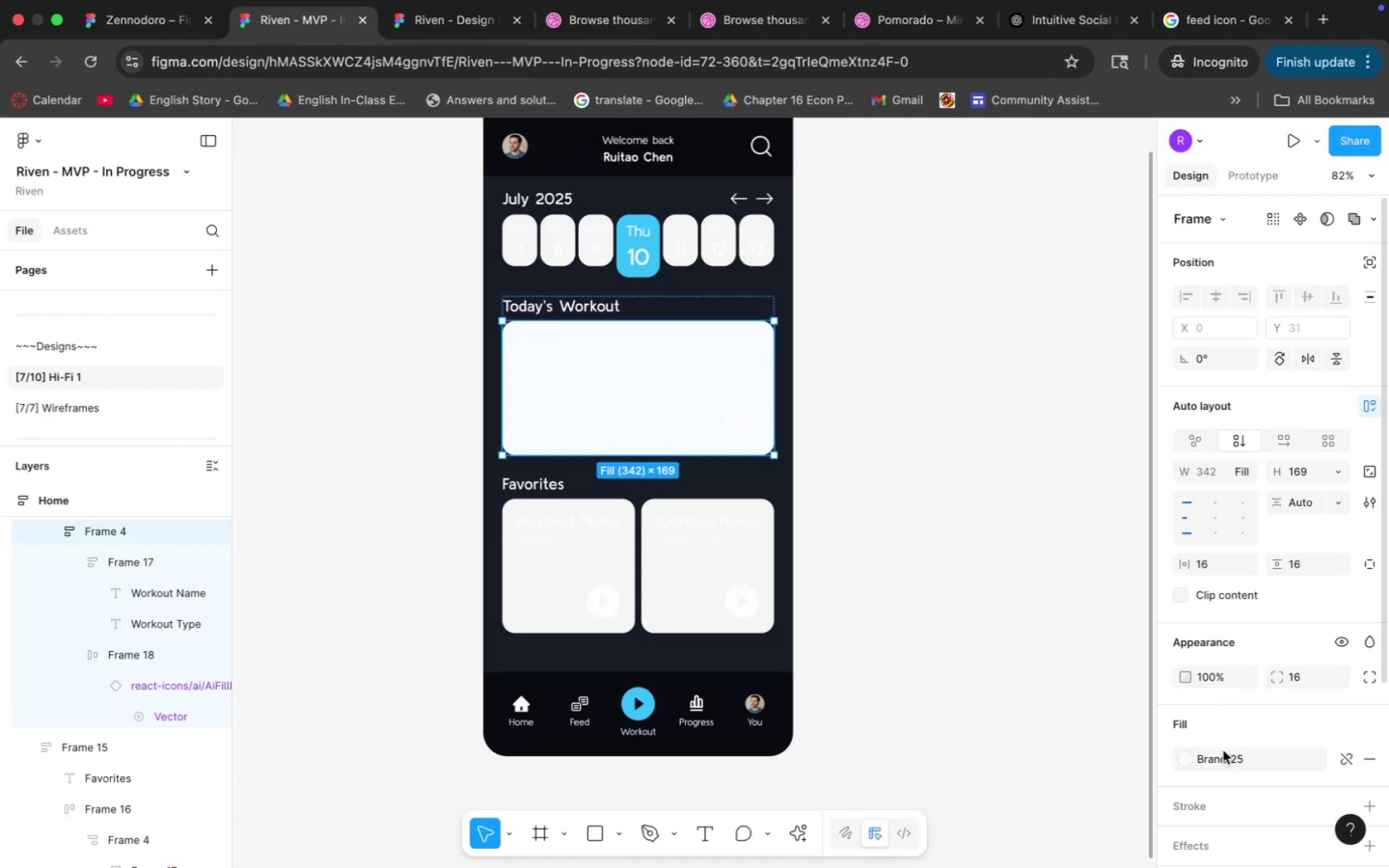 
left_click([1189, 750])
 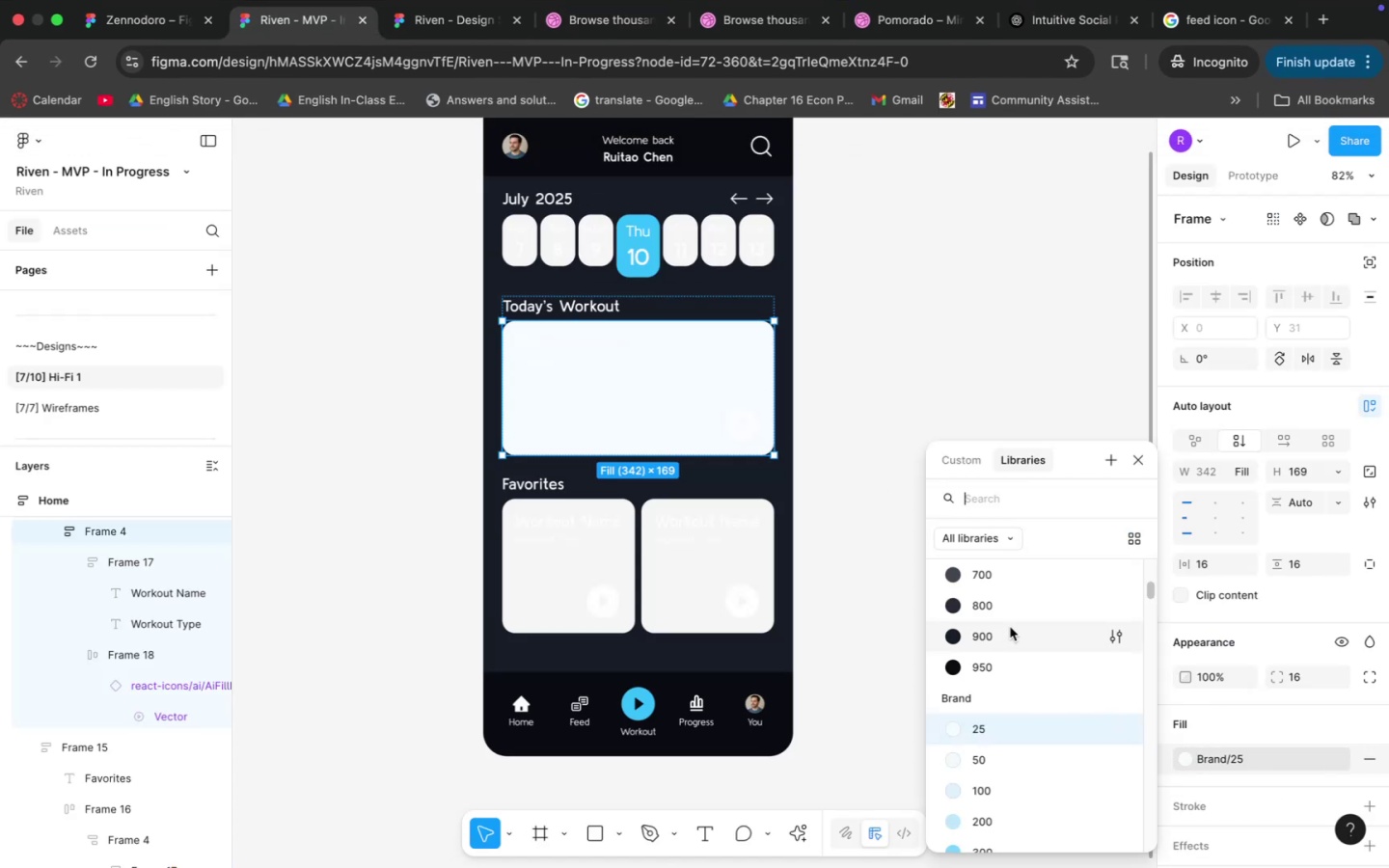 
scroll: coordinate [997, 610], scroll_direction: up, amount: 6.0
 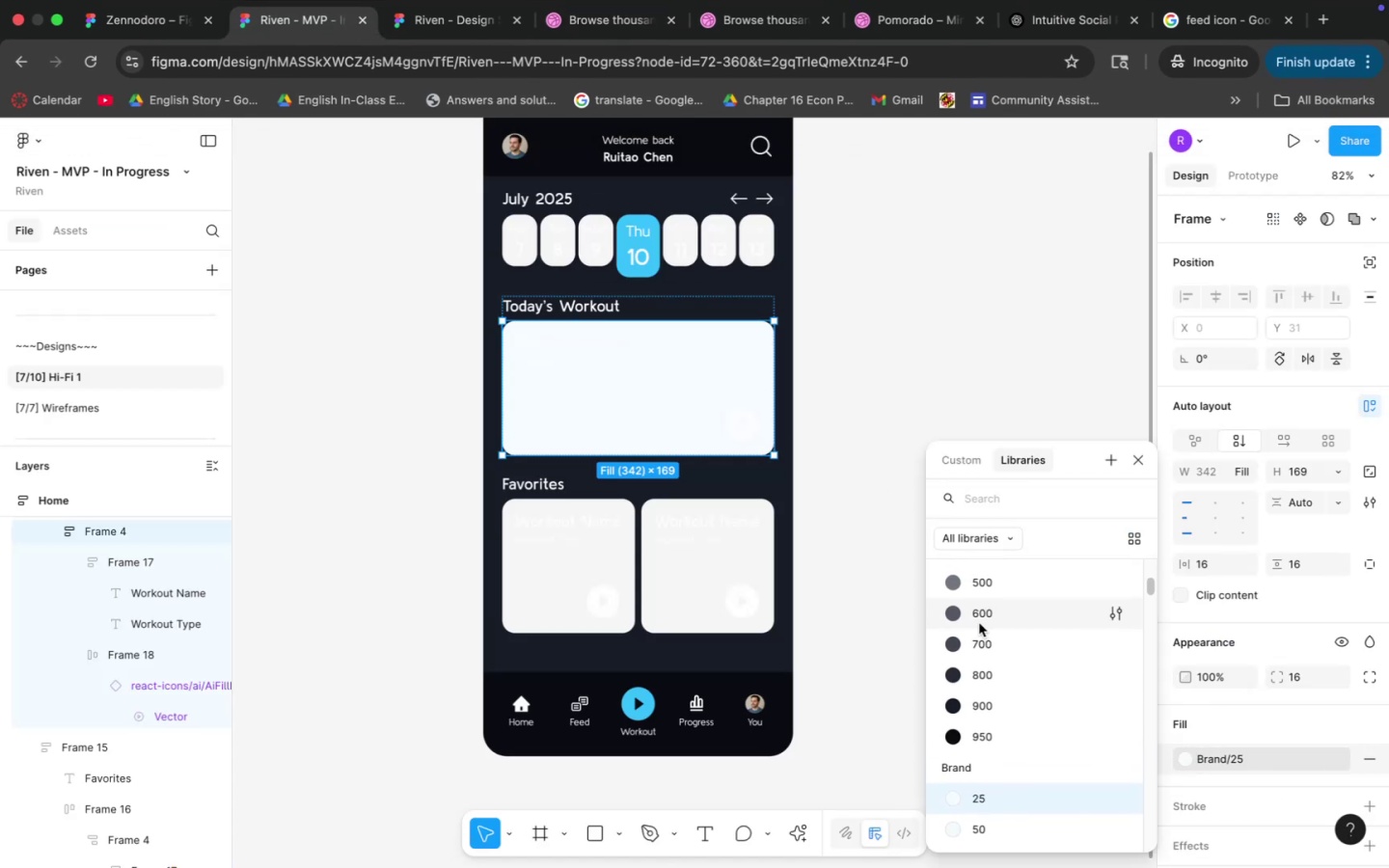 
left_click([979, 623])
 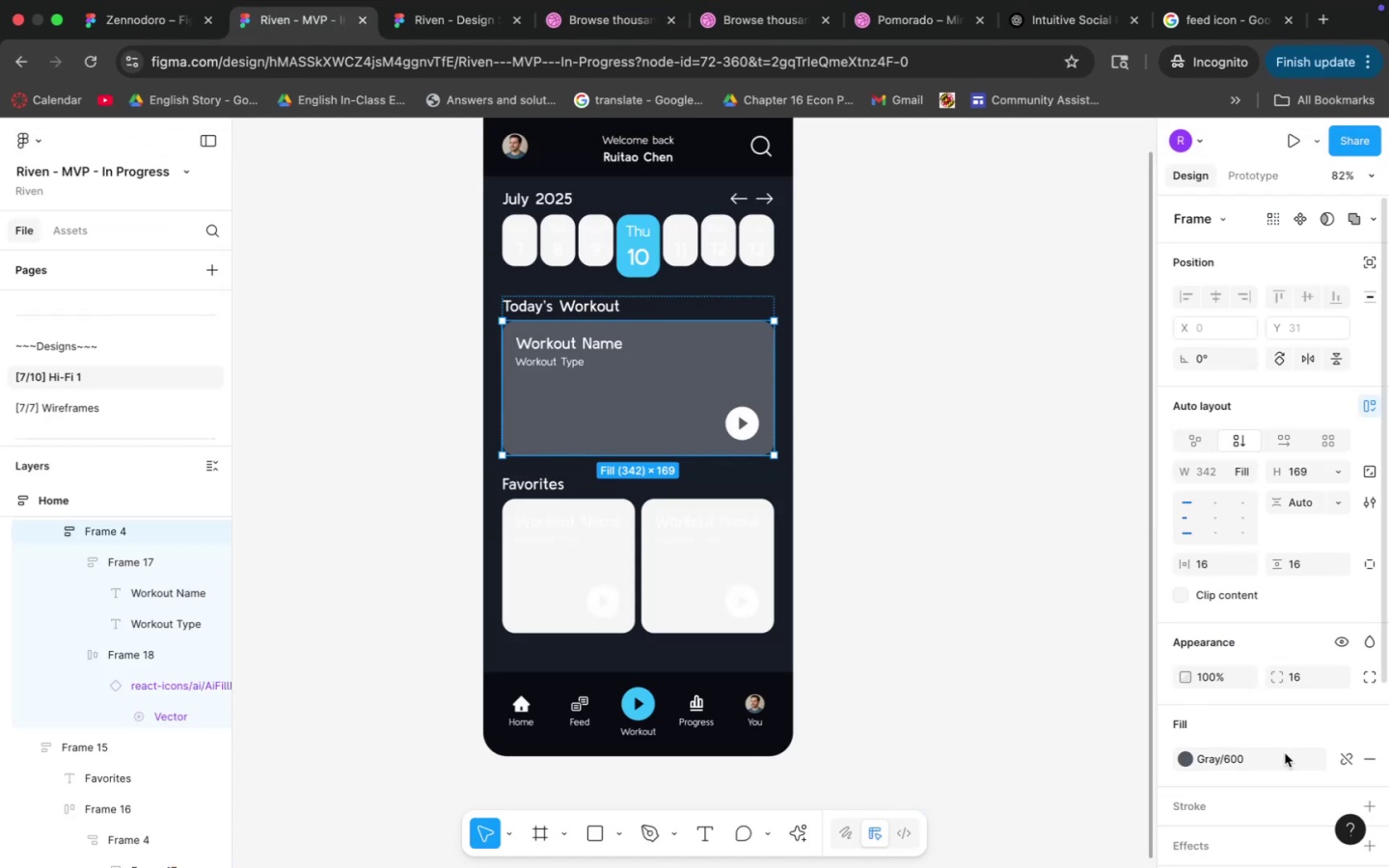 
left_click([1242, 766])
 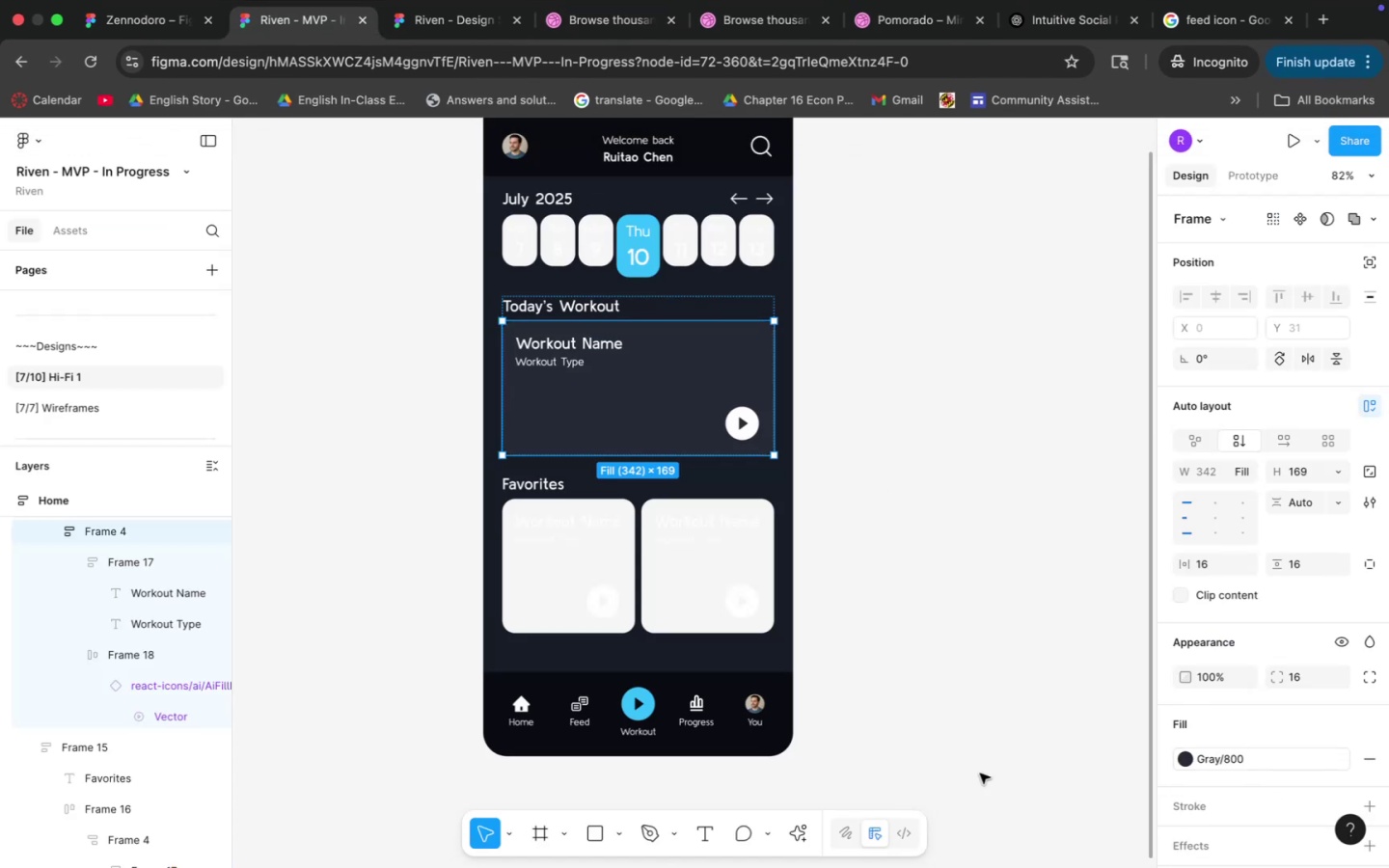 
left_click([970, 662])
 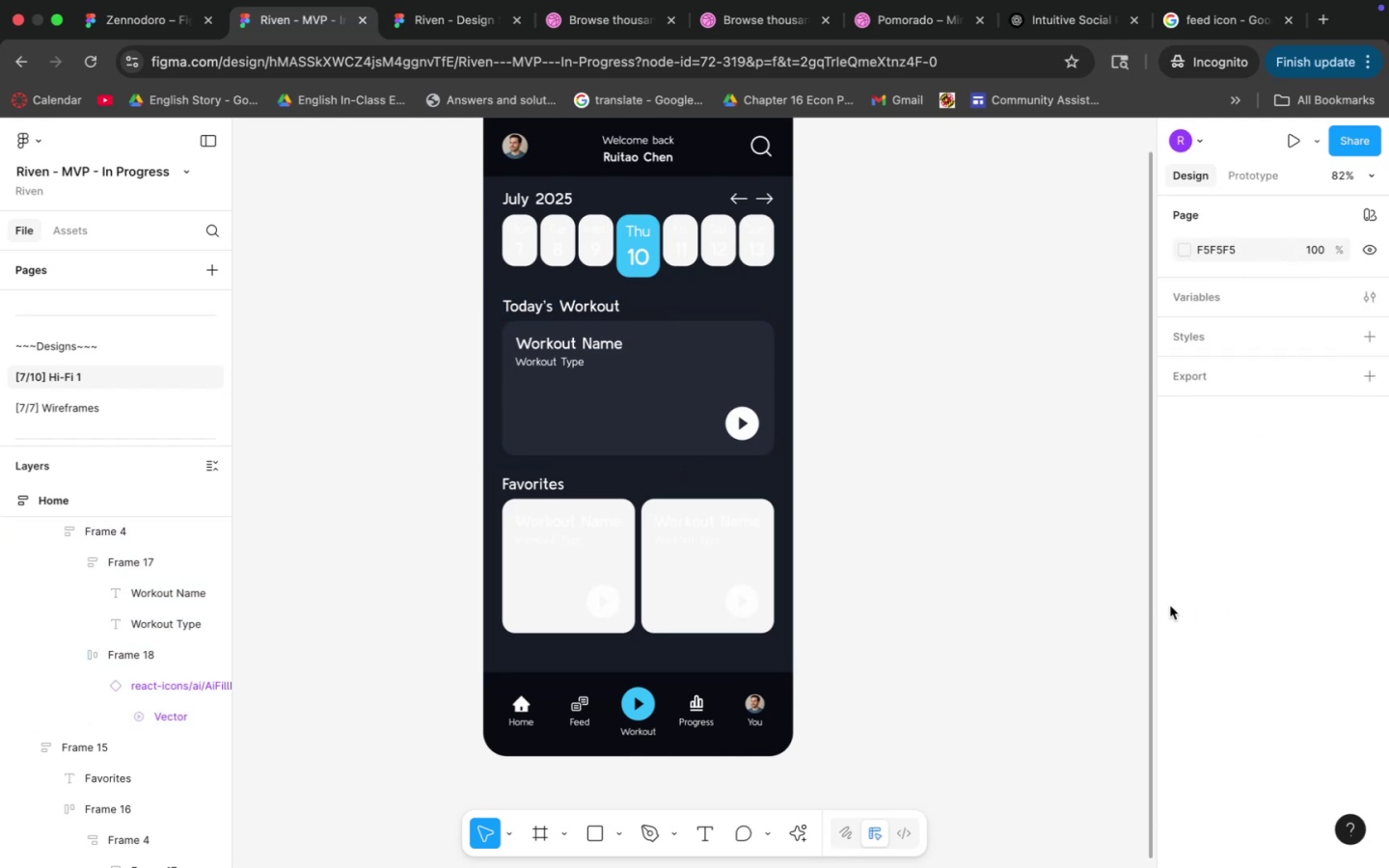 
wait(5.15)
 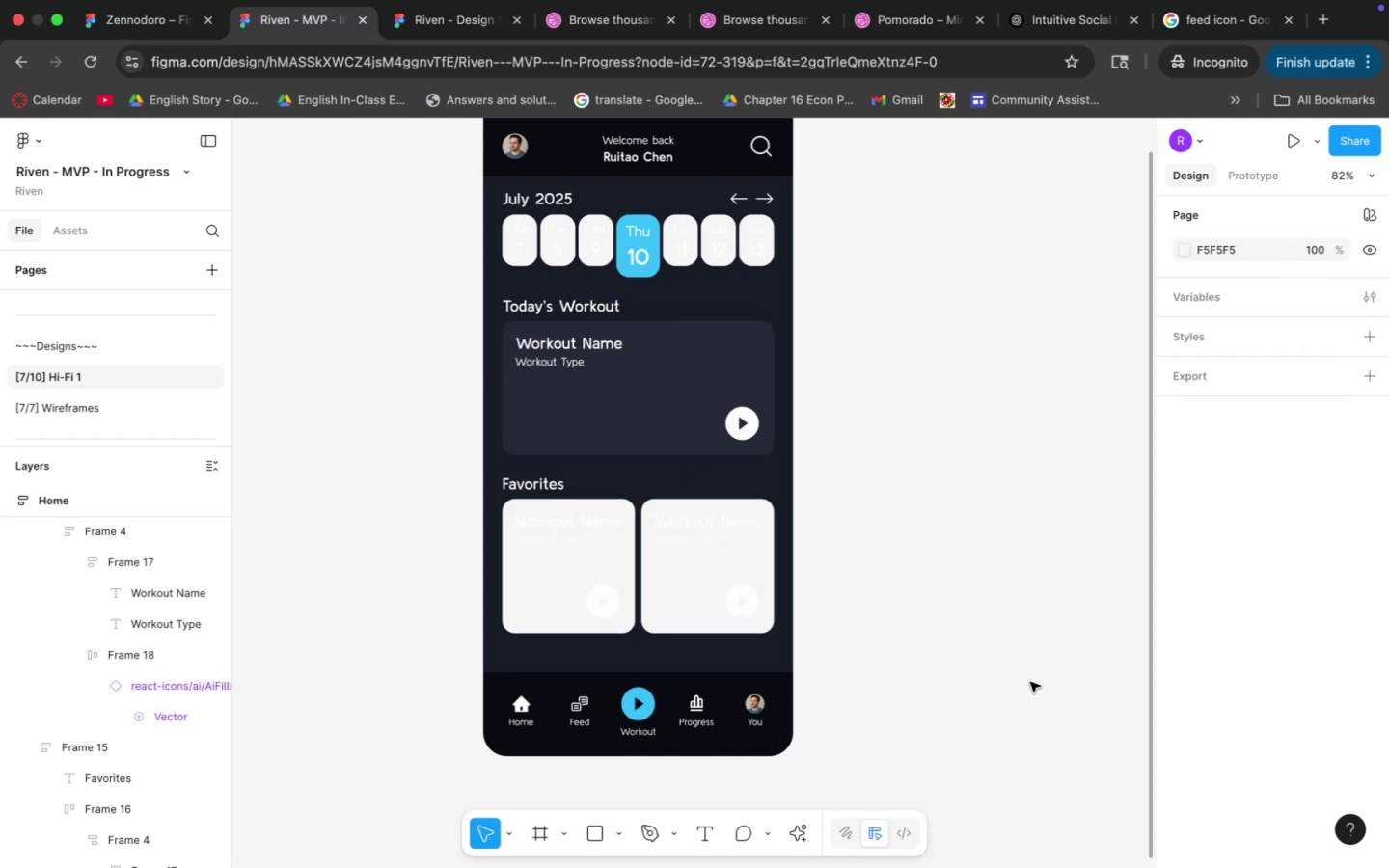 
double_click([590, 562])
 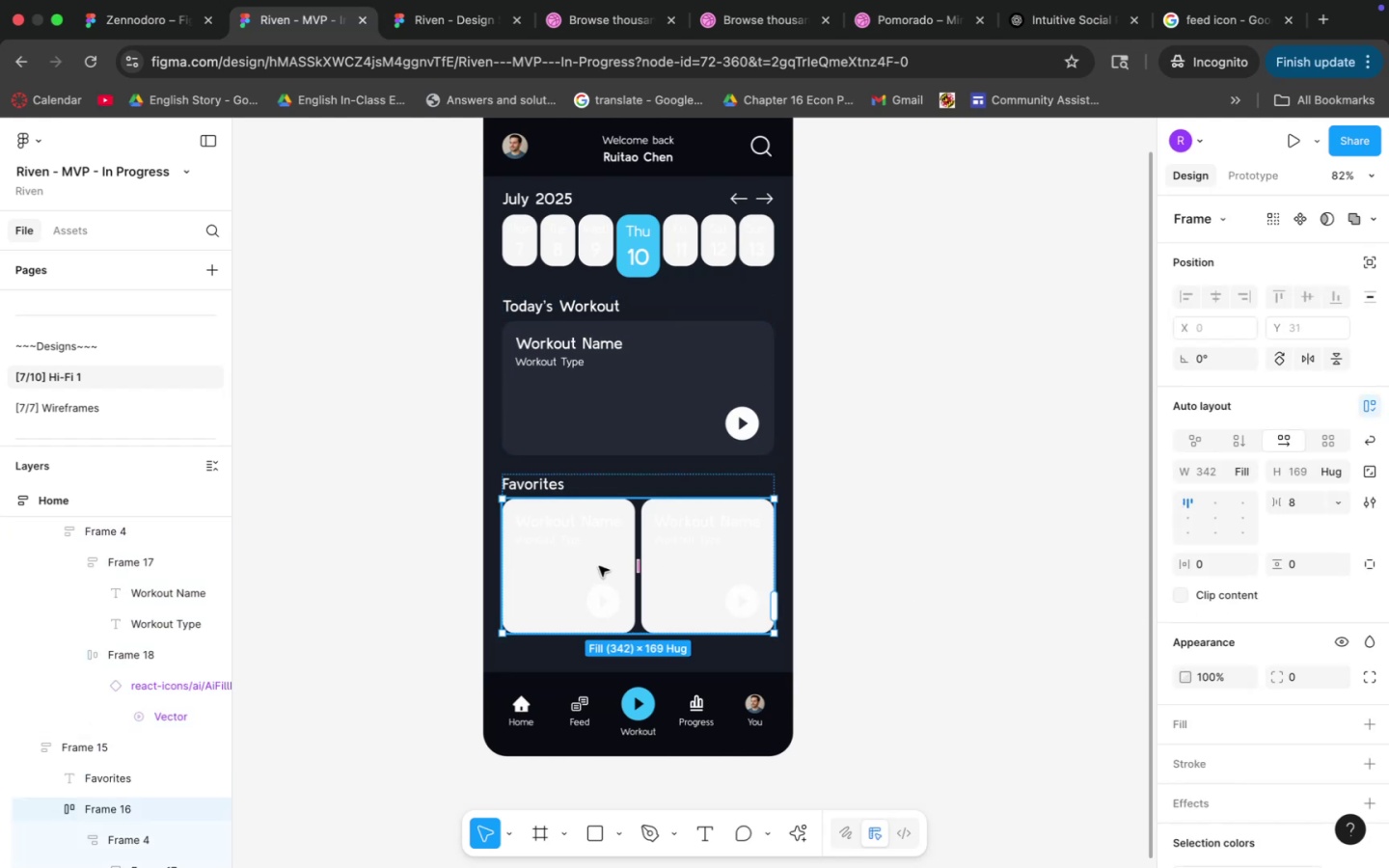 
double_click([599, 566])
 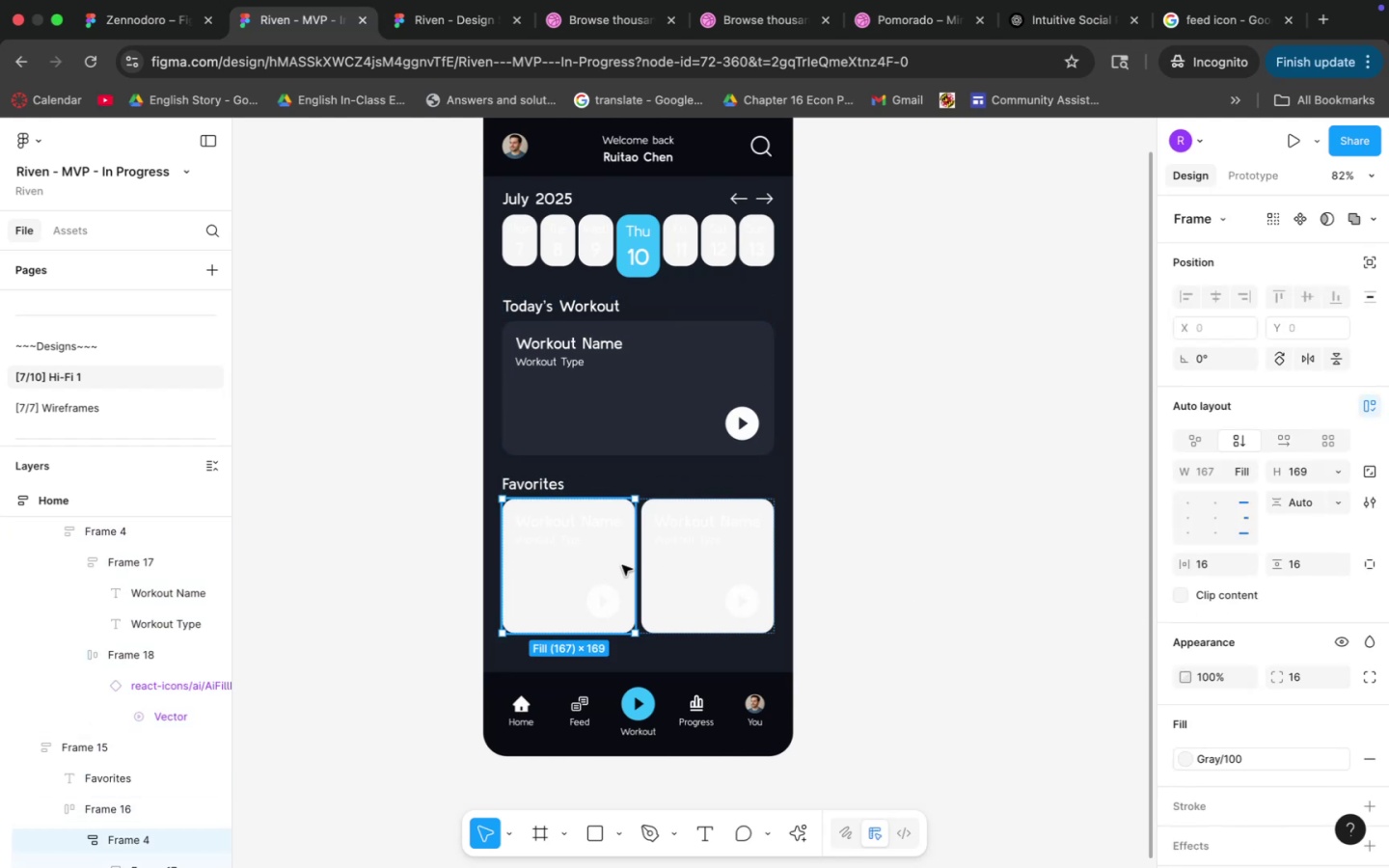 
hold_key(key=ShiftLeft, duration=0.41)
left_click([671, 566])
 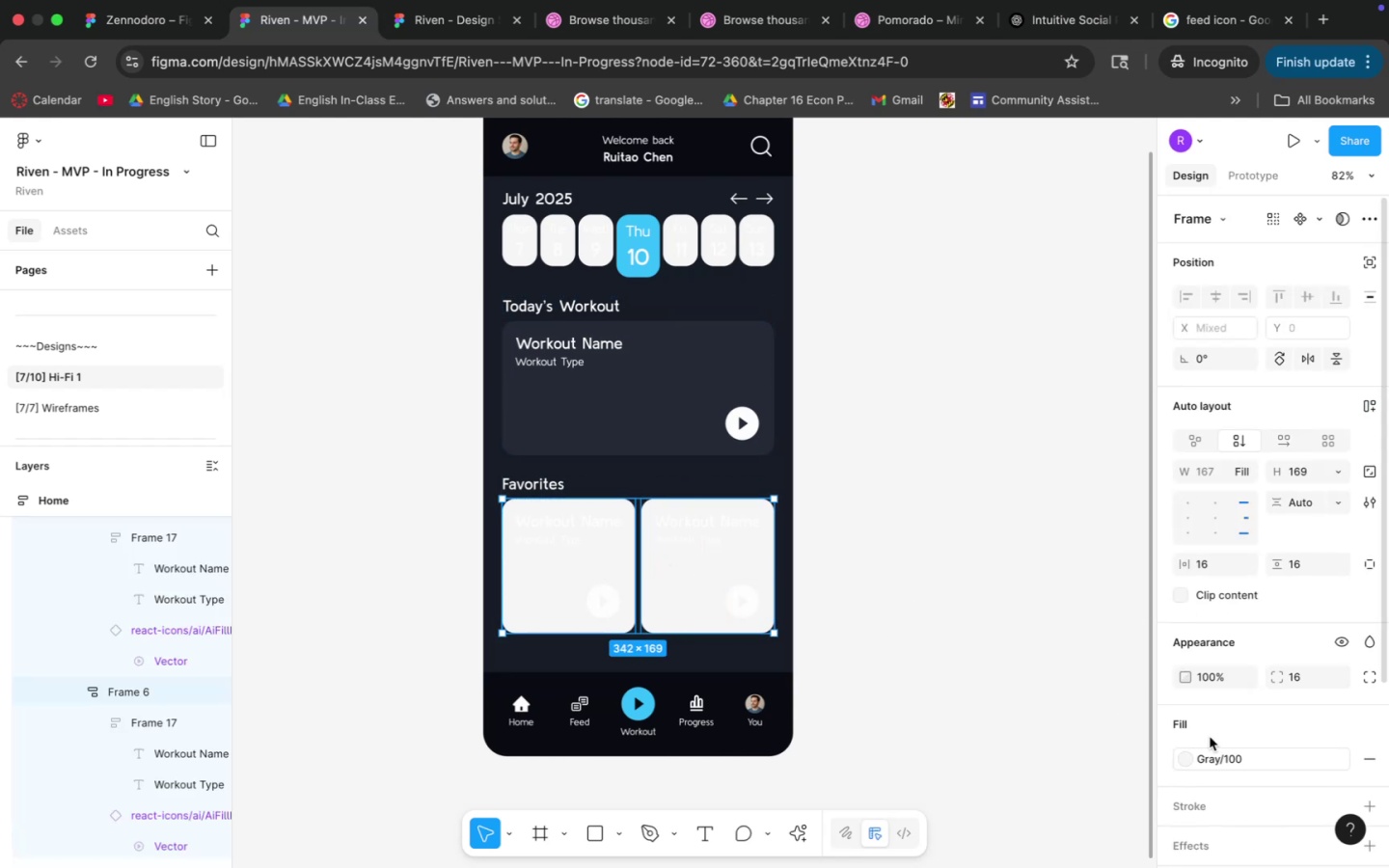 
left_click([1216, 753])
 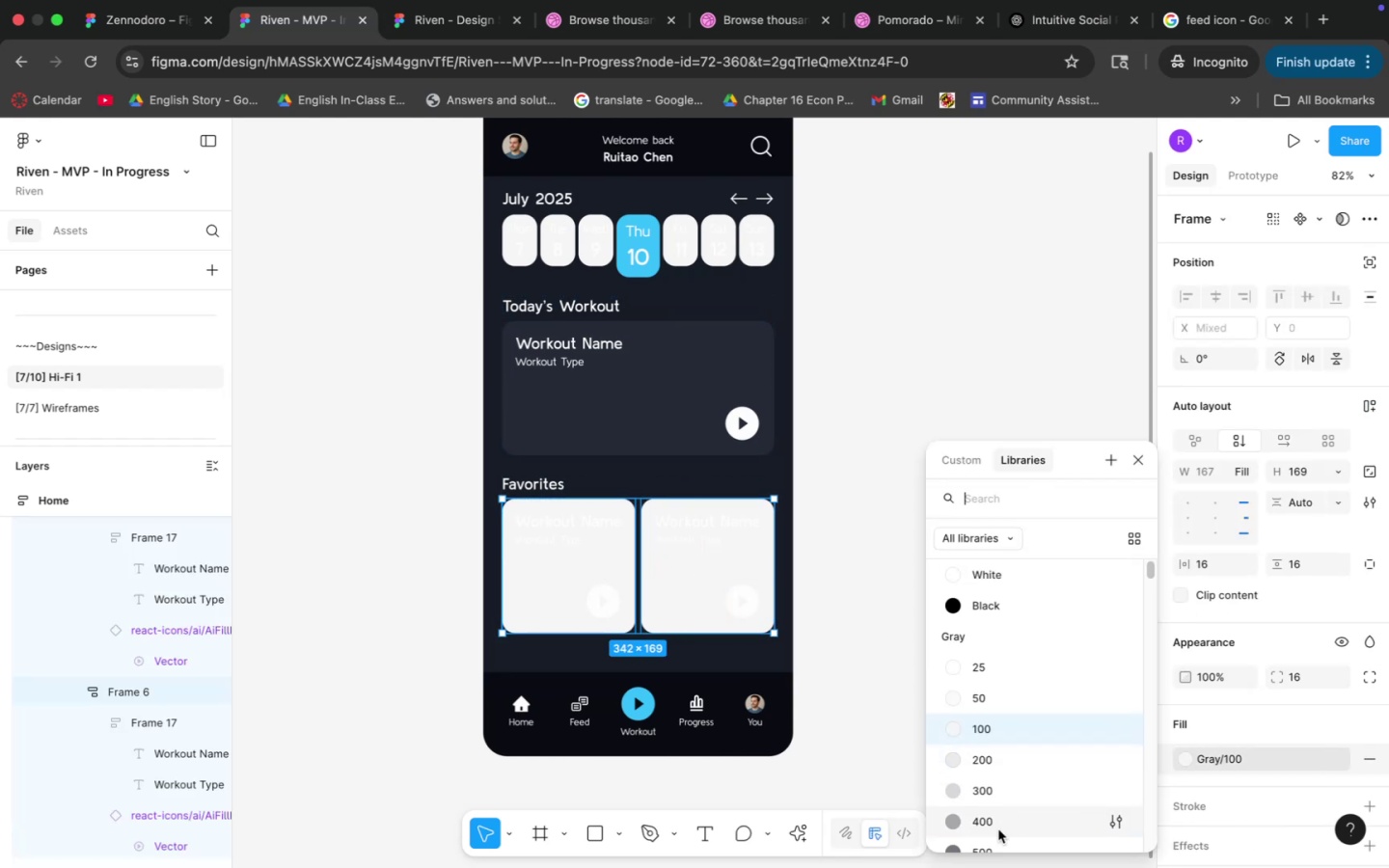 
scroll: coordinate [1006, 784], scroll_direction: down, amount: 6.0
 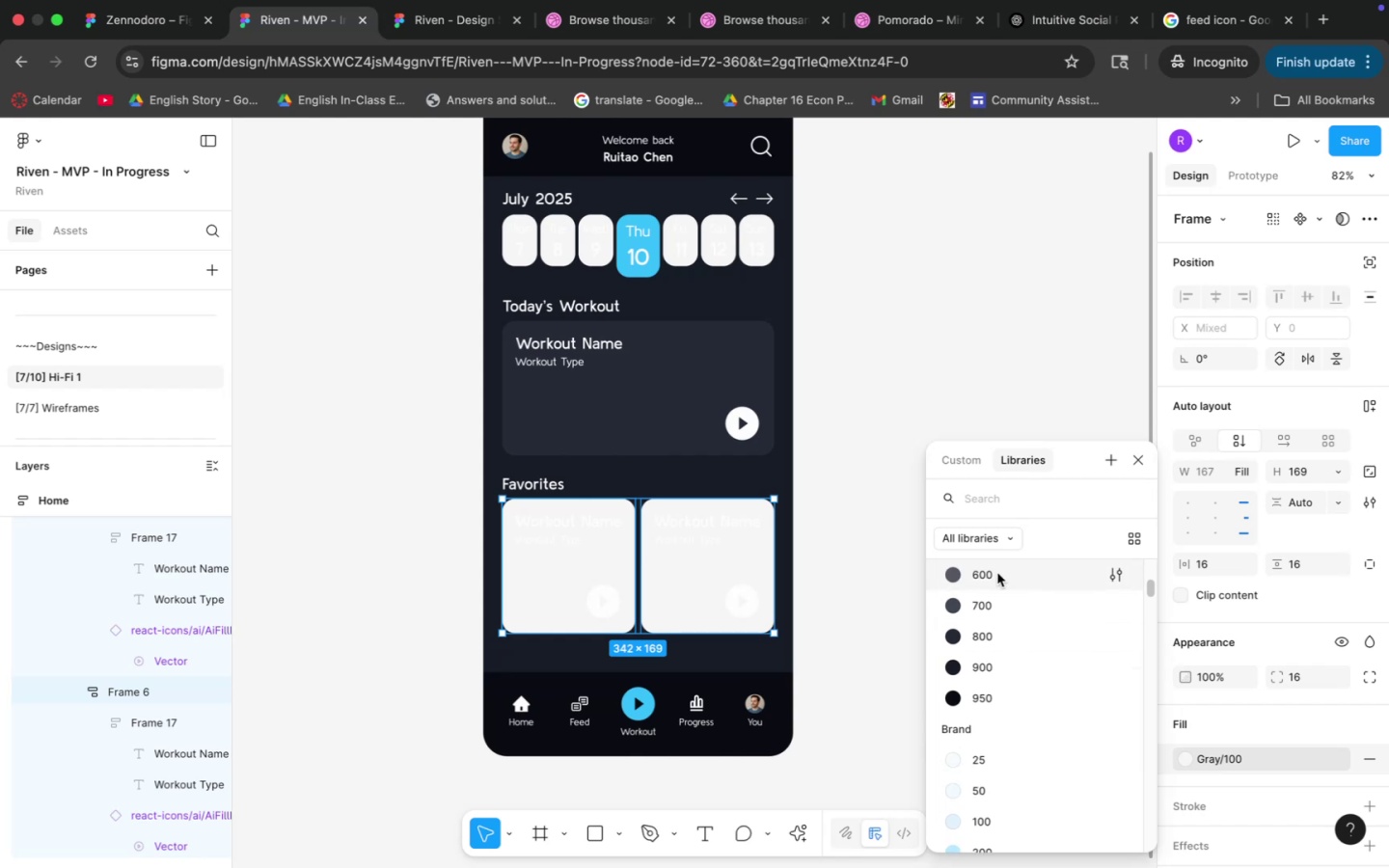 
left_click([995, 581])
 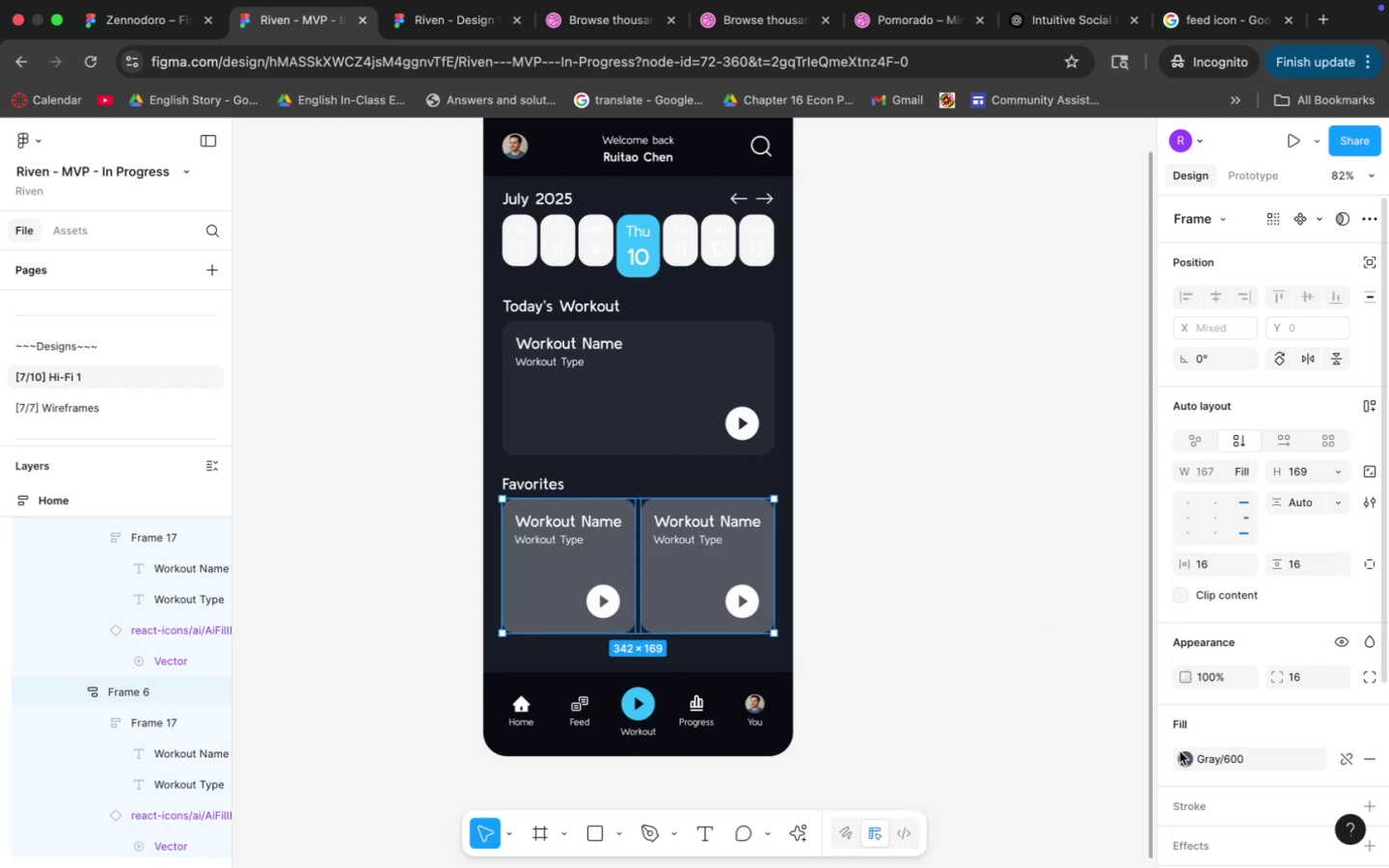 
left_click([1177, 756])
 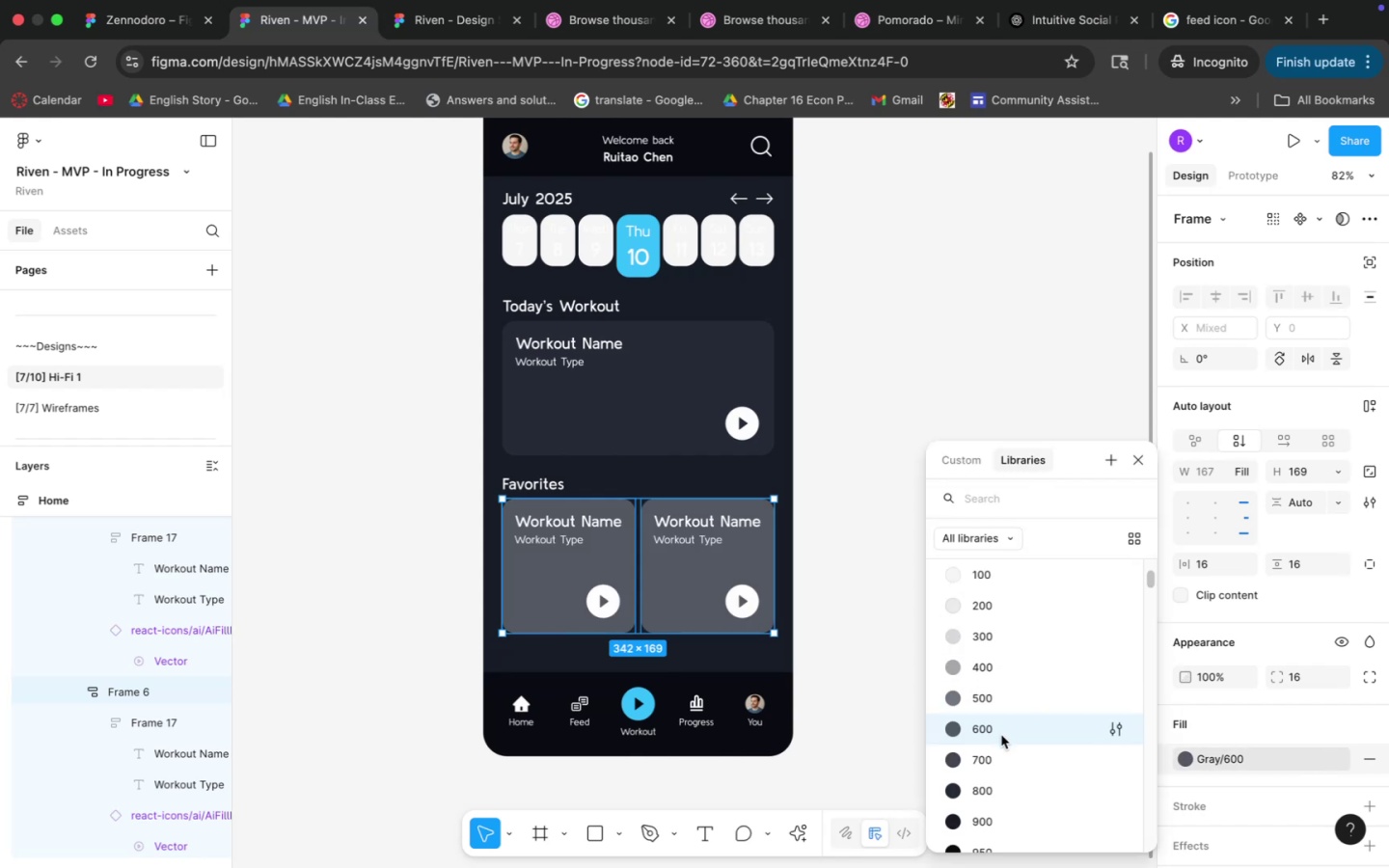 
left_click([992, 753])
 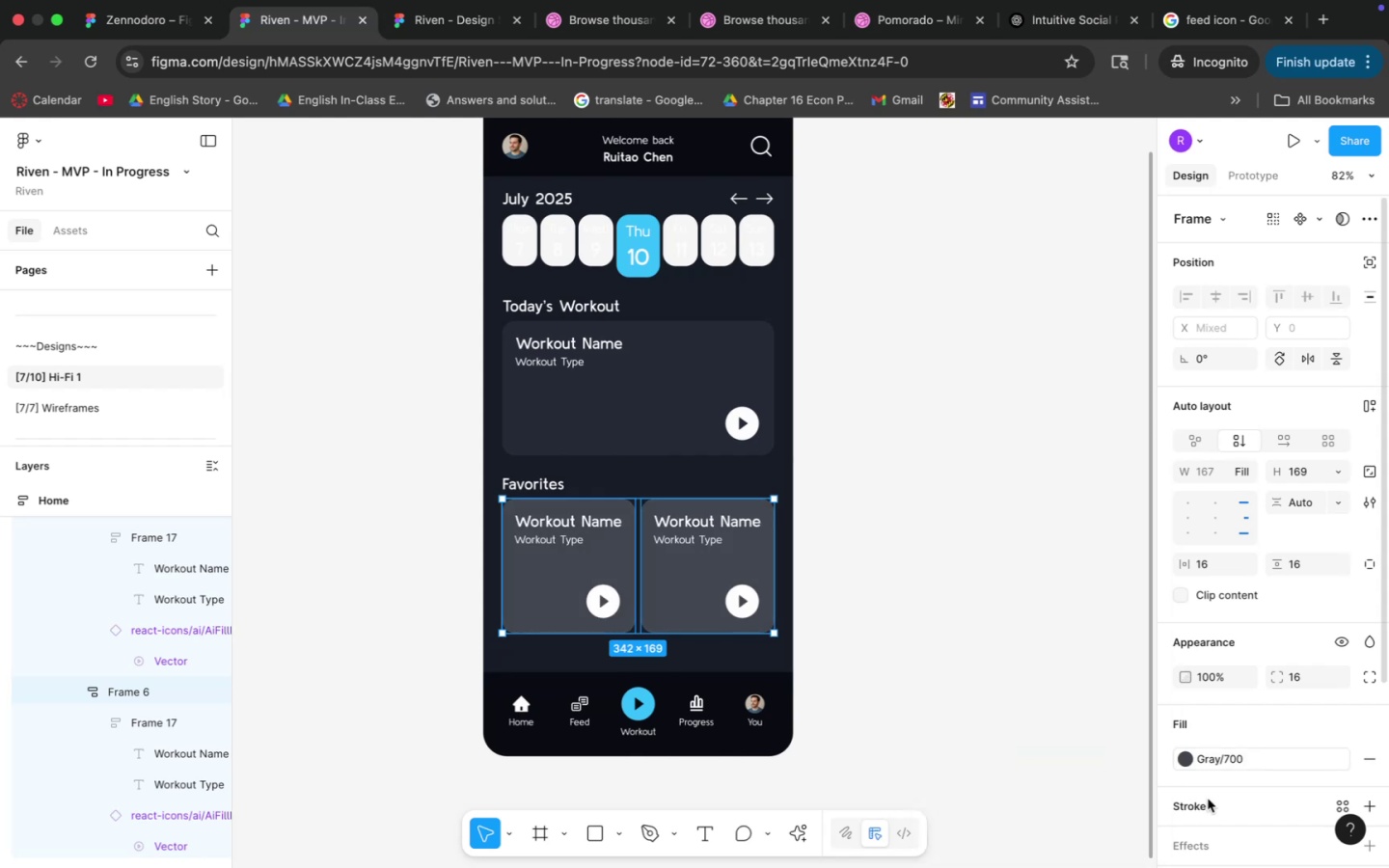 
left_click([1187, 765])
 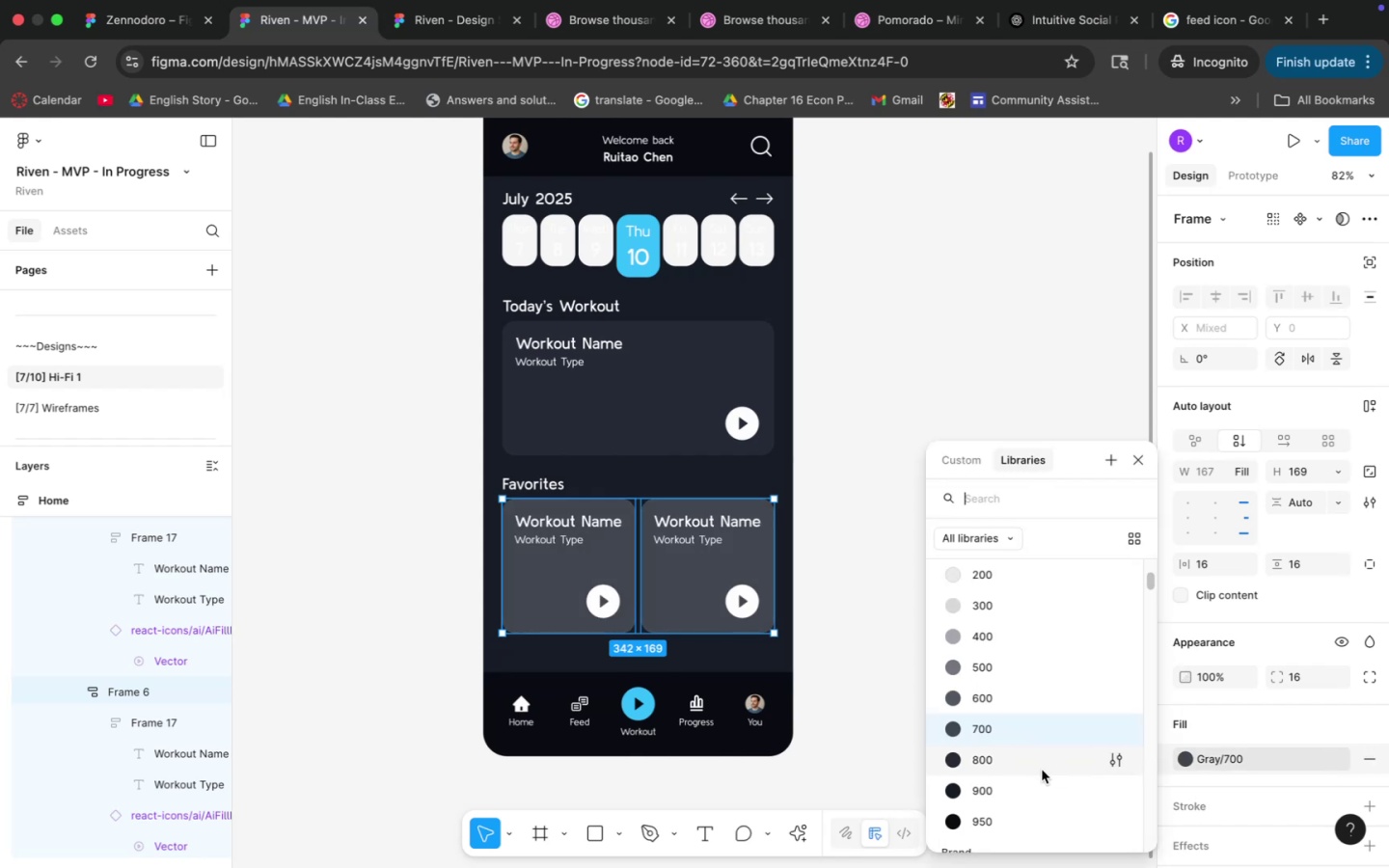 
left_click([1035, 771])
 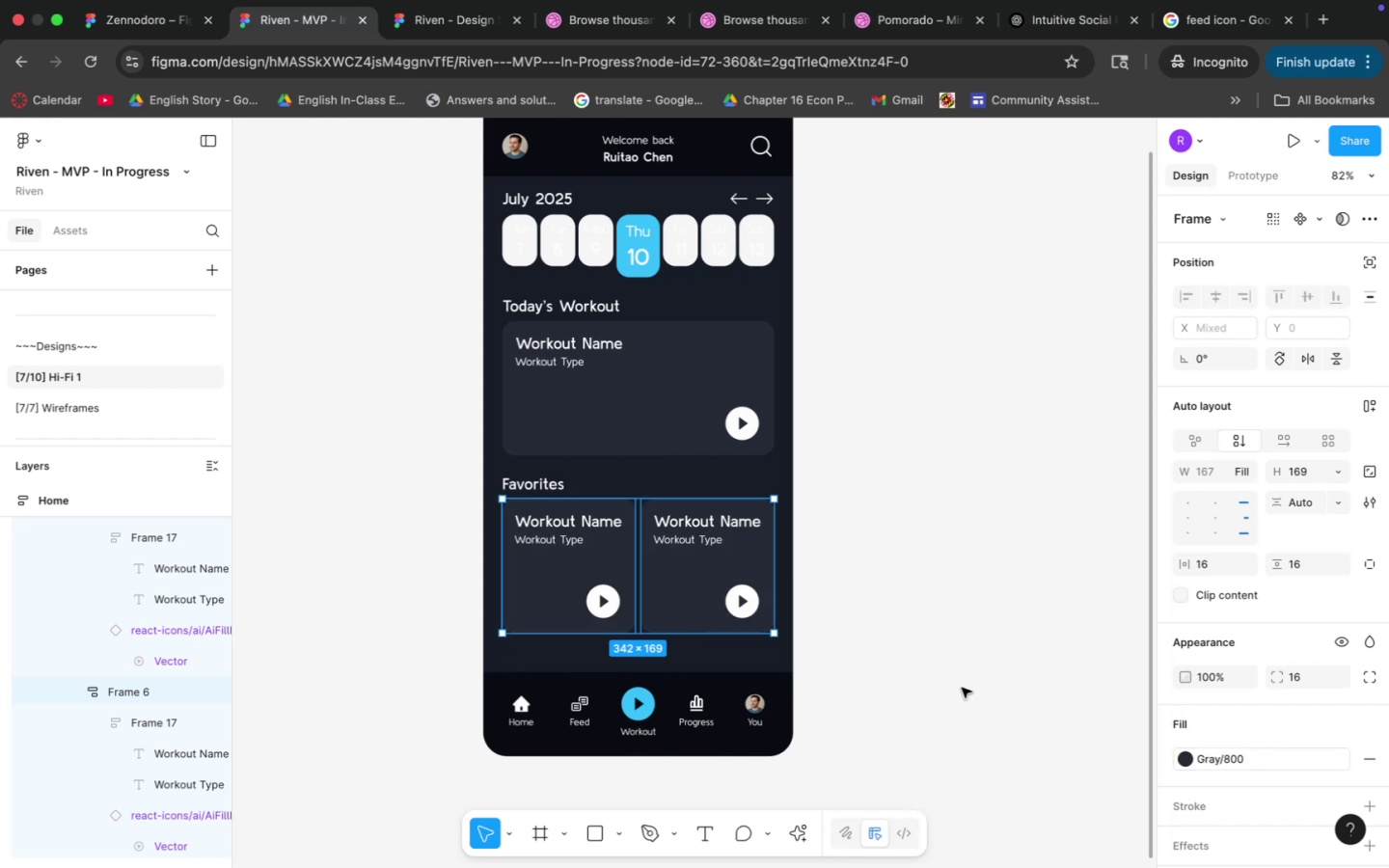 
left_click([963, 688])
 